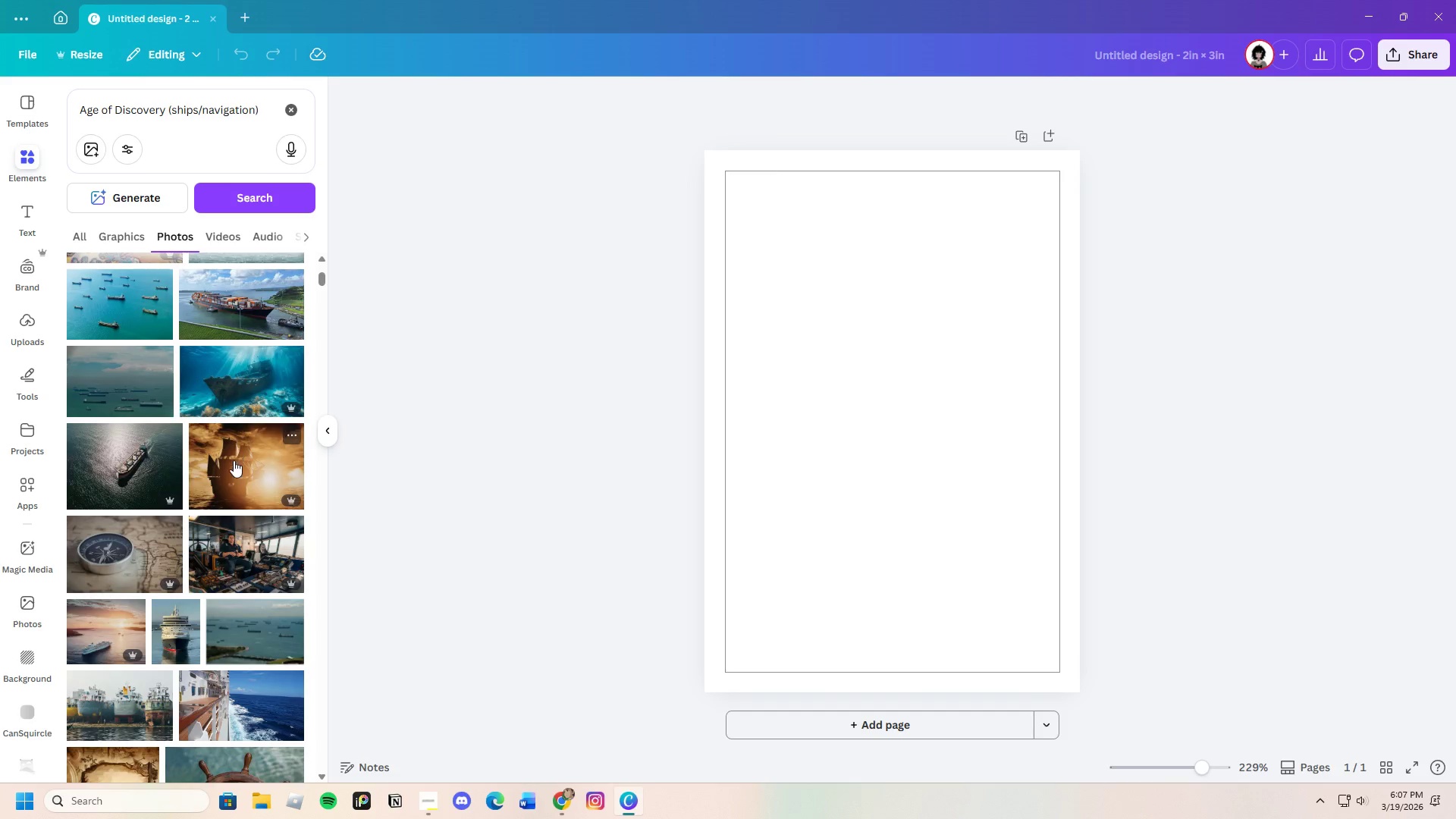 
scroll: coordinate [235, 469], scroll_direction: up, amount: 9.0
 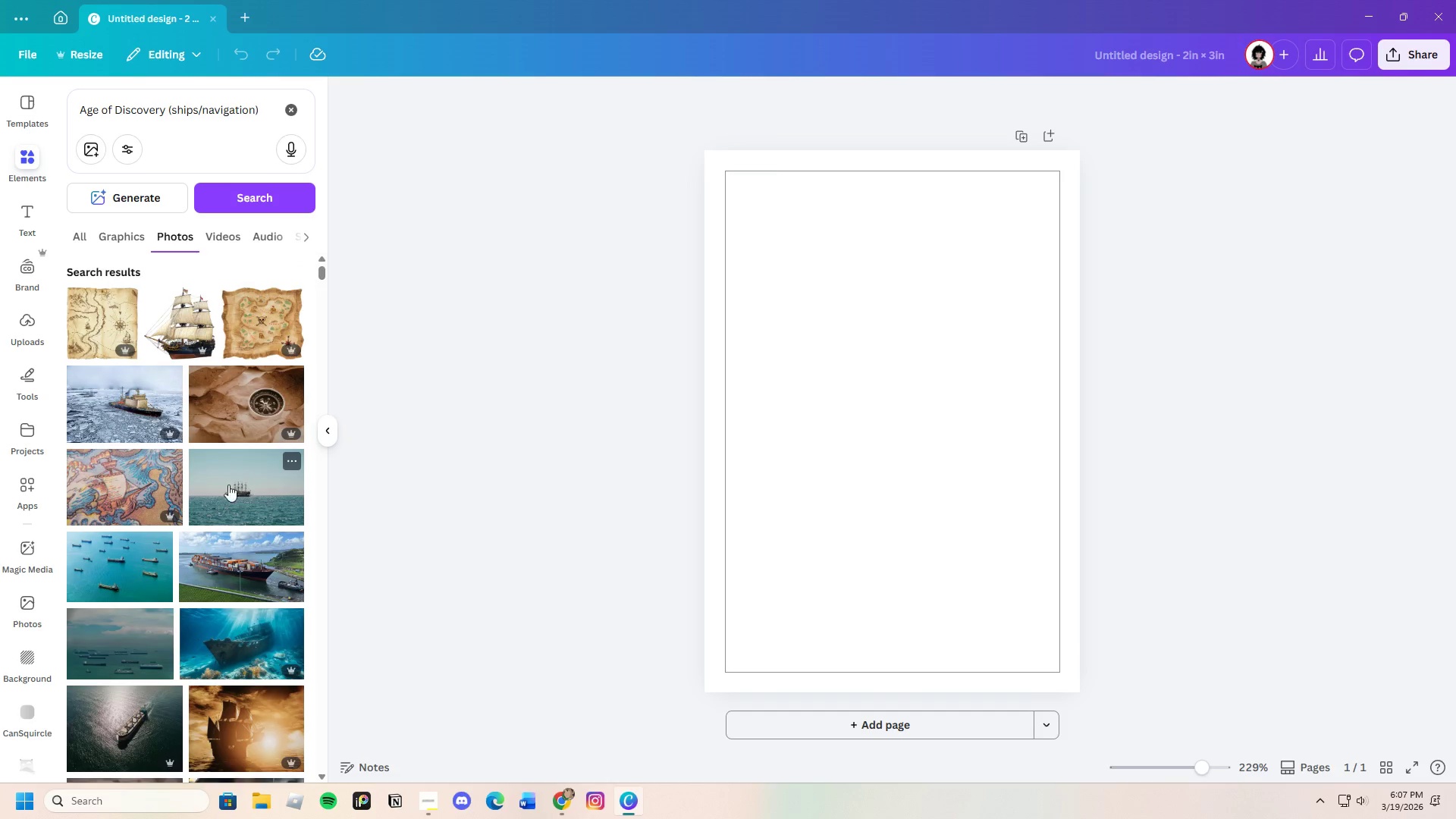 
scroll: coordinate [228, 486], scroll_direction: down, amount: 5.0
 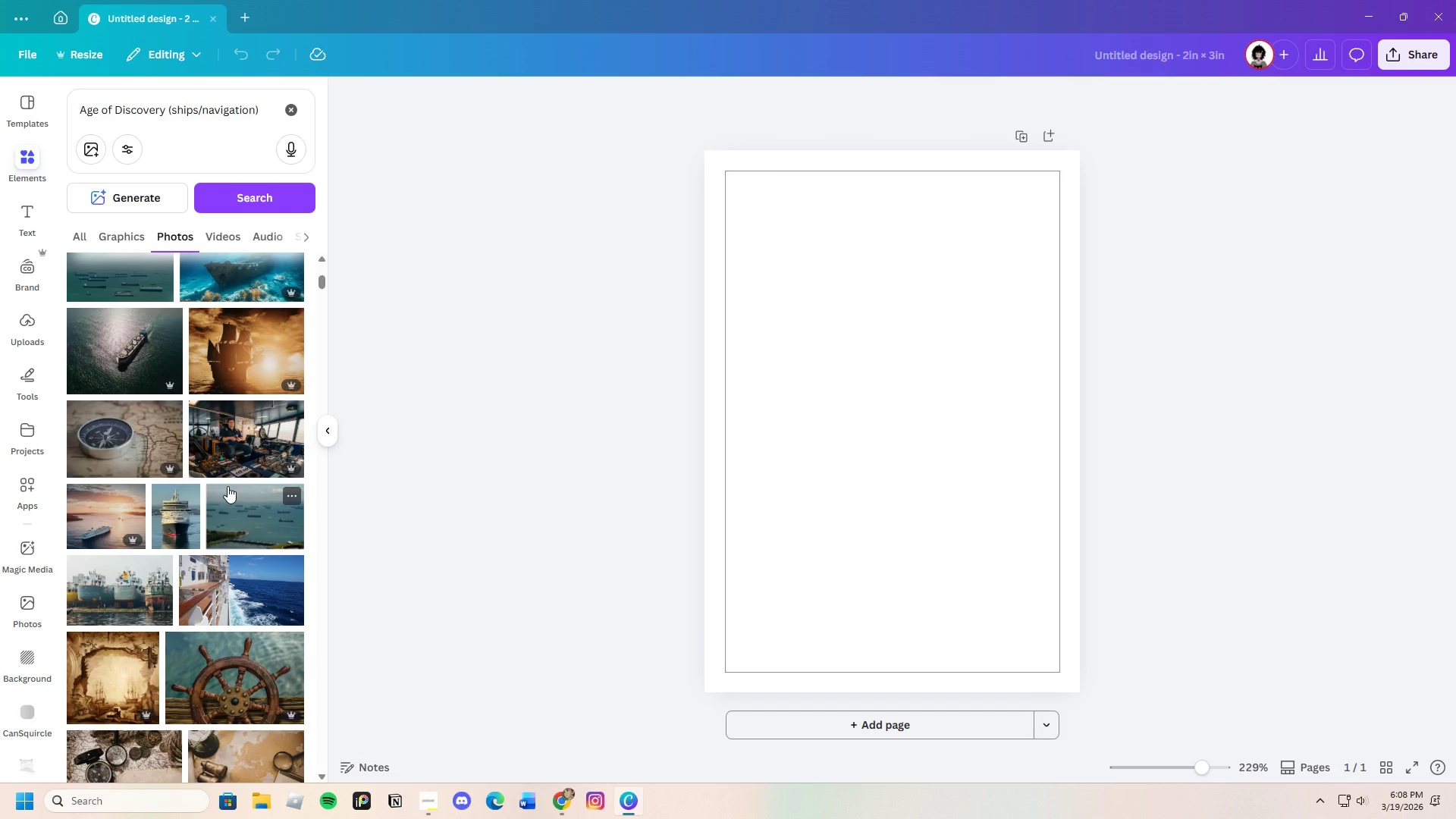 
scroll: coordinate [228, 486], scroll_direction: up, amount: 1.0
 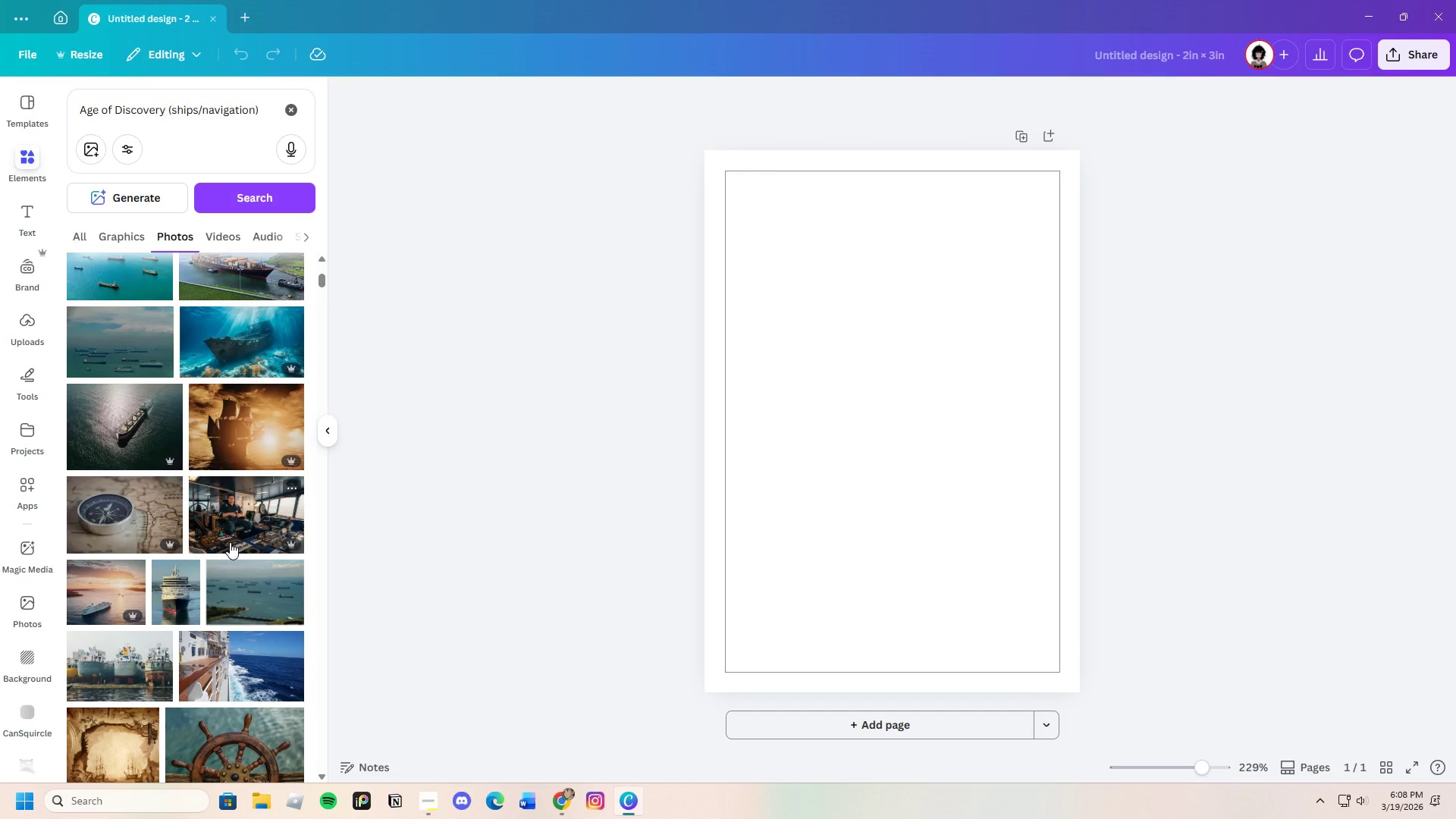 
scroll: coordinate [230, 542], scroll_direction: down, amount: 4.0
 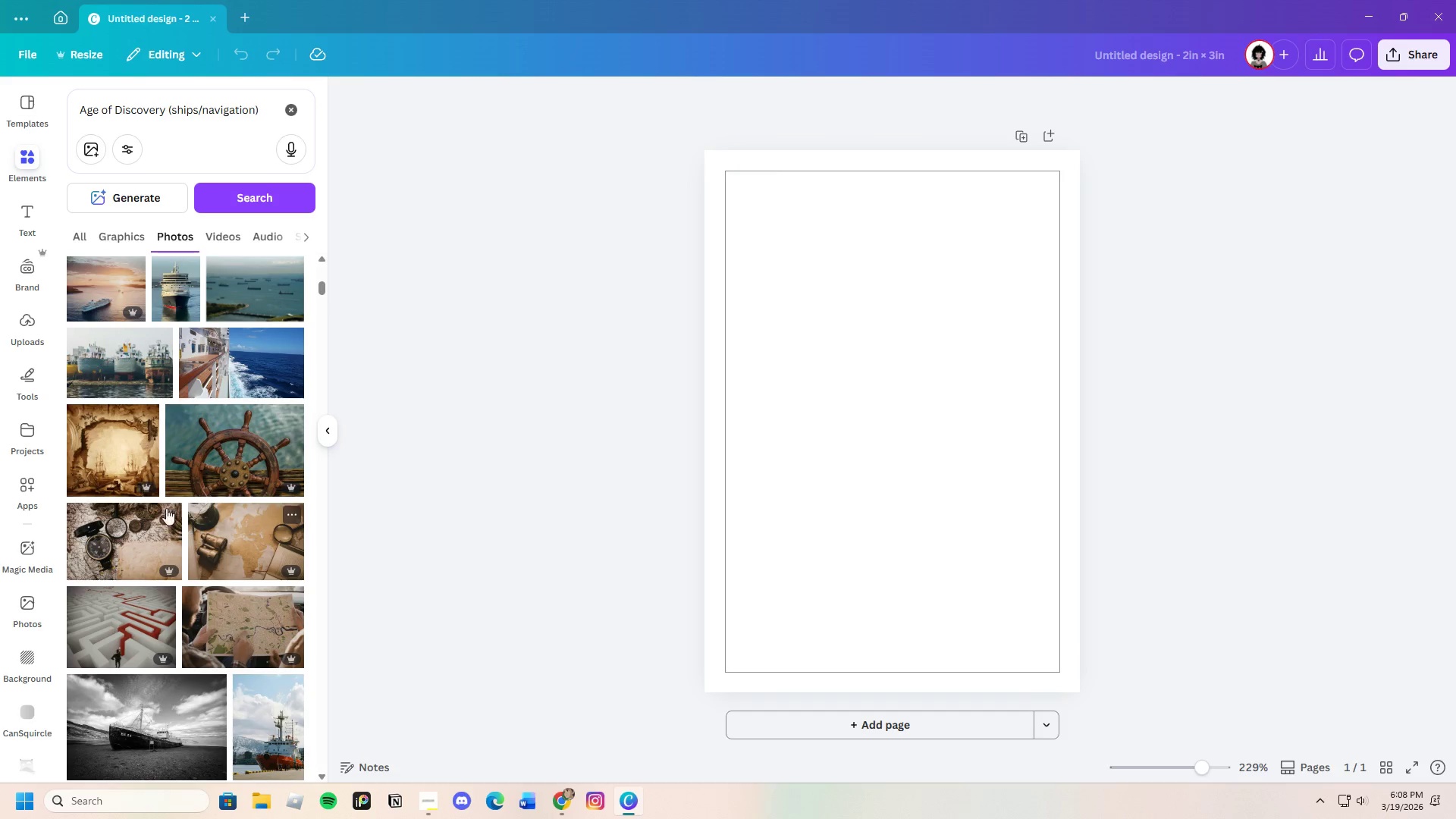 
left_click([111, 481])
 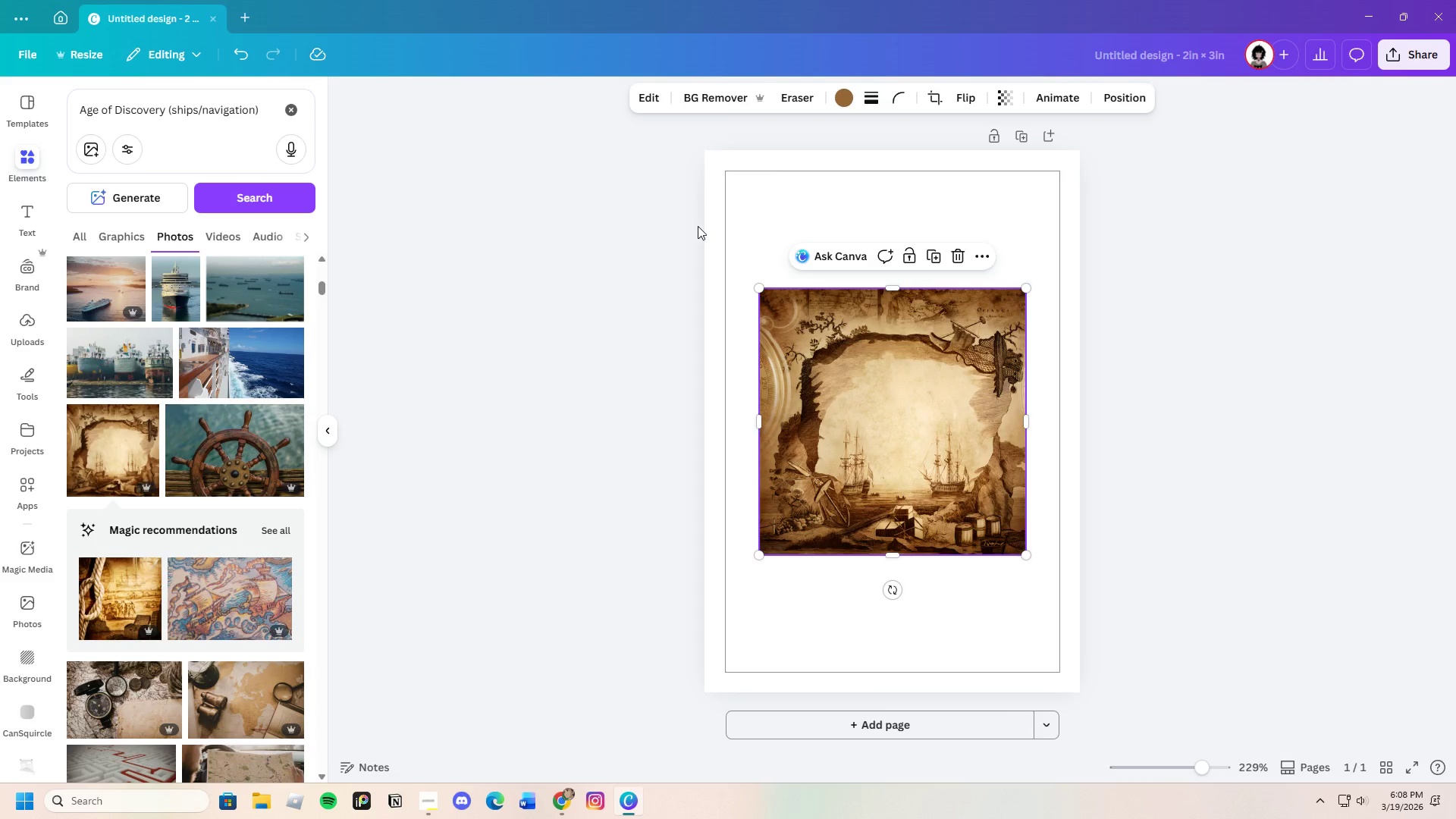 
left_click([959, 253])
 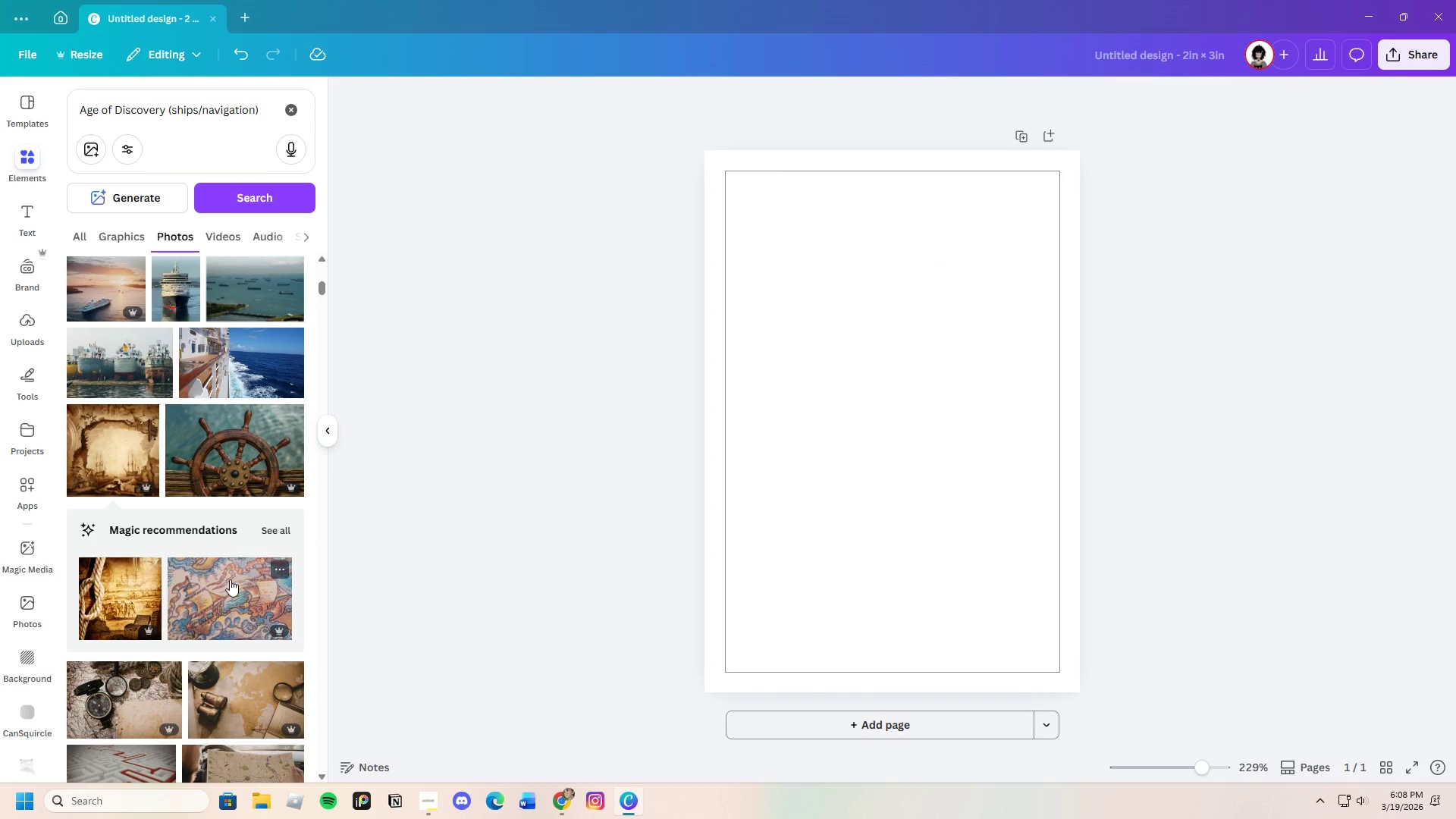 
scroll: coordinate [198, 507], scroll_direction: down, amount: 5.0
 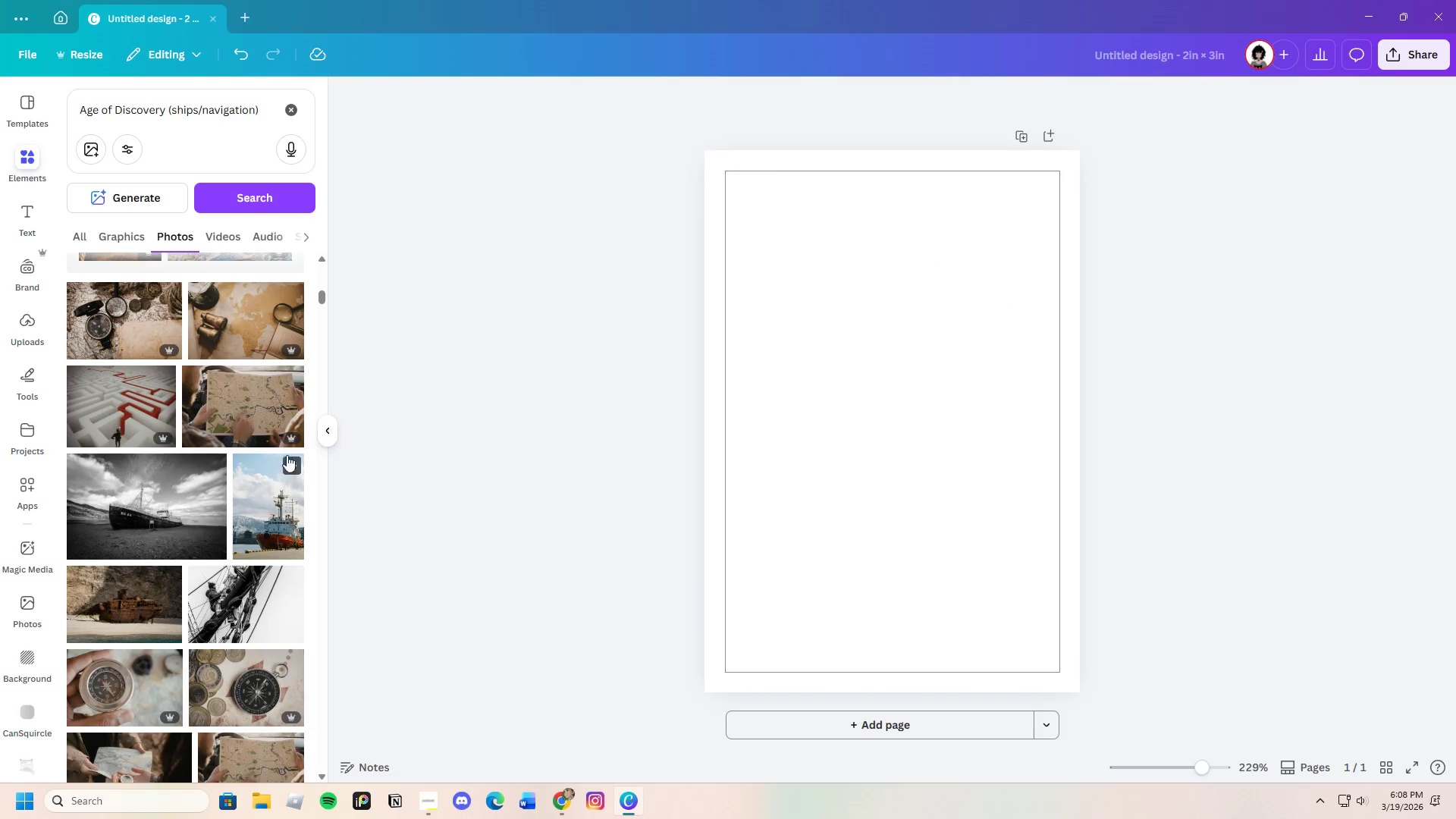 
scroll: coordinate [282, 457], scroll_direction: up, amount: 2.0
 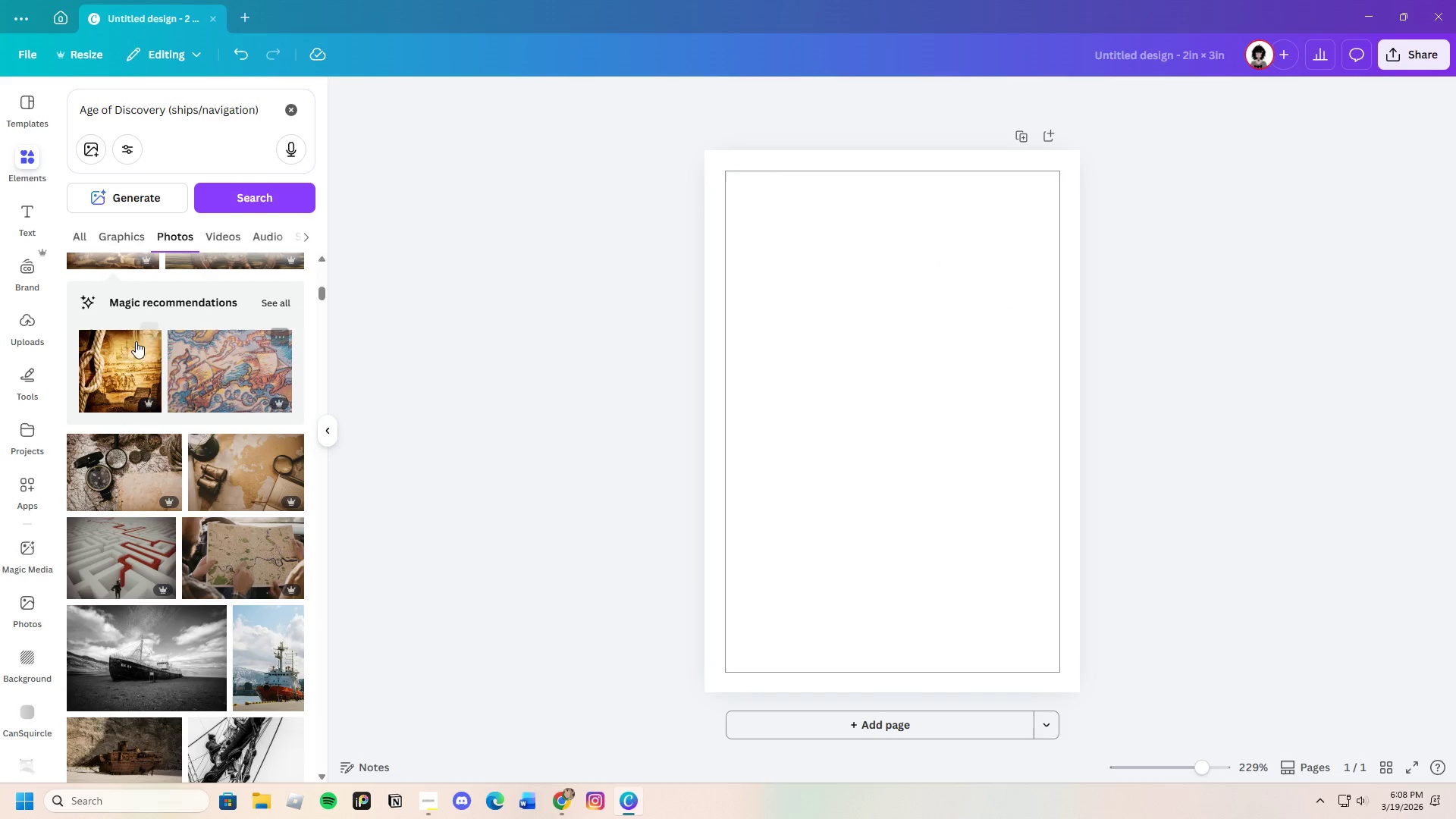 
left_click([124, 347])
 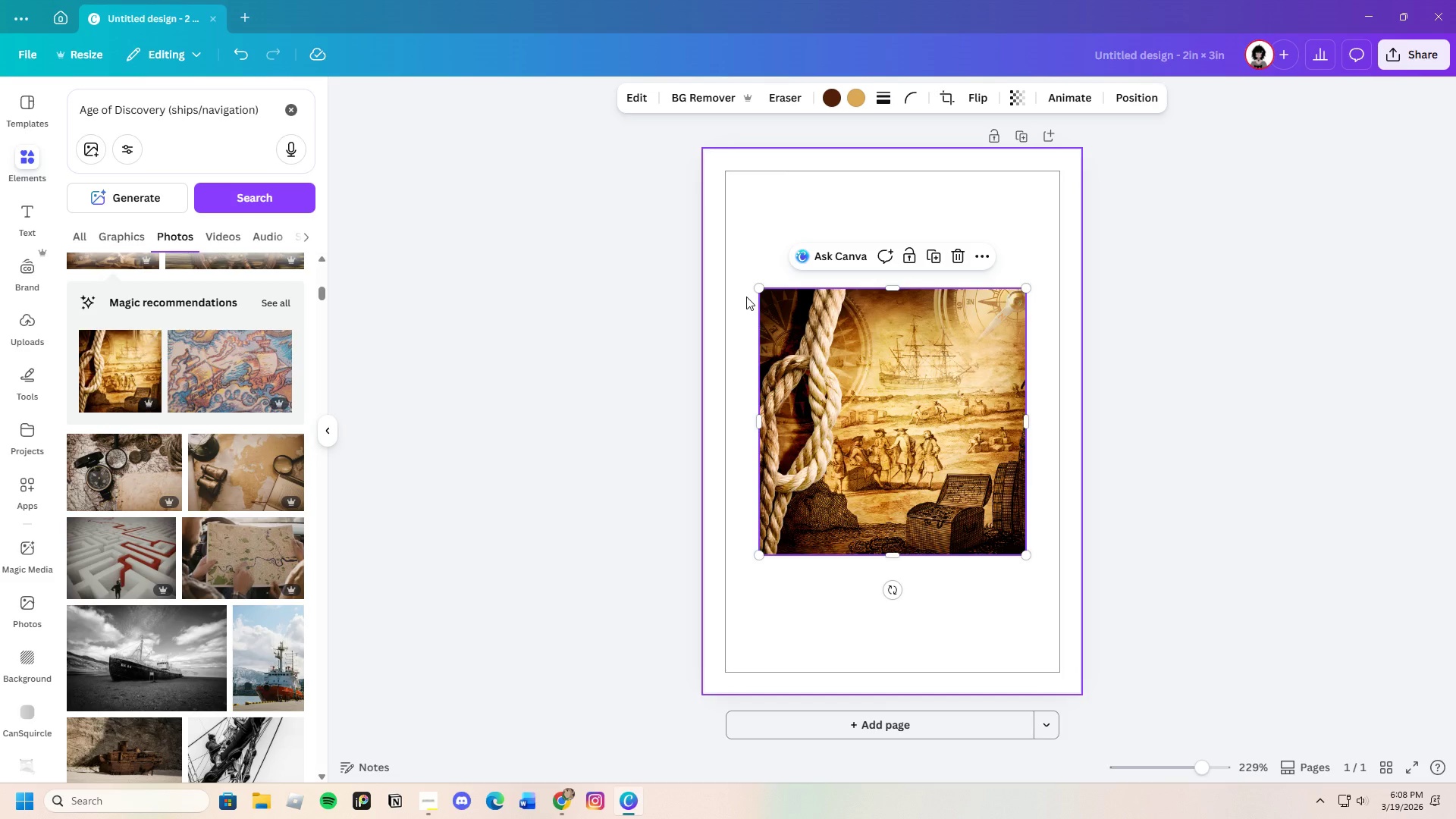 
left_click_drag(start_coordinate=[758, 287], to_coordinate=[676, 207])
 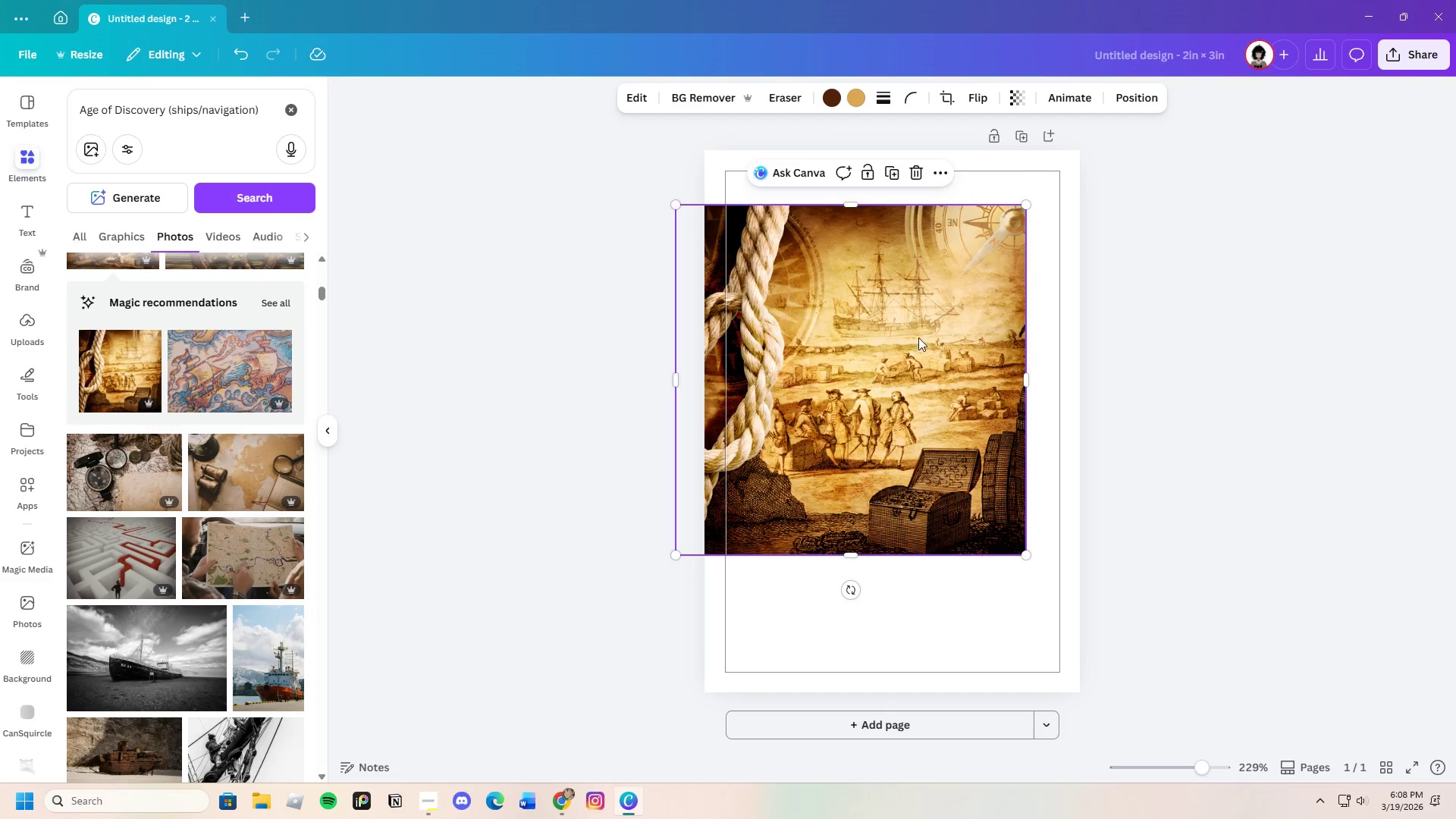 
left_click_drag(start_coordinate=[918, 337], to_coordinate=[934, 285])
 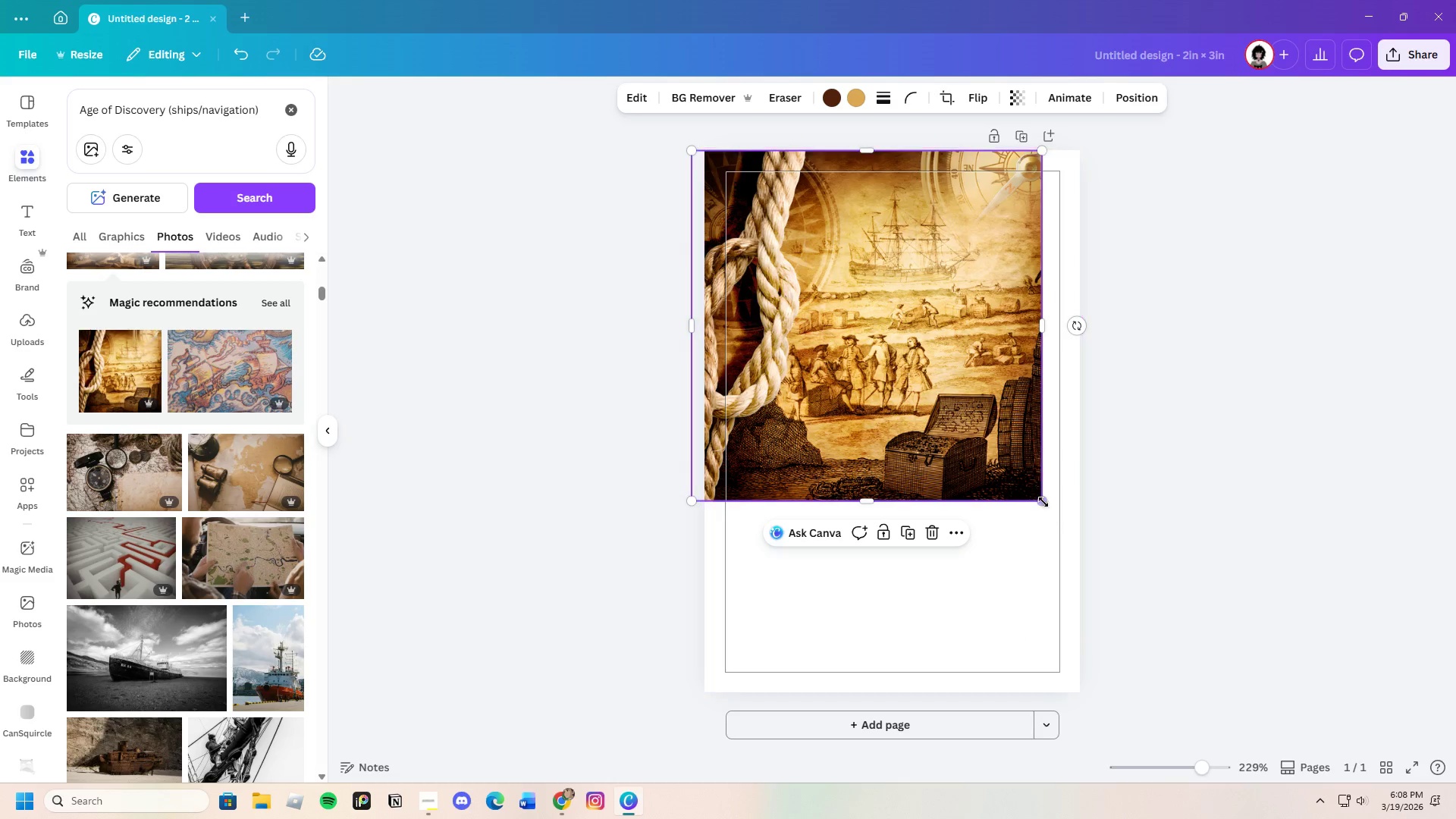 
left_click_drag(start_coordinate=[1043, 502], to_coordinate=[1083, 532])
 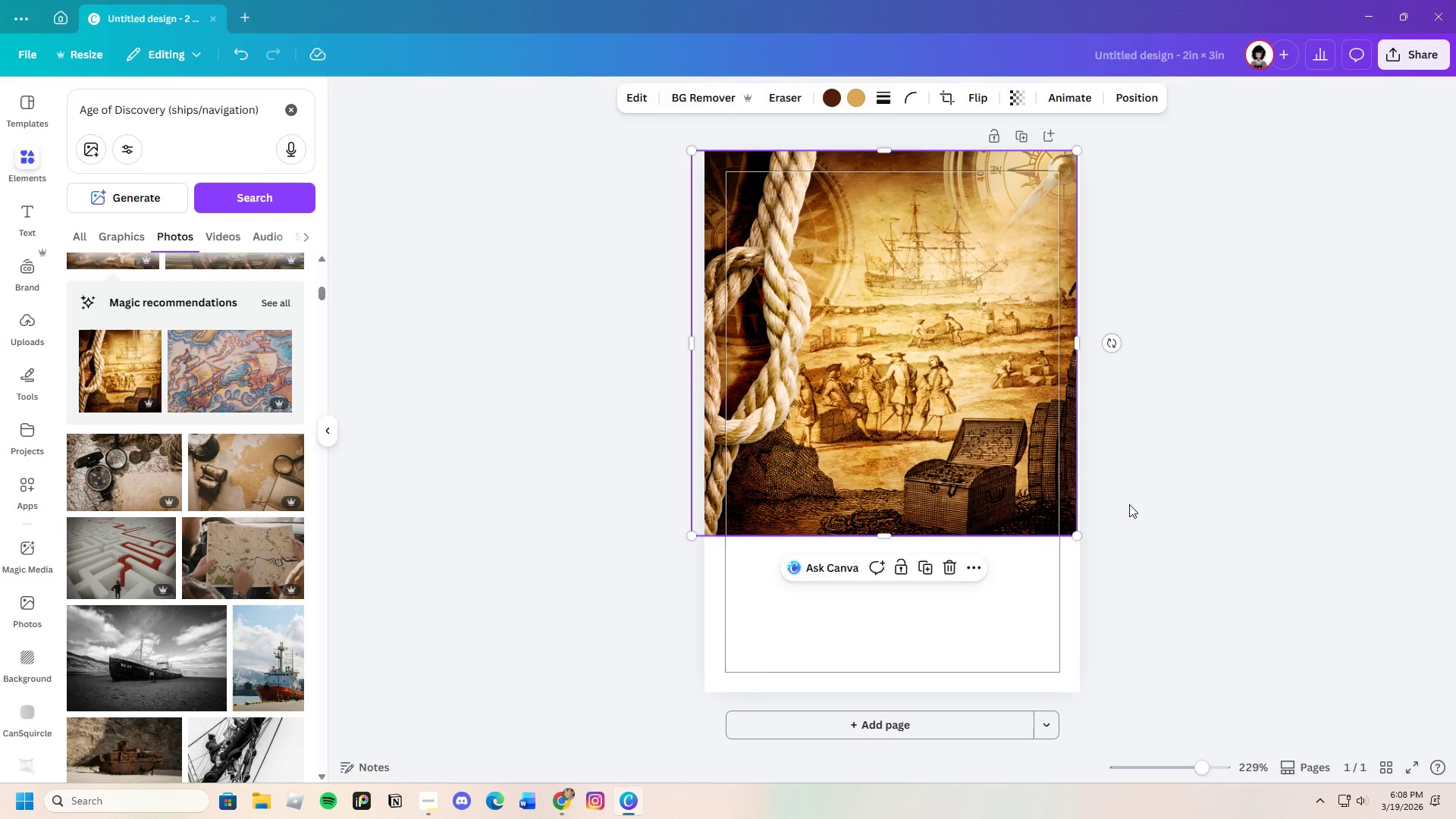 
left_click([1129, 504])
 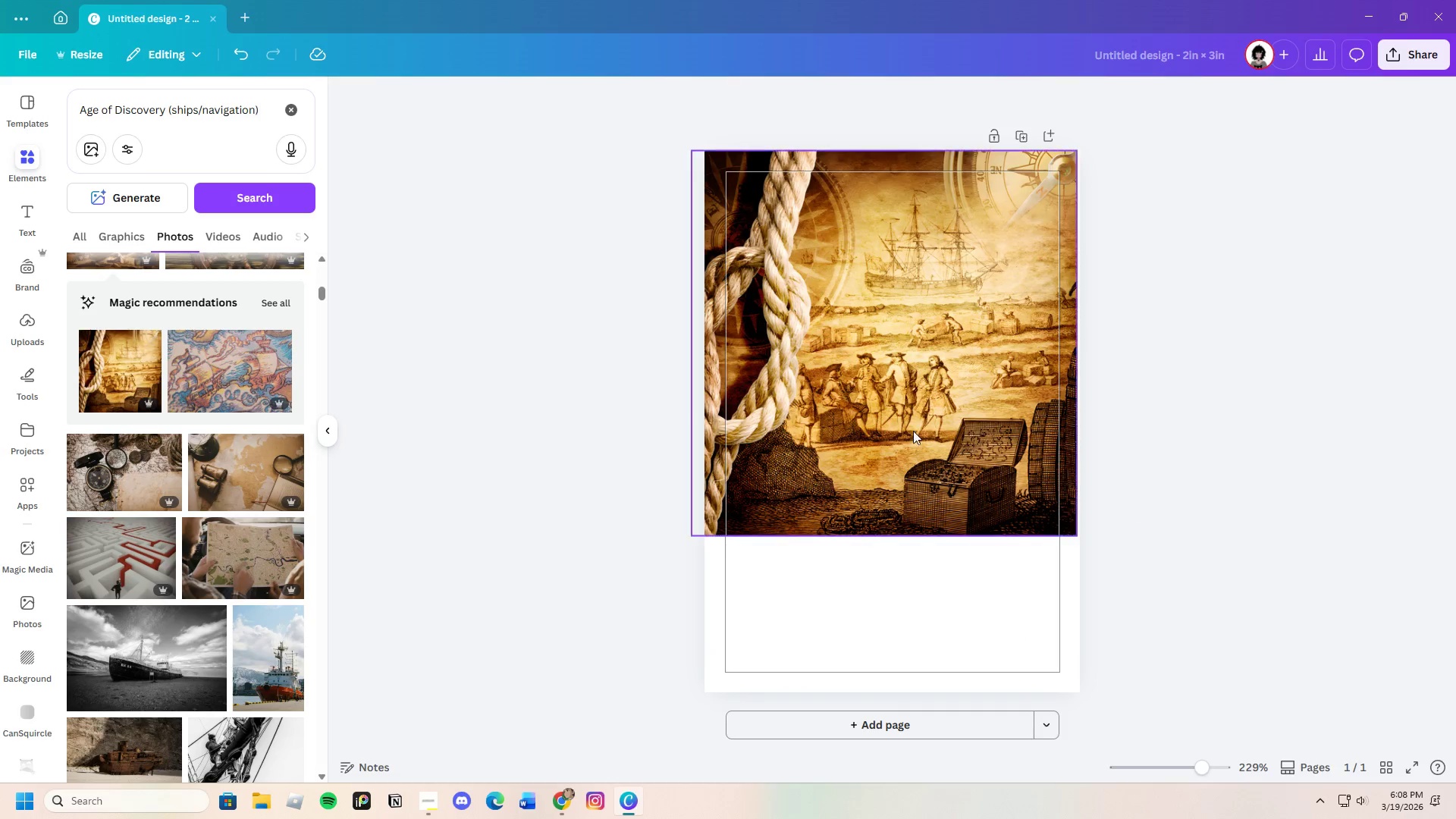 
left_click_drag(start_coordinate=[911, 429], to_coordinate=[910, 423])
 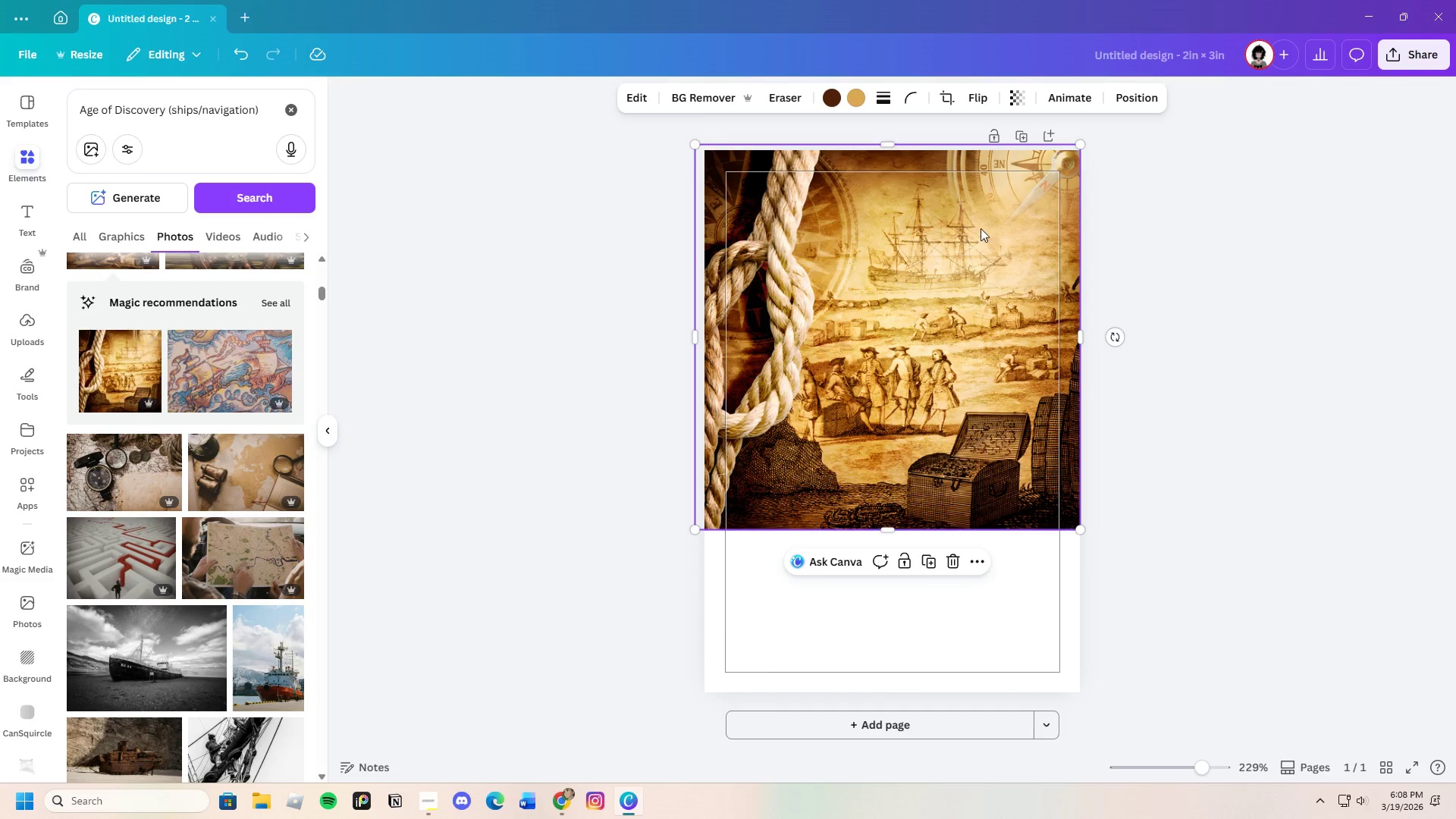 
left_click_drag(start_coordinate=[981, 234], to_coordinate=[989, 241])
 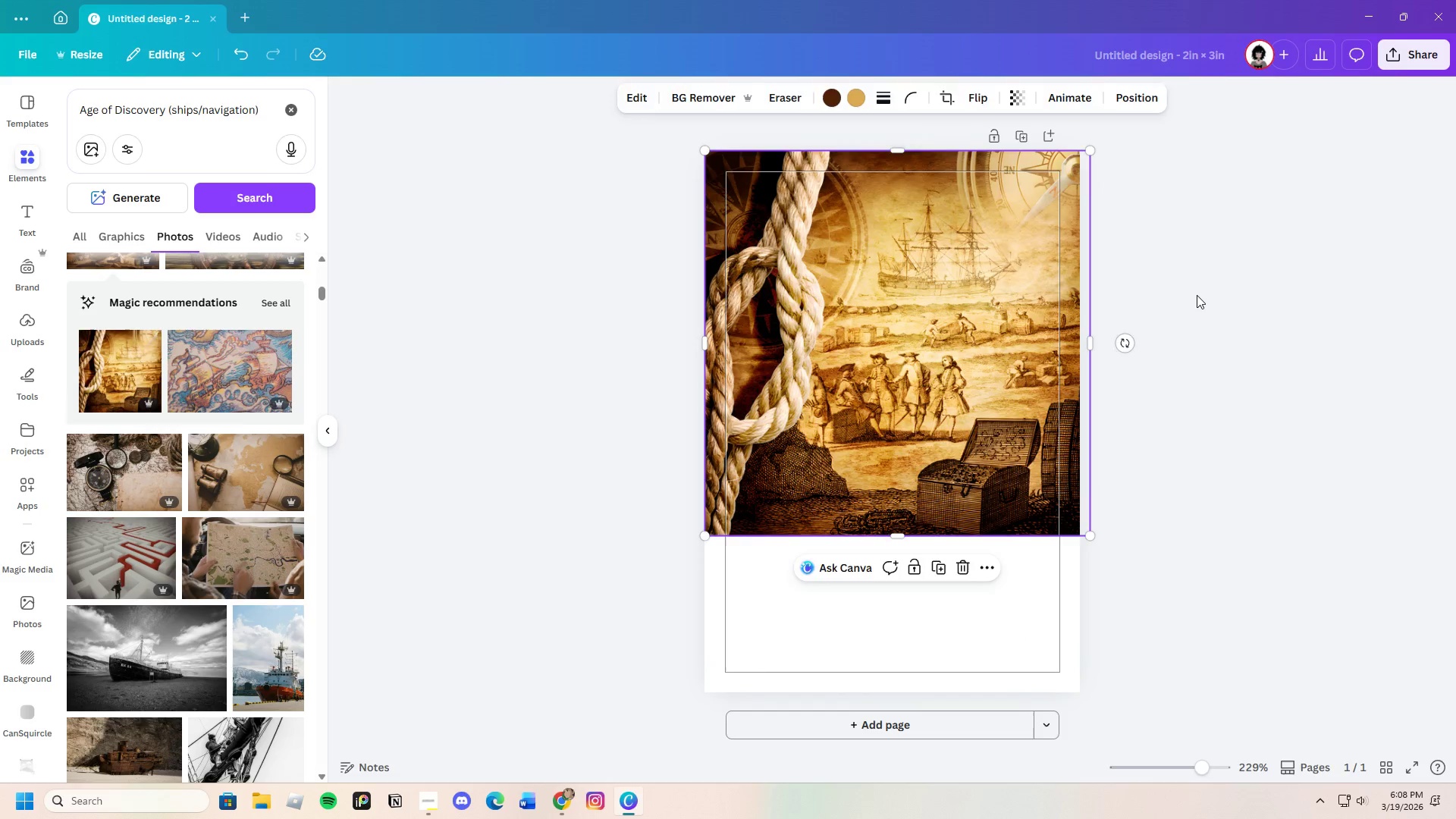 
left_click([1197, 295])
 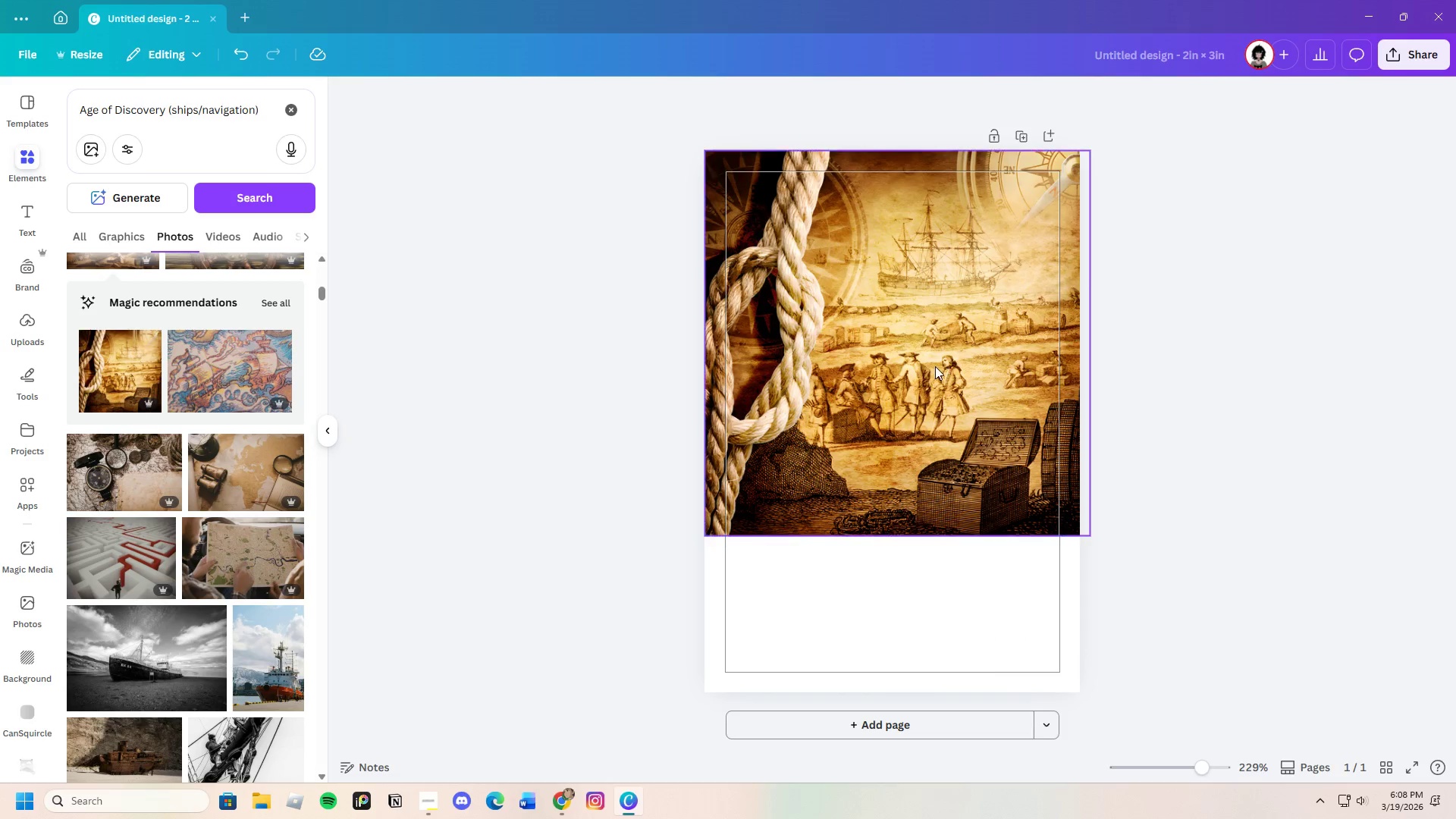 
left_click([935, 366])
 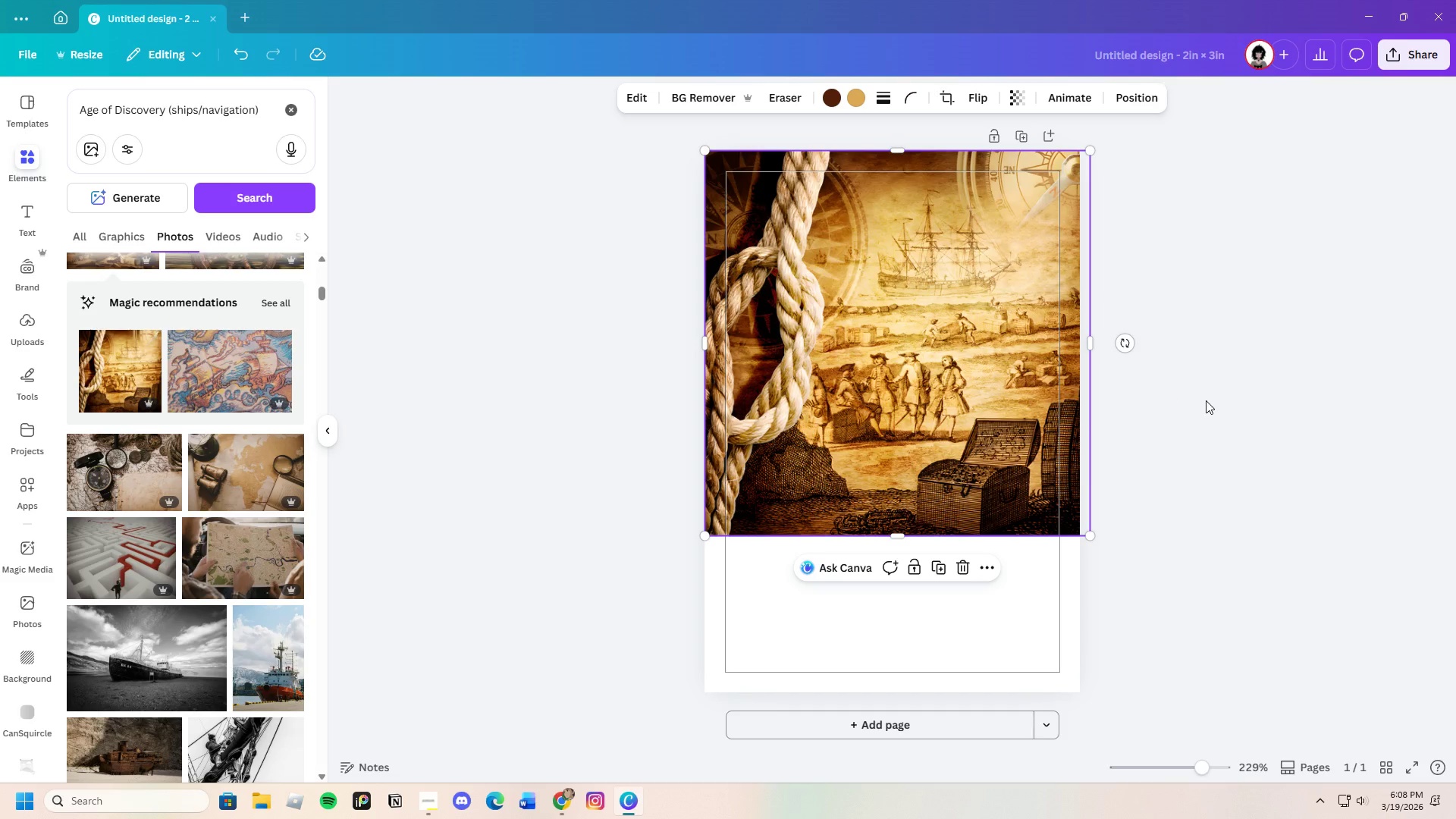 
left_click([1206, 400])
 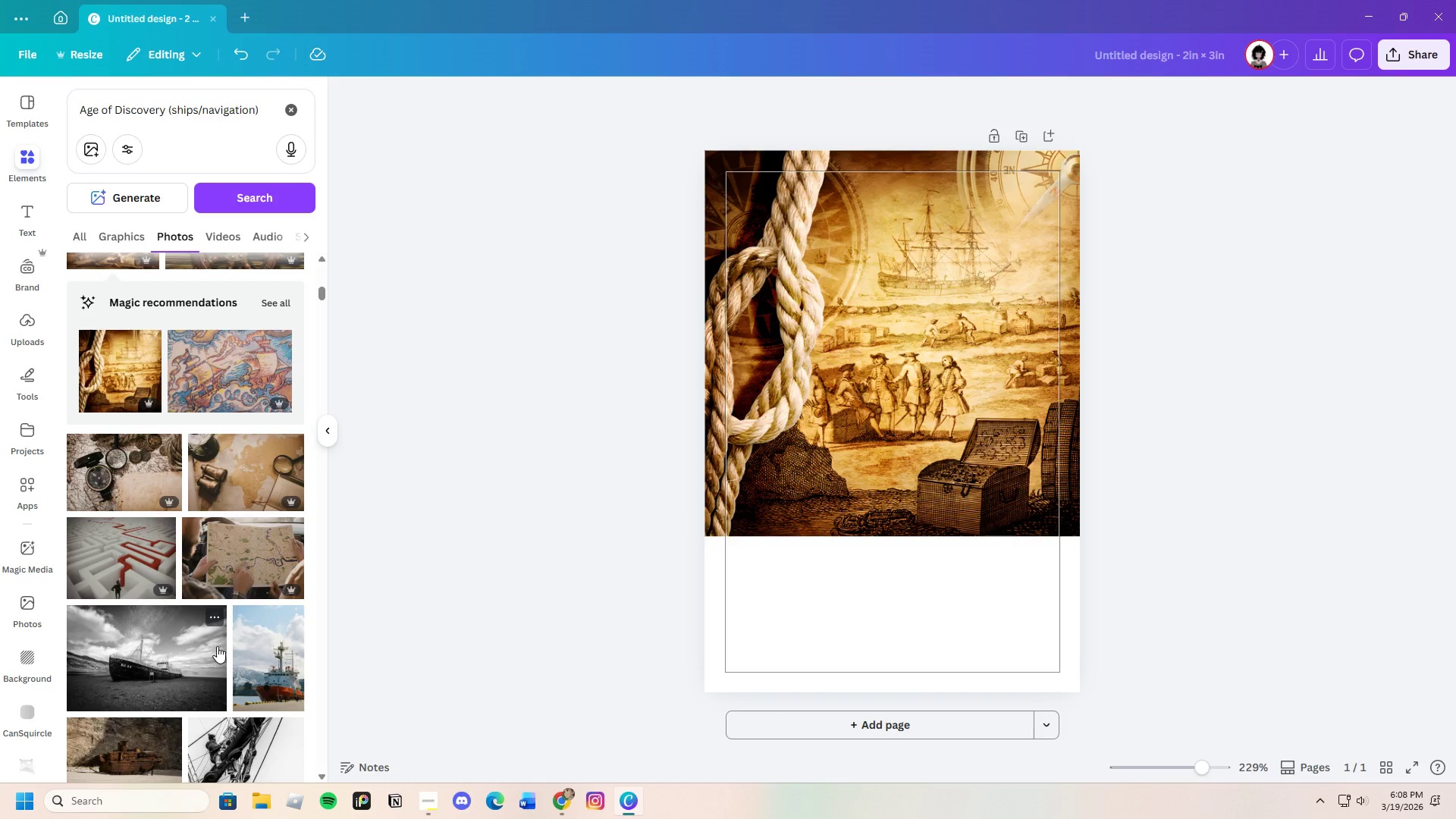 
scroll: coordinate [232, 664], scroll_direction: up, amount: 2.0
 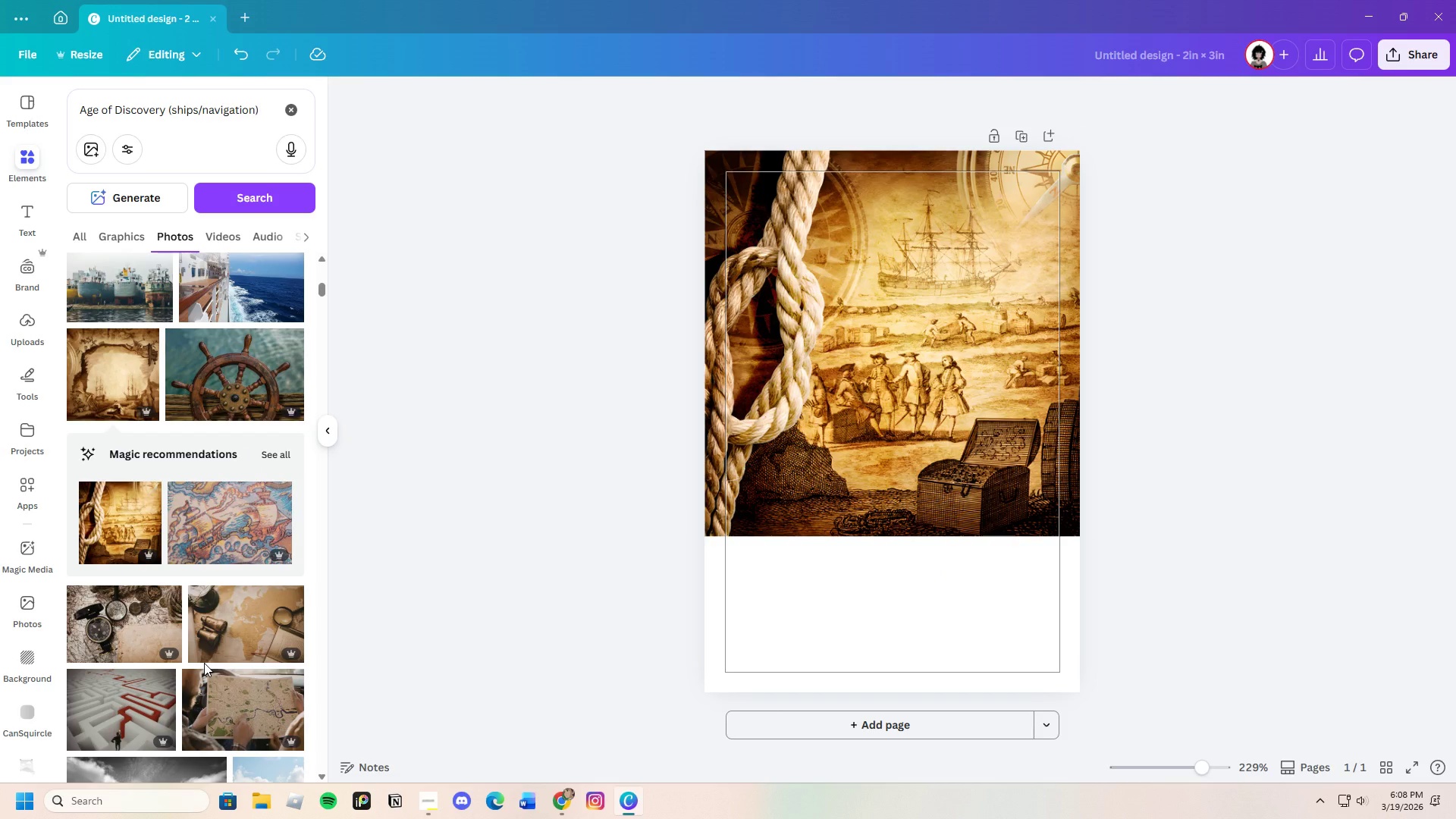 
left_click([968, 347])
 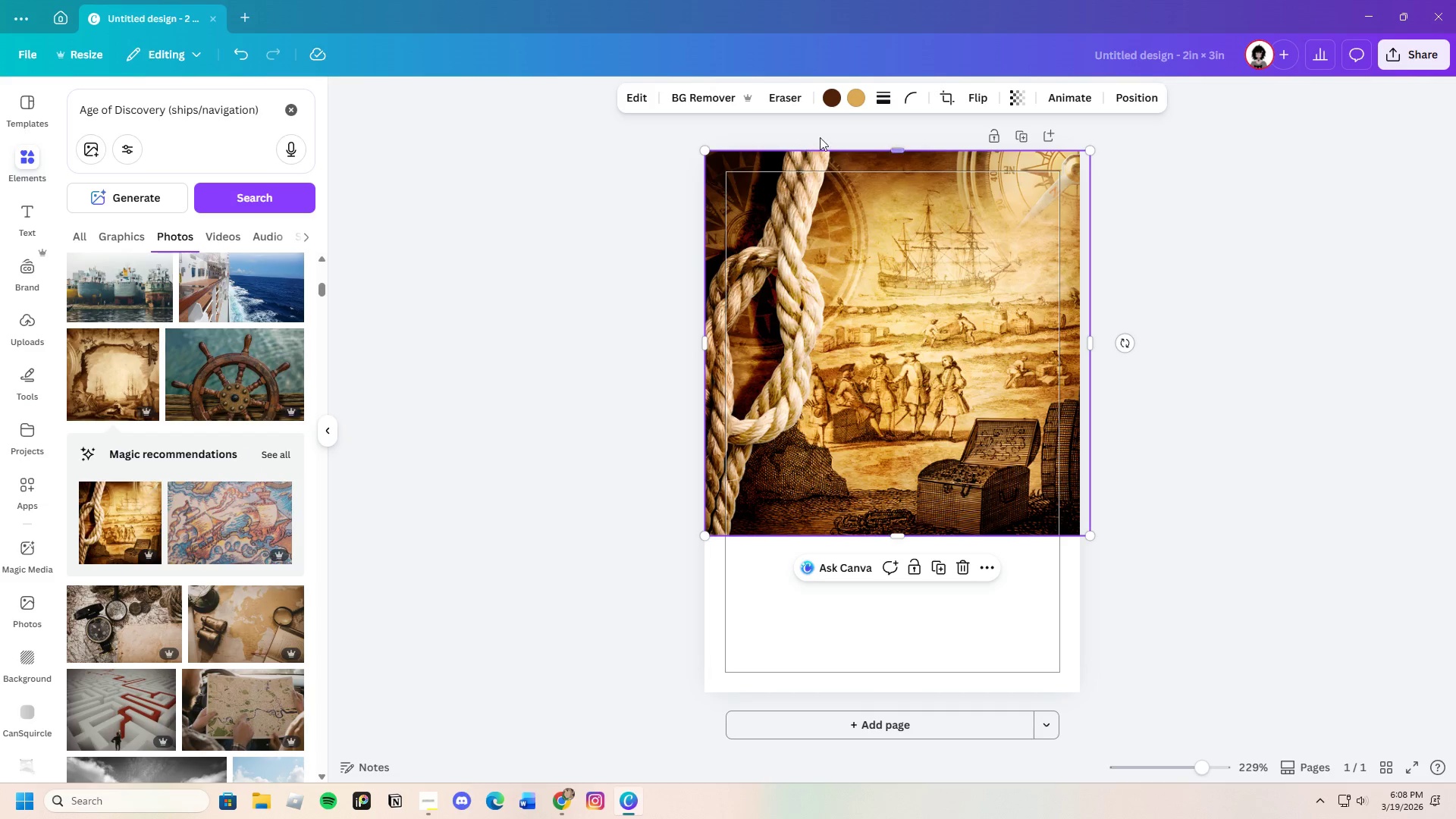 
left_click([855, 99])
 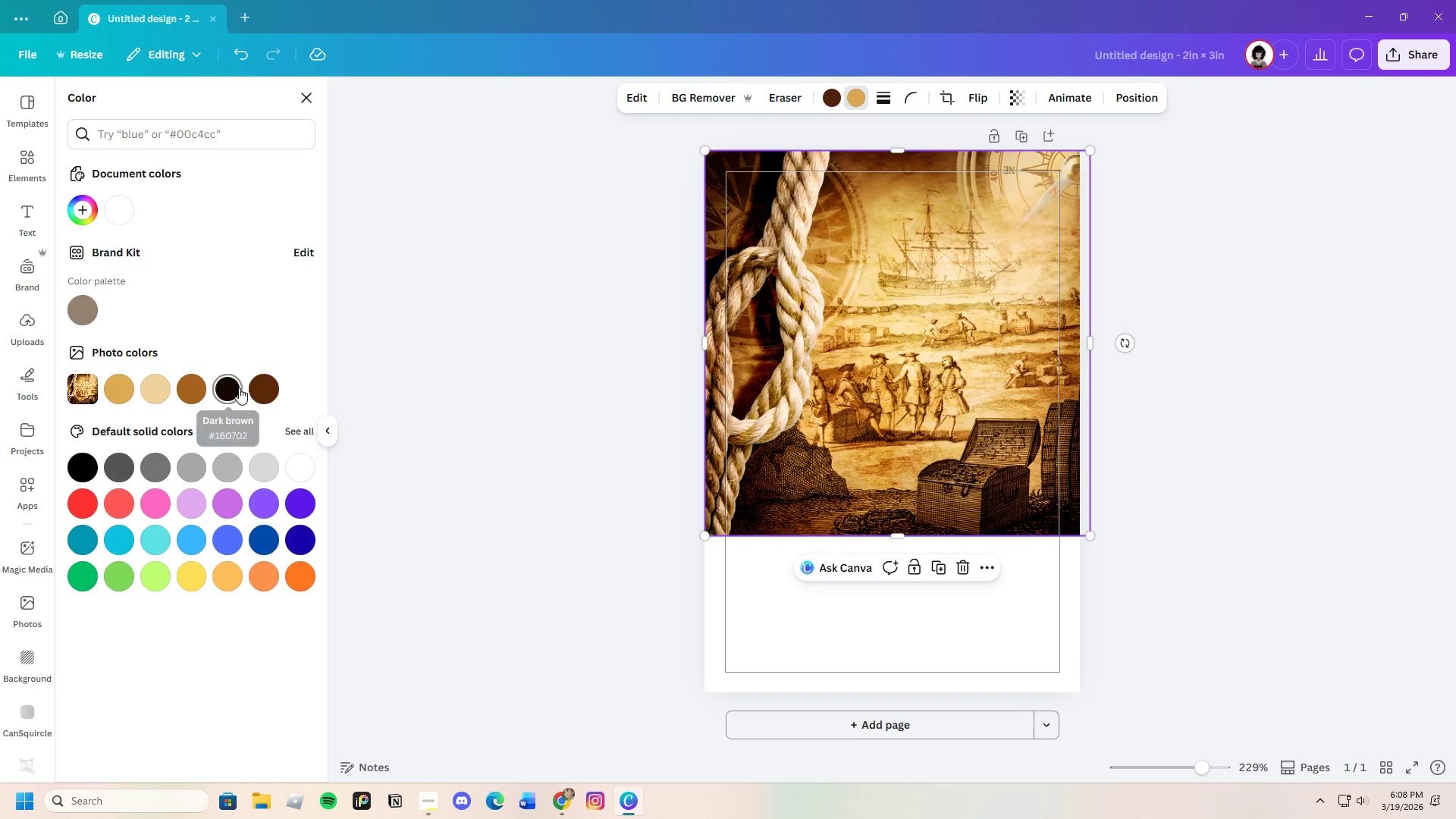 
left_click([233, 390])
 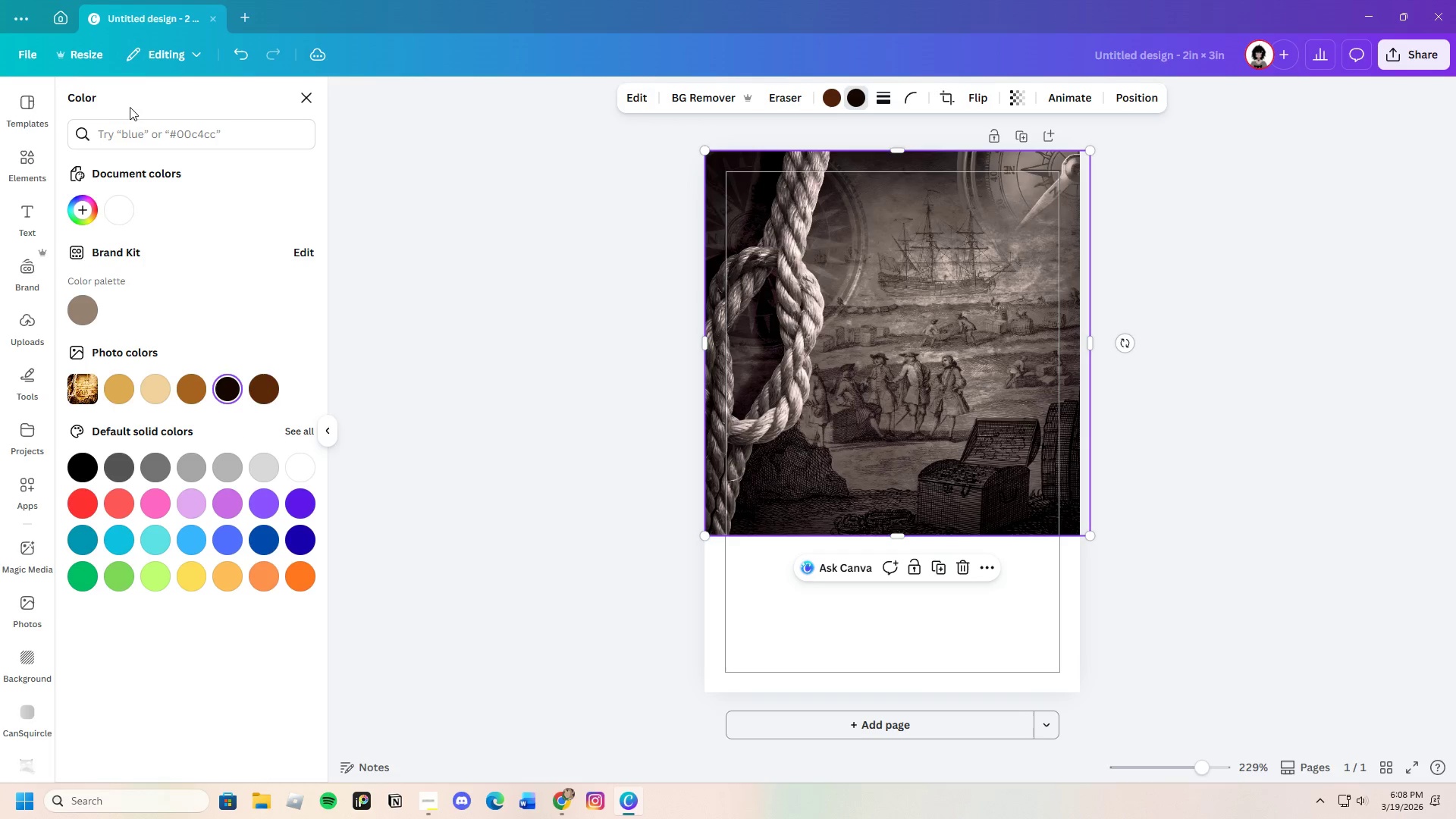 
left_click([243, 48])
 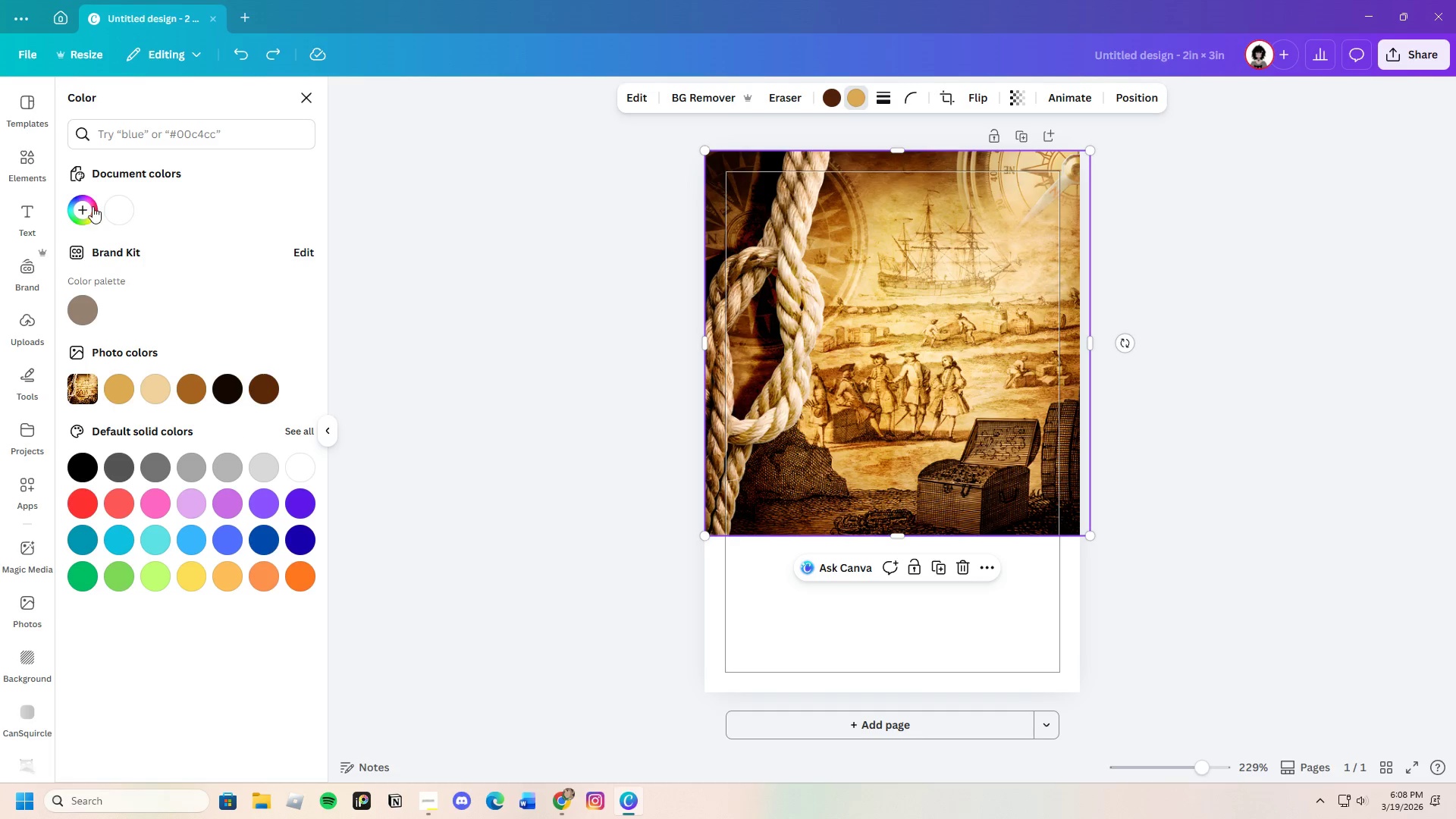 
left_click([92, 207])
 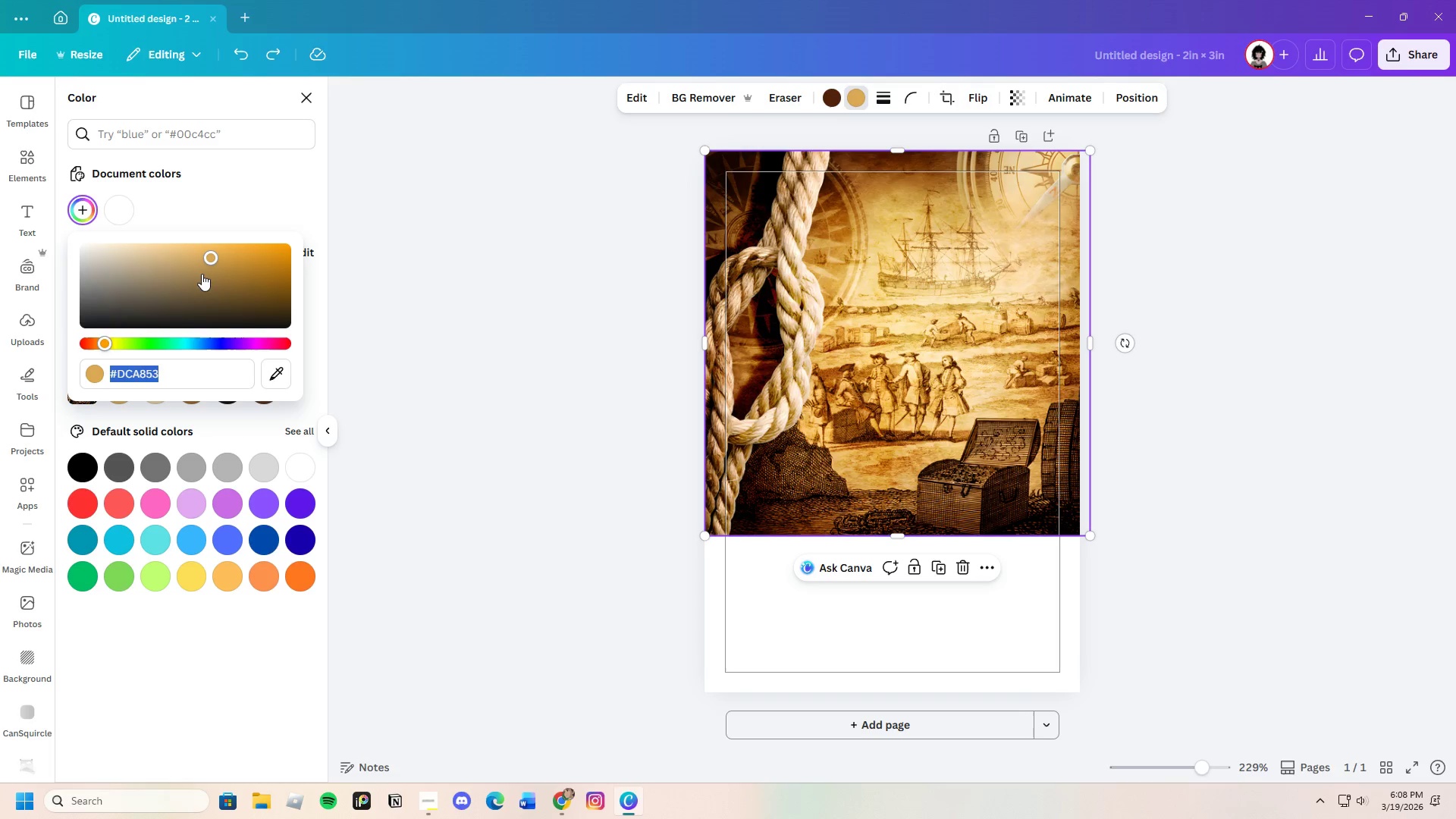 
left_click_drag(start_coordinate=[211, 269], to_coordinate=[236, 276])
 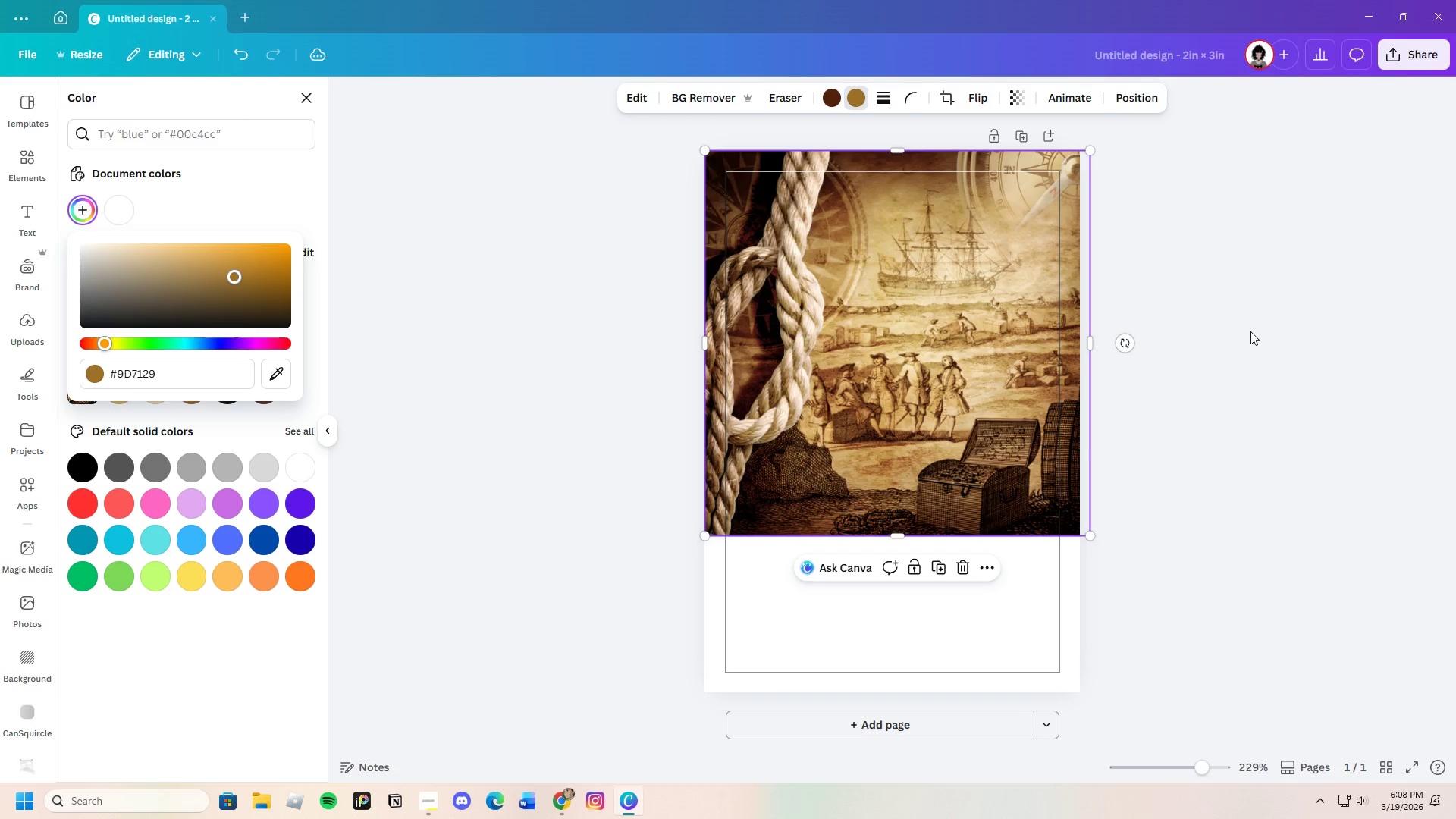 
left_click([1247, 331])
 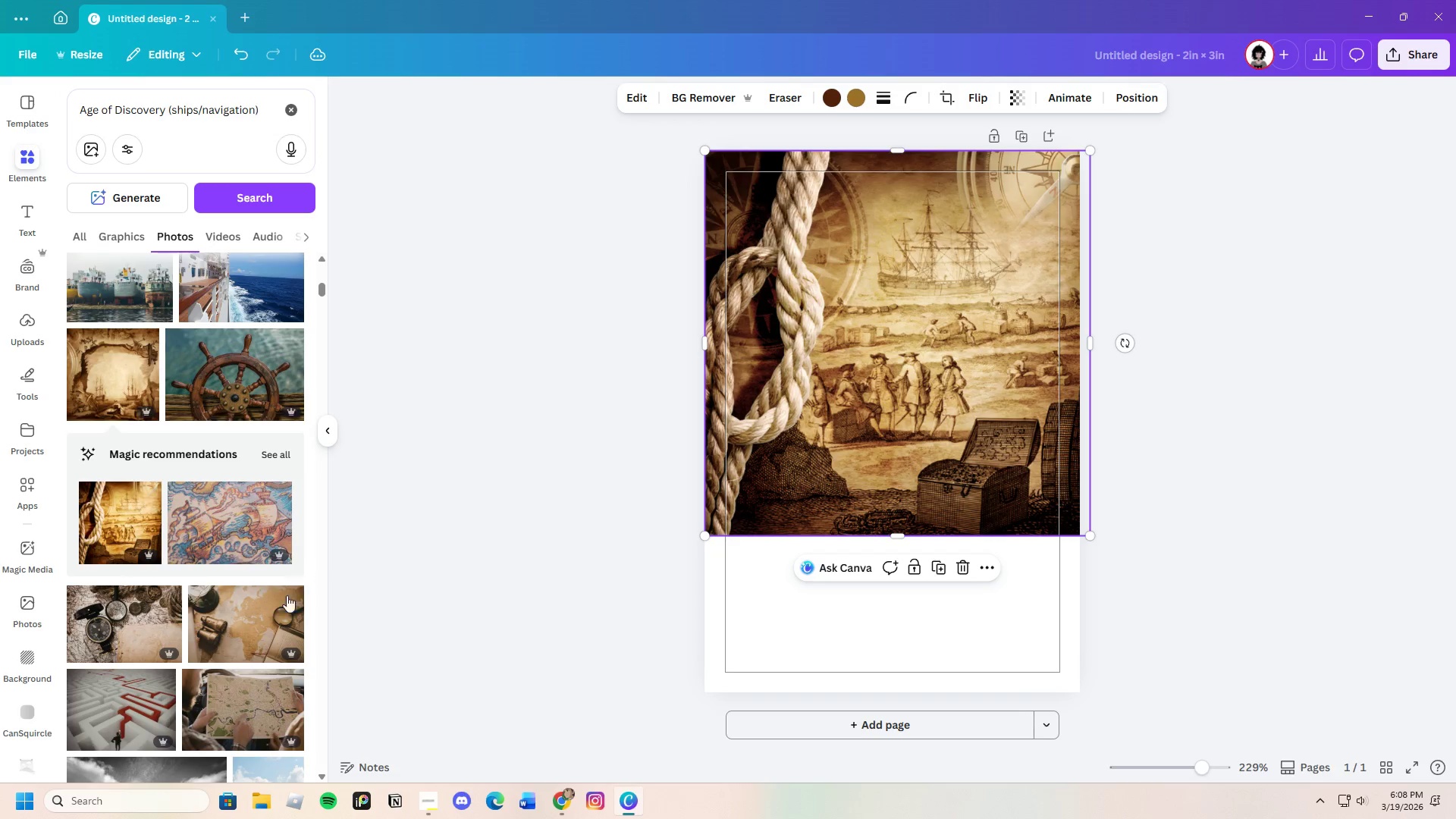 
scroll: coordinate [212, 630], scroll_direction: down, amount: 17.0
 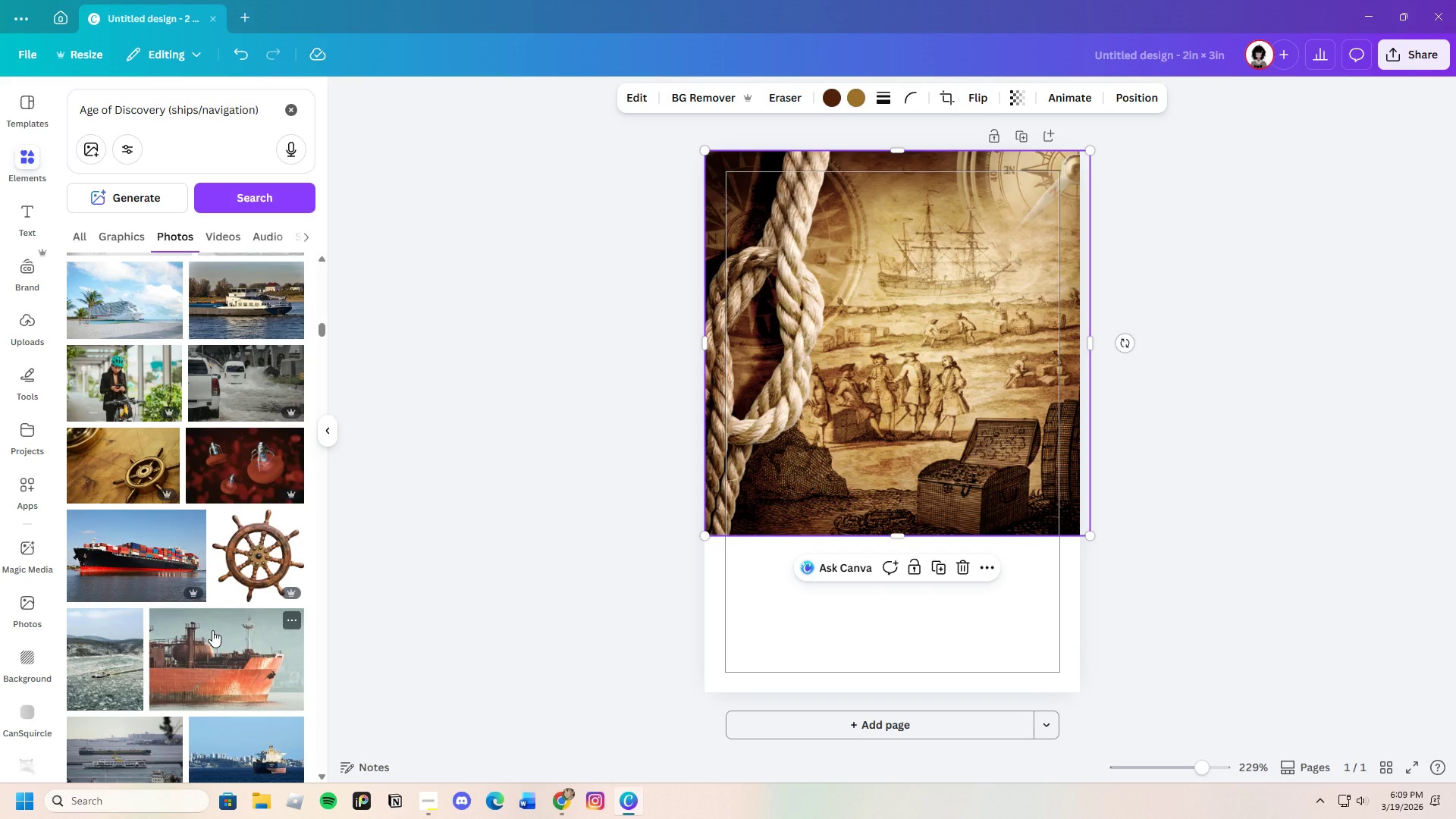 
scroll: coordinate [212, 630], scroll_direction: down, amount: 13.0
 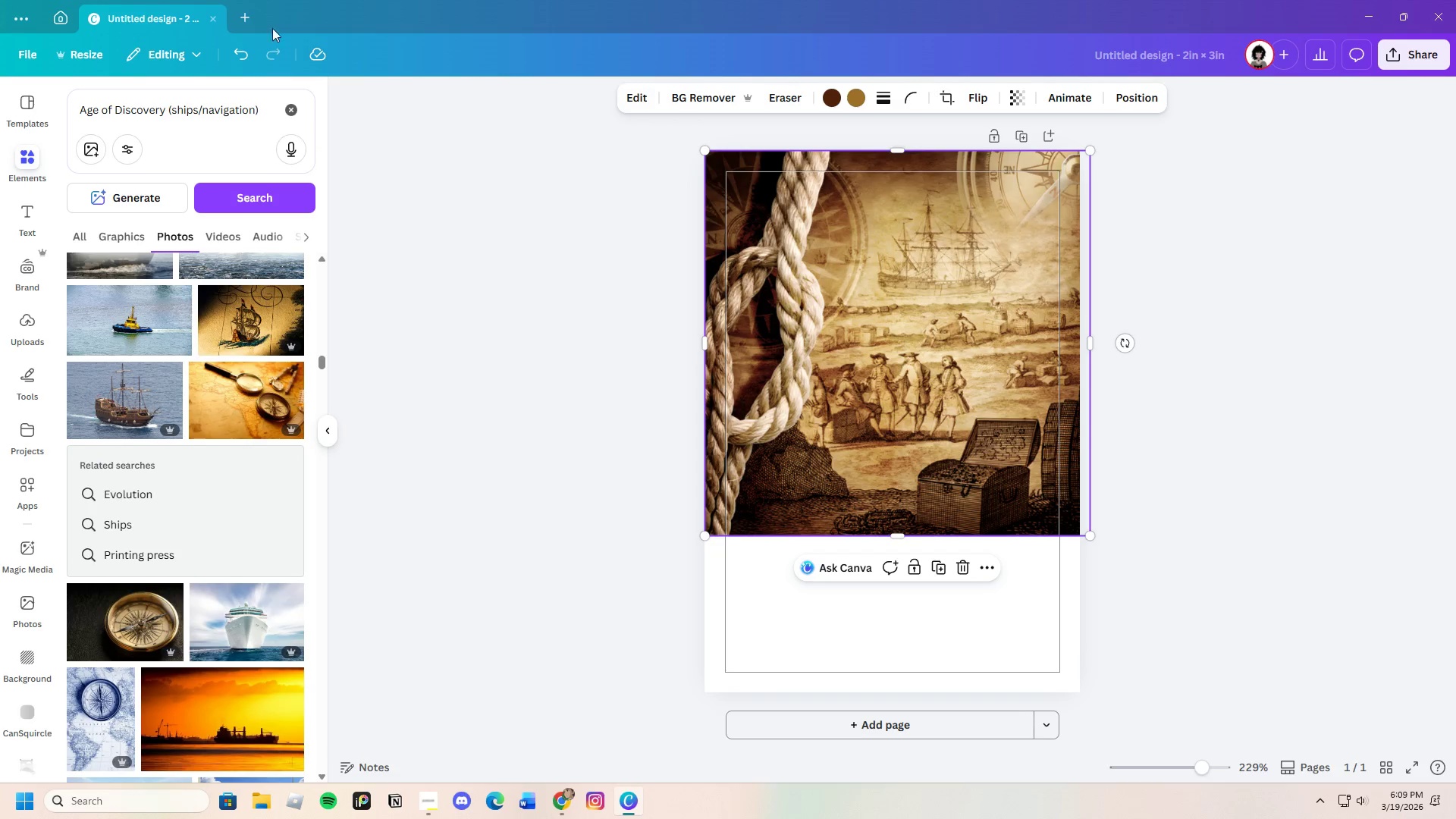 
left_click([244, 53])
 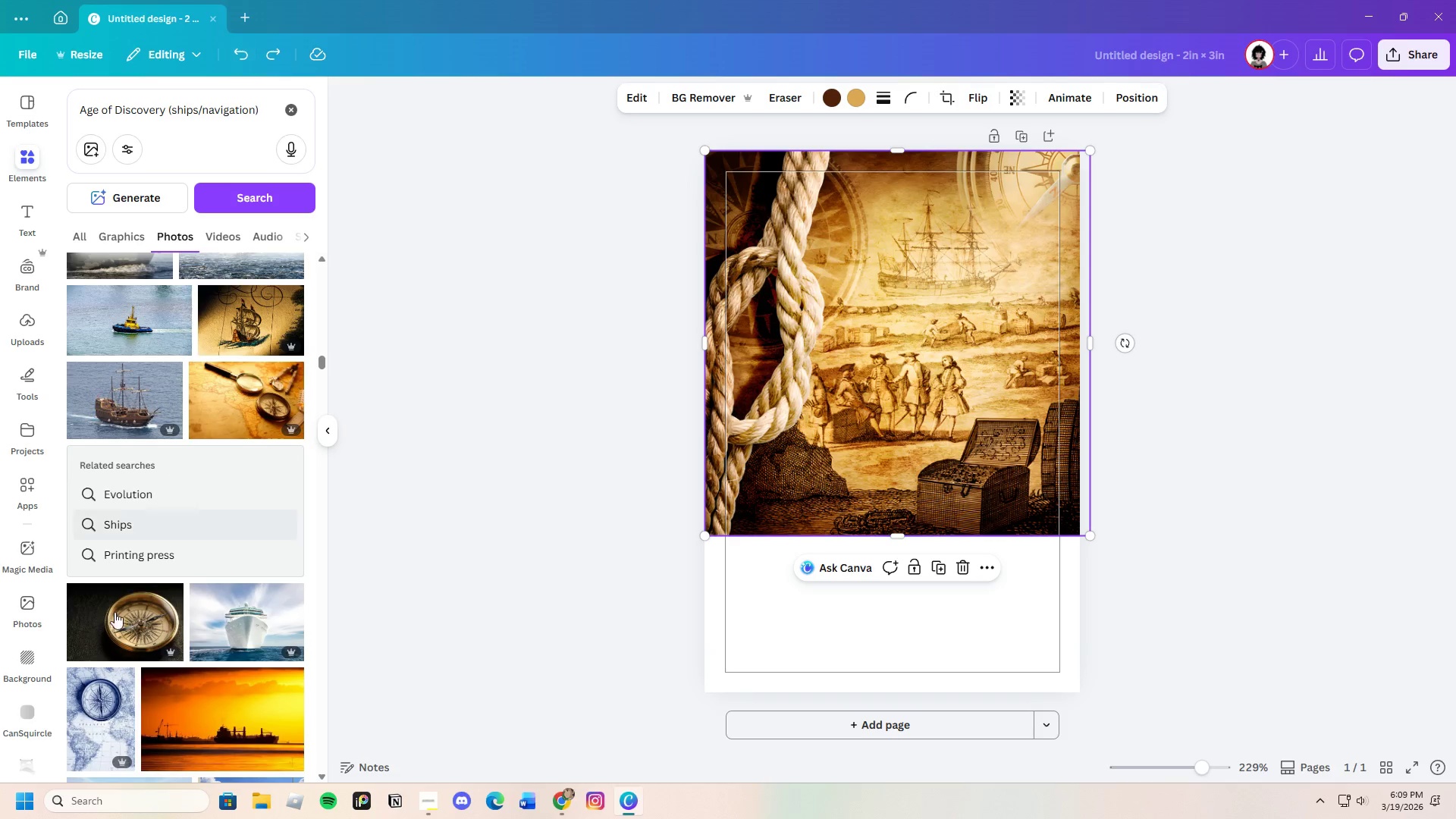 
scroll: coordinate [260, 684], scroll_direction: down, amount: 19.0
 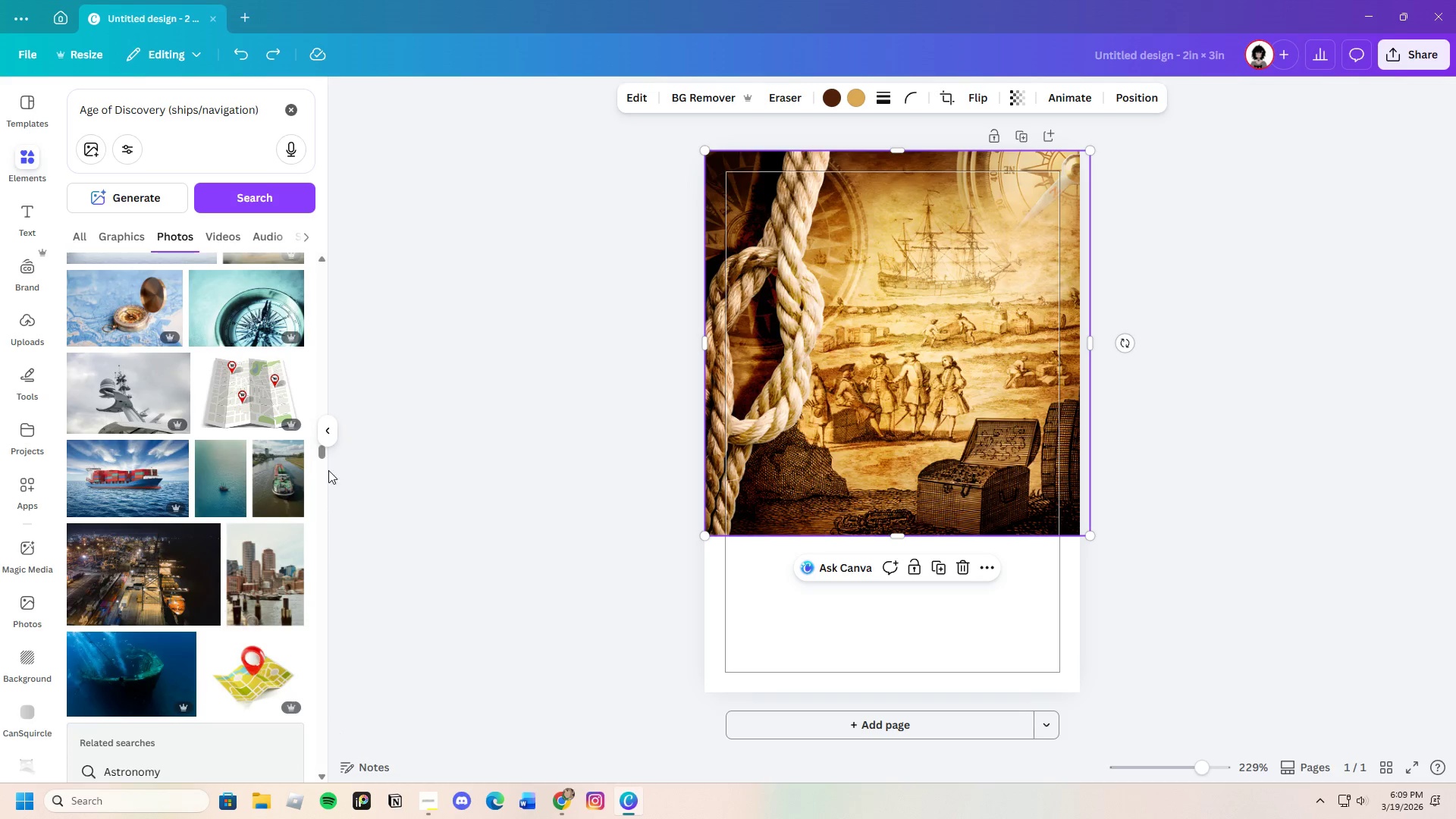 
left_click_drag(start_coordinate=[324, 452], to_coordinate=[336, 167])
 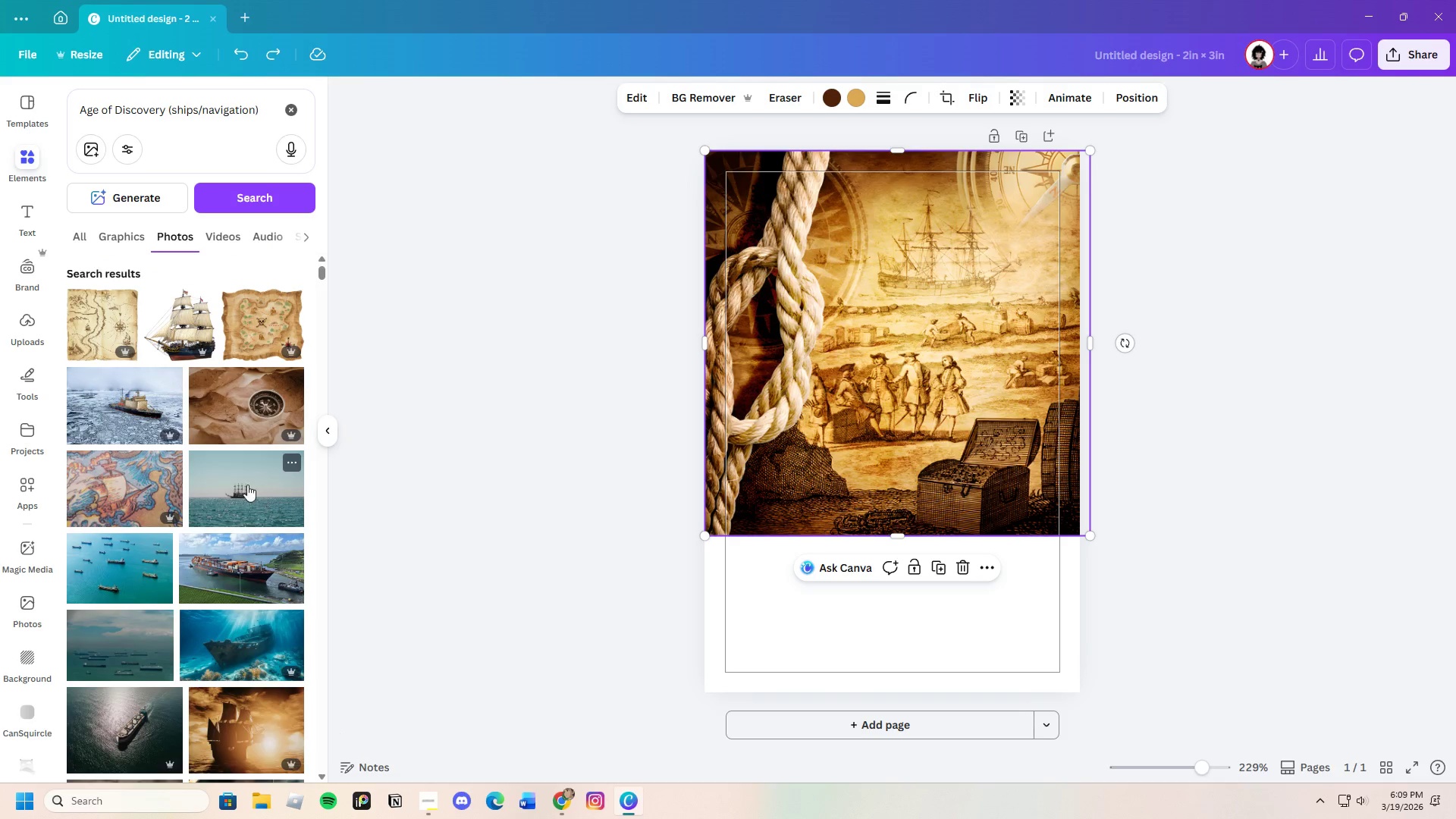 
left_click([183, 326])
 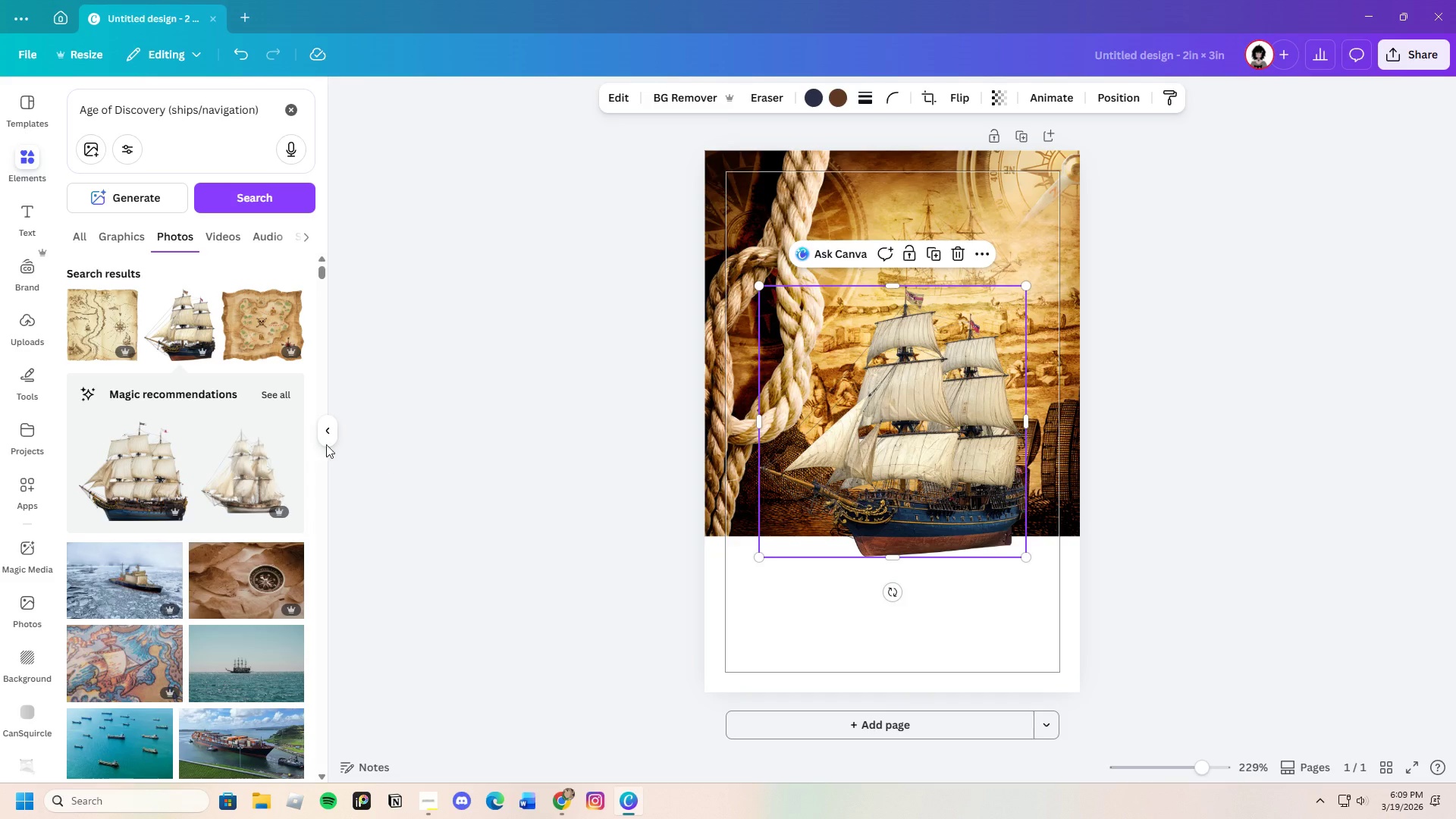 
left_click([275, 388])
 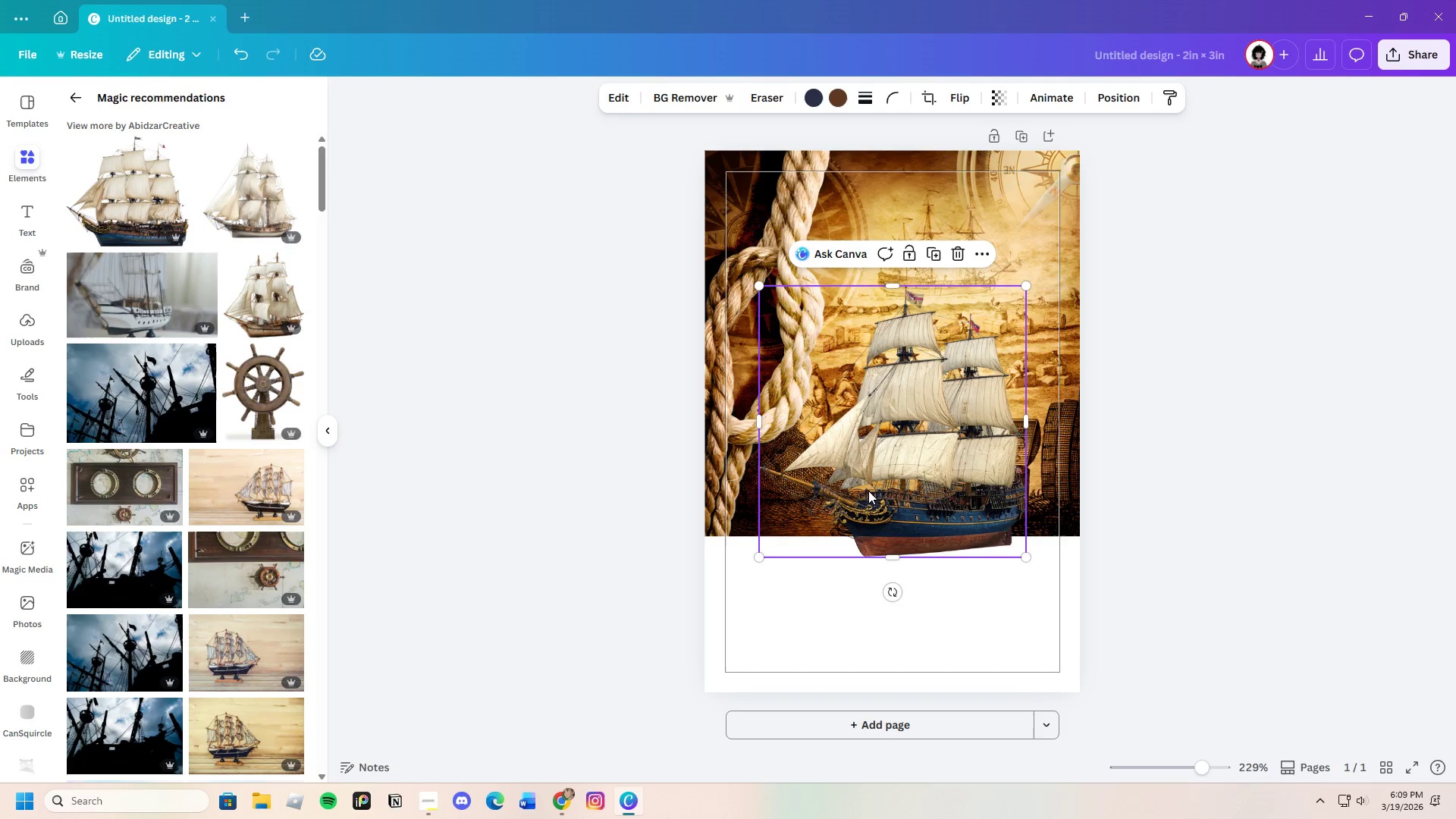 
left_click_drag(start_coordinate=[859, 441], to_coordinate=[840, 332])
 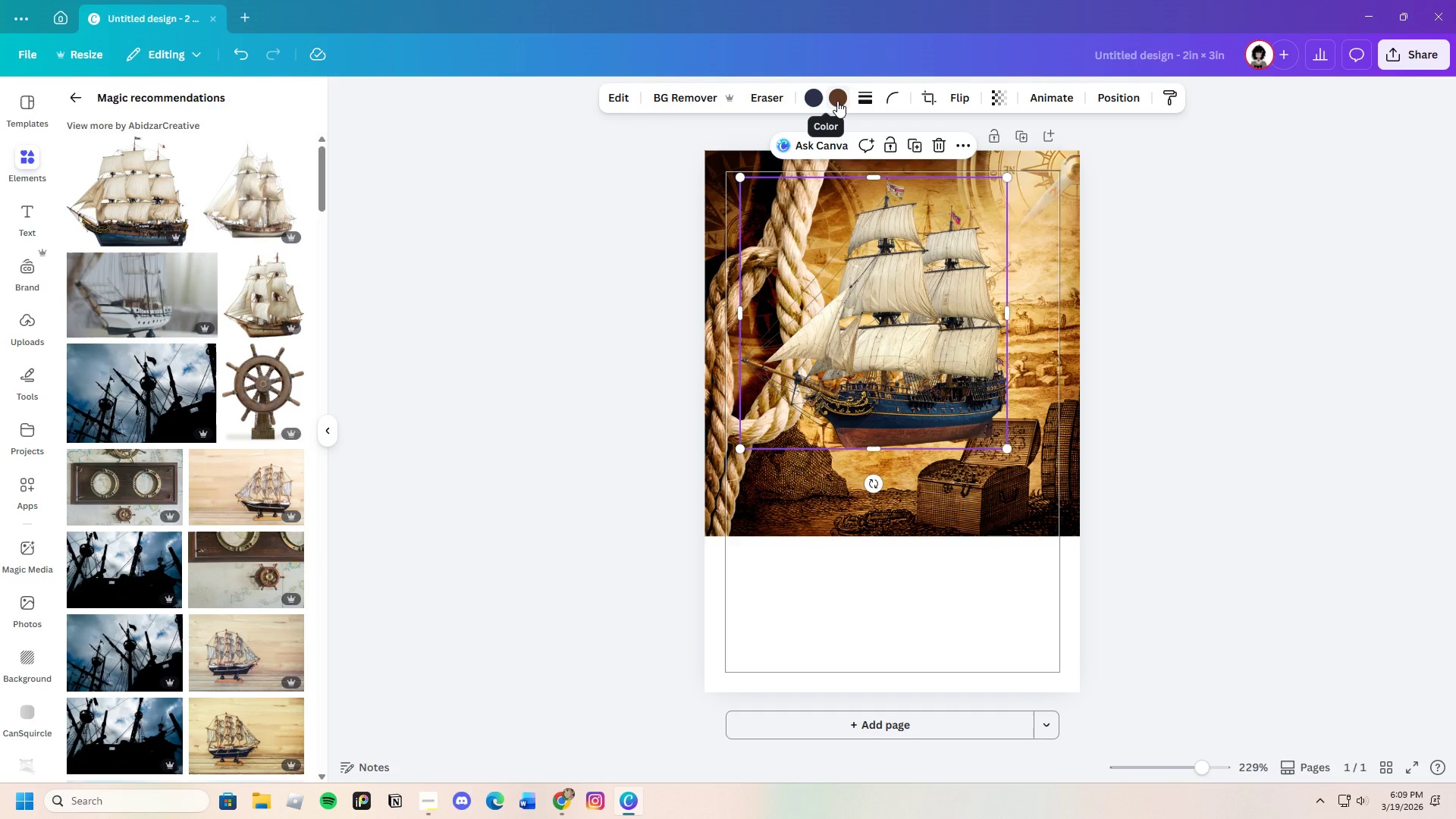 
left_click([1231, 272])
 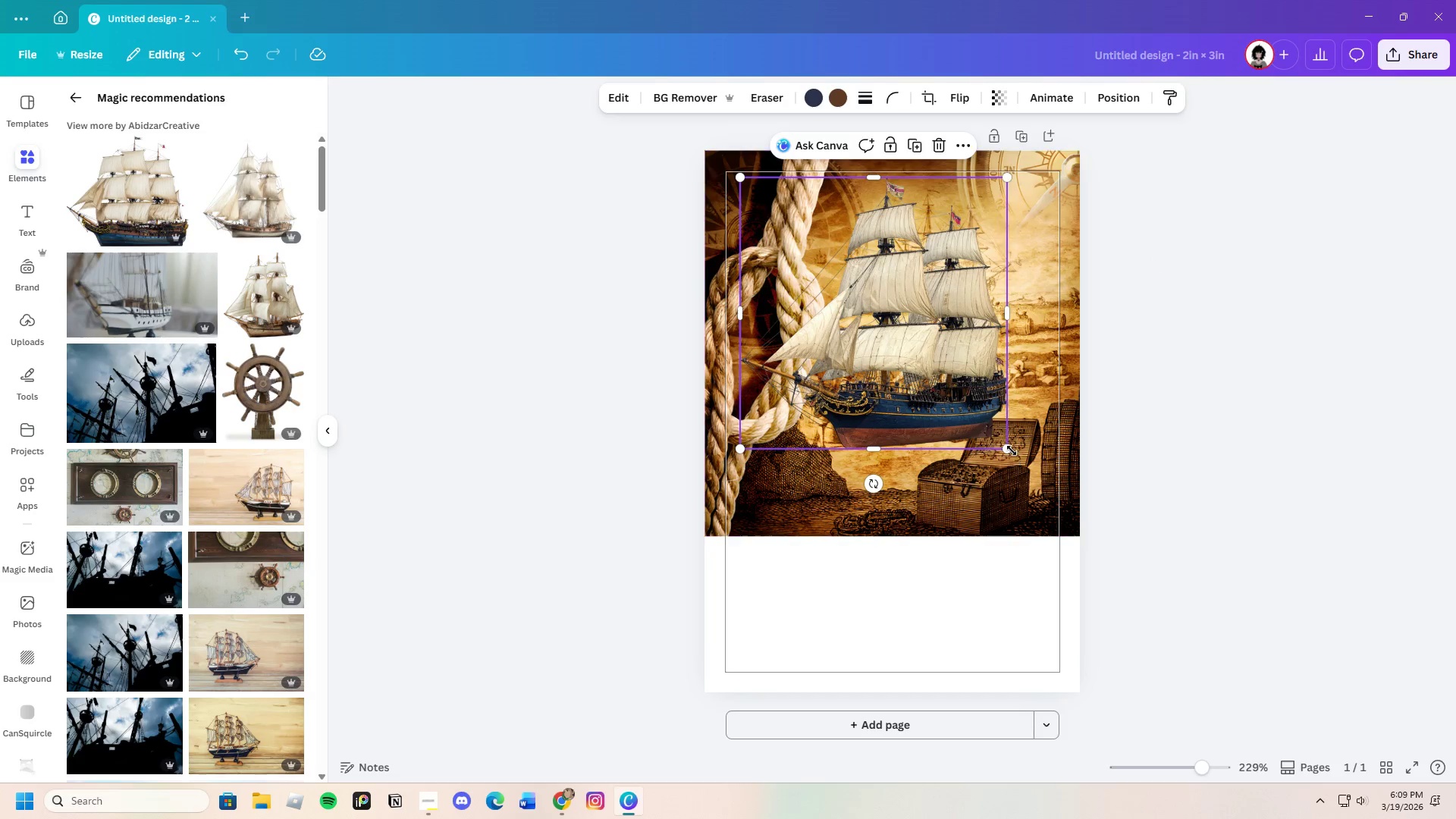 
left_click_drag(start_coordinate=[1012, 450], to_coordinate=[1063, 504])
 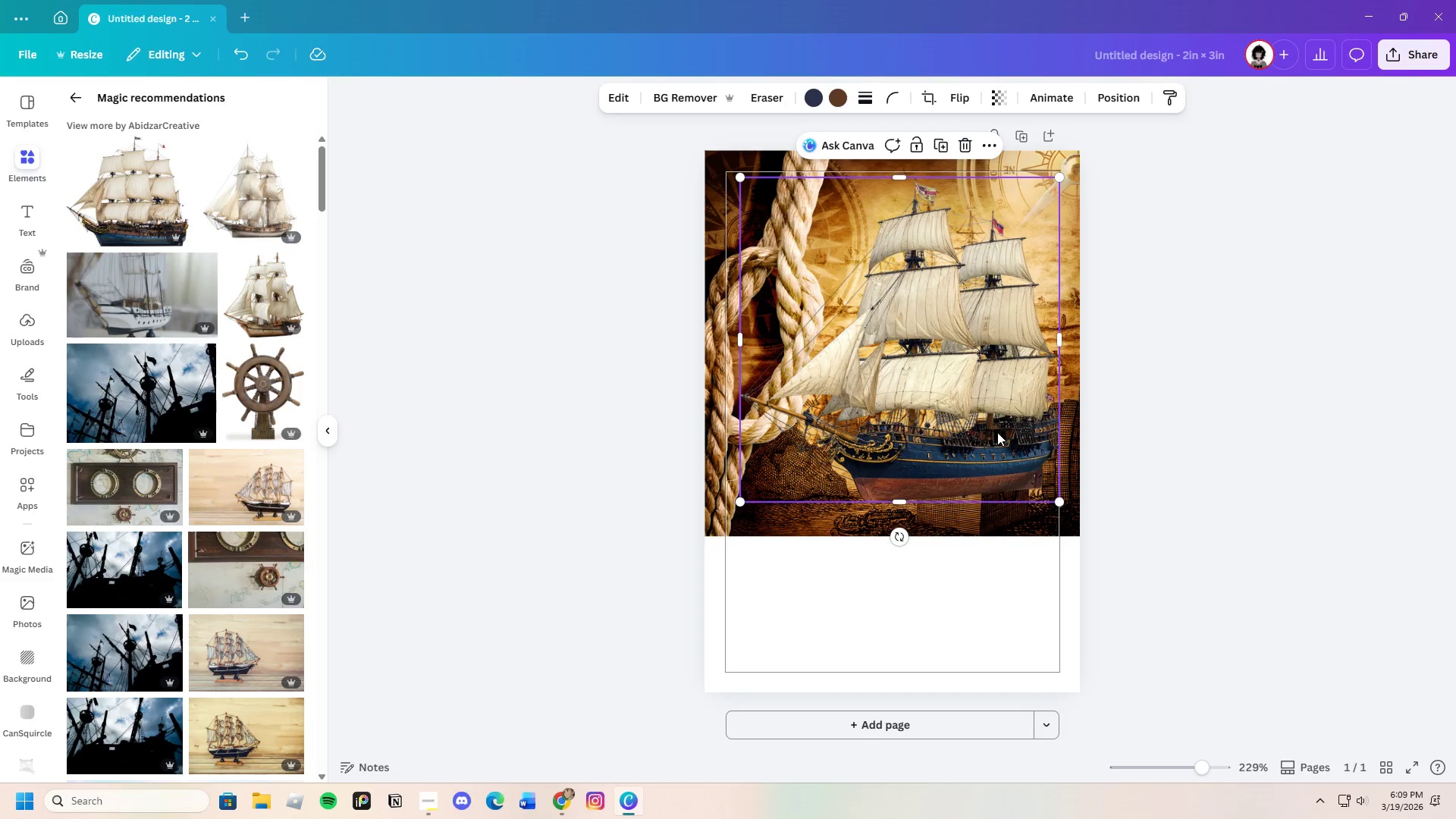 
left_click_drag(start_coordinate=[997, 432], to_coordinate=[968, 408])
 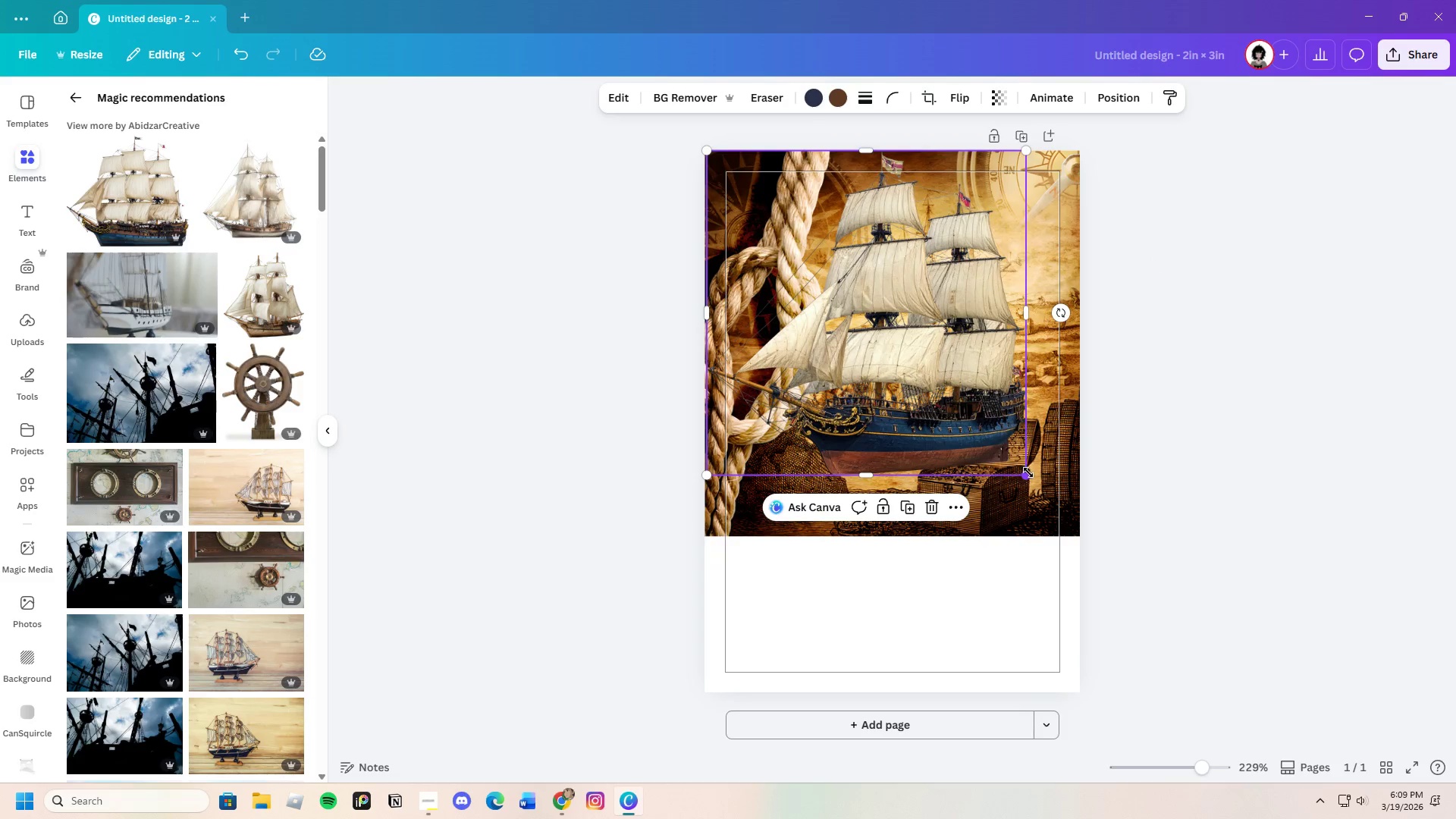 
left_click_drag(start_coordinate=[1029, 473], to_coordinate=[968, 393])
 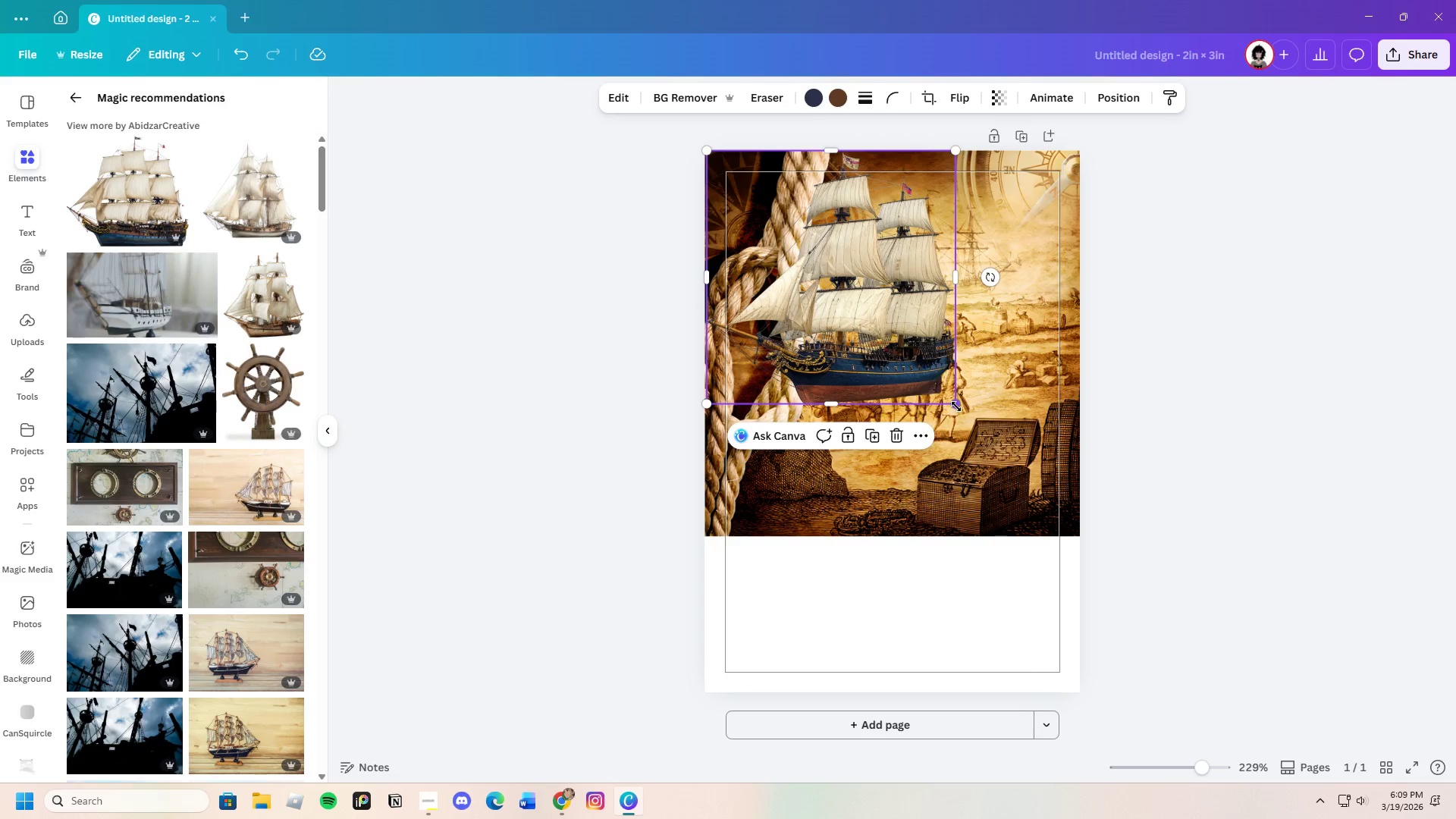 
left_click_drag(start_coordinate=[956, 406], to_coordinate=[992, 450])
 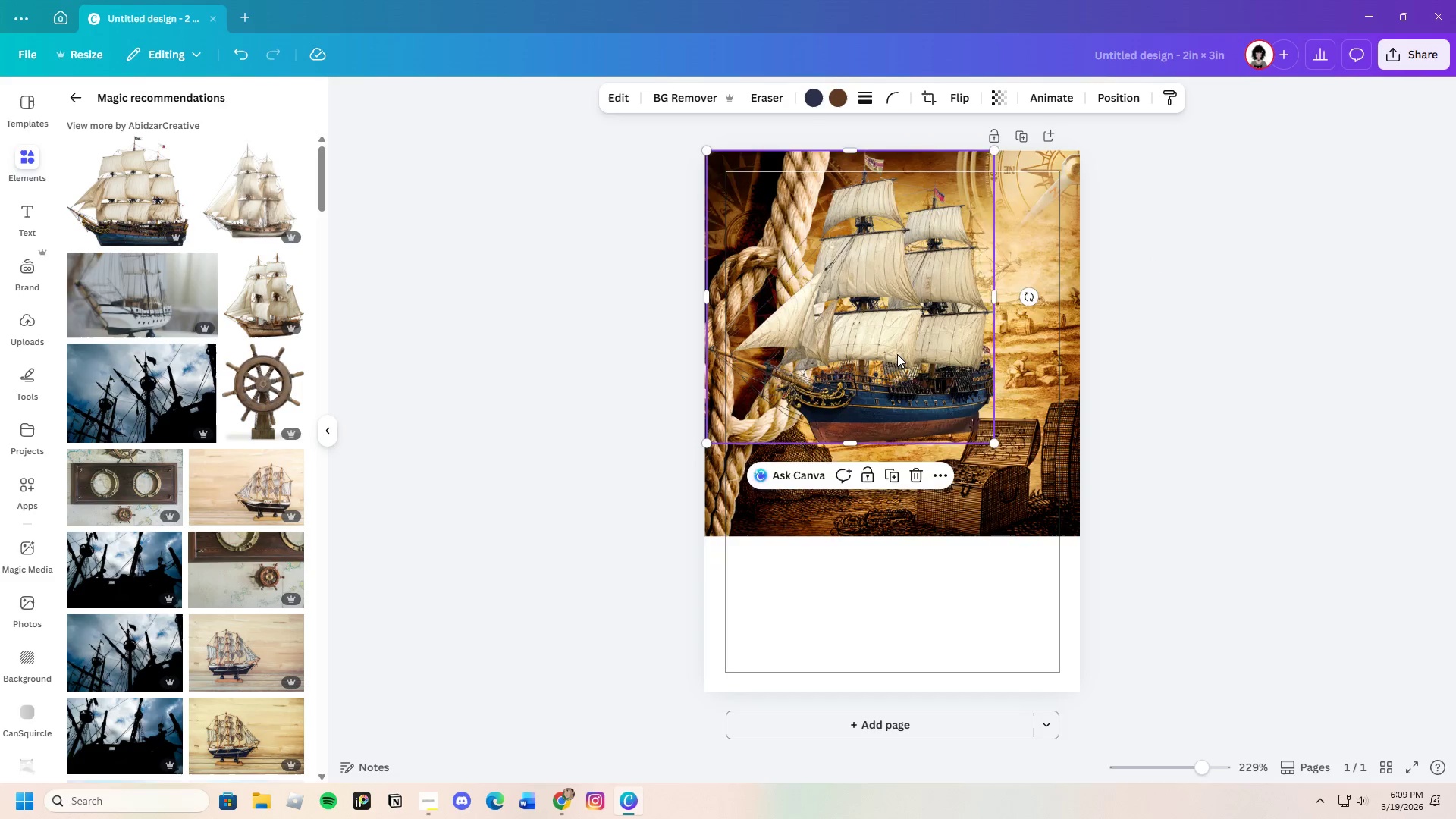 
left_click_drag(start_coordinate=[894, 354], to_coordinate=[922, 372])
 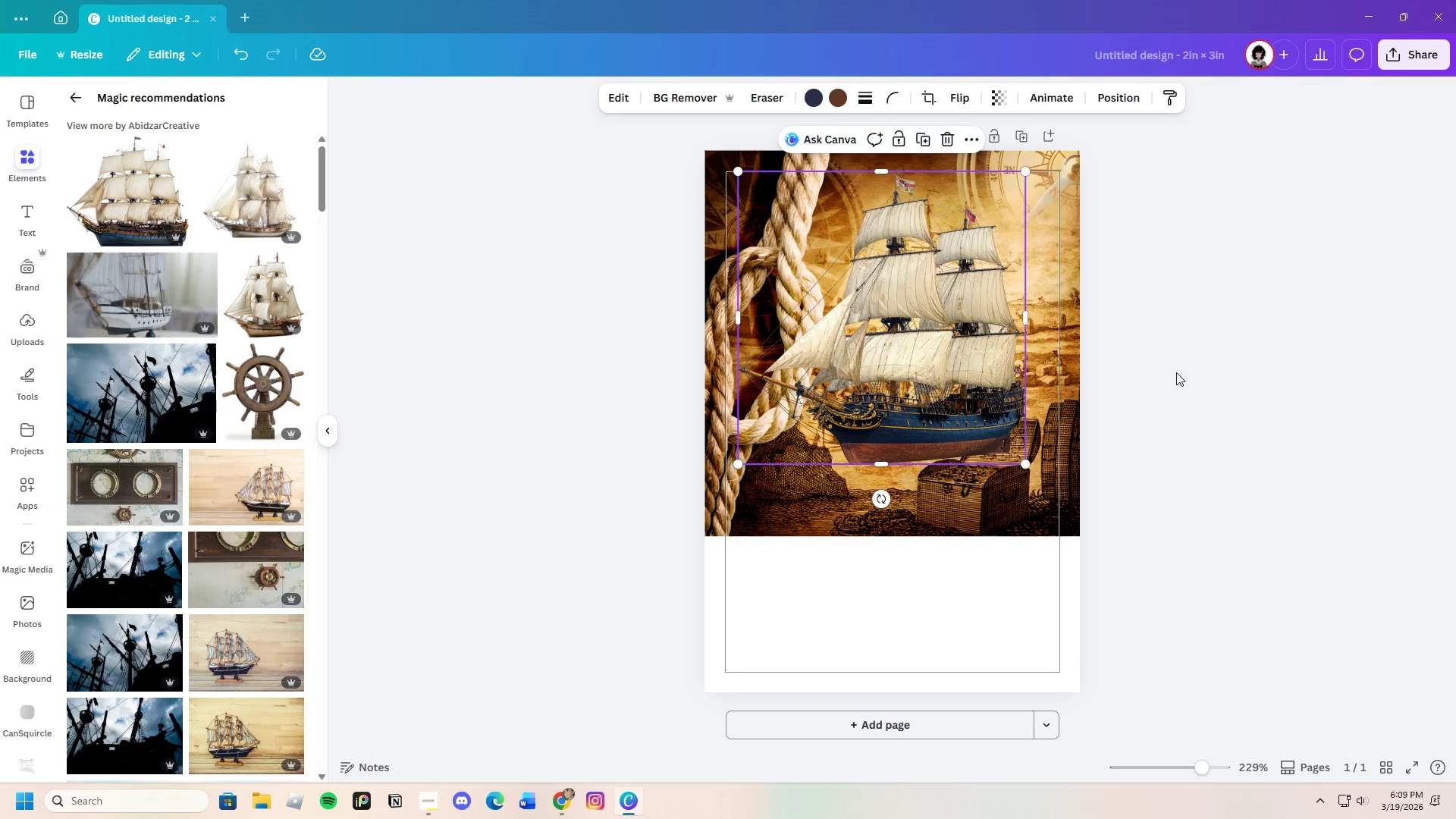 
left_click([1176, 372])
 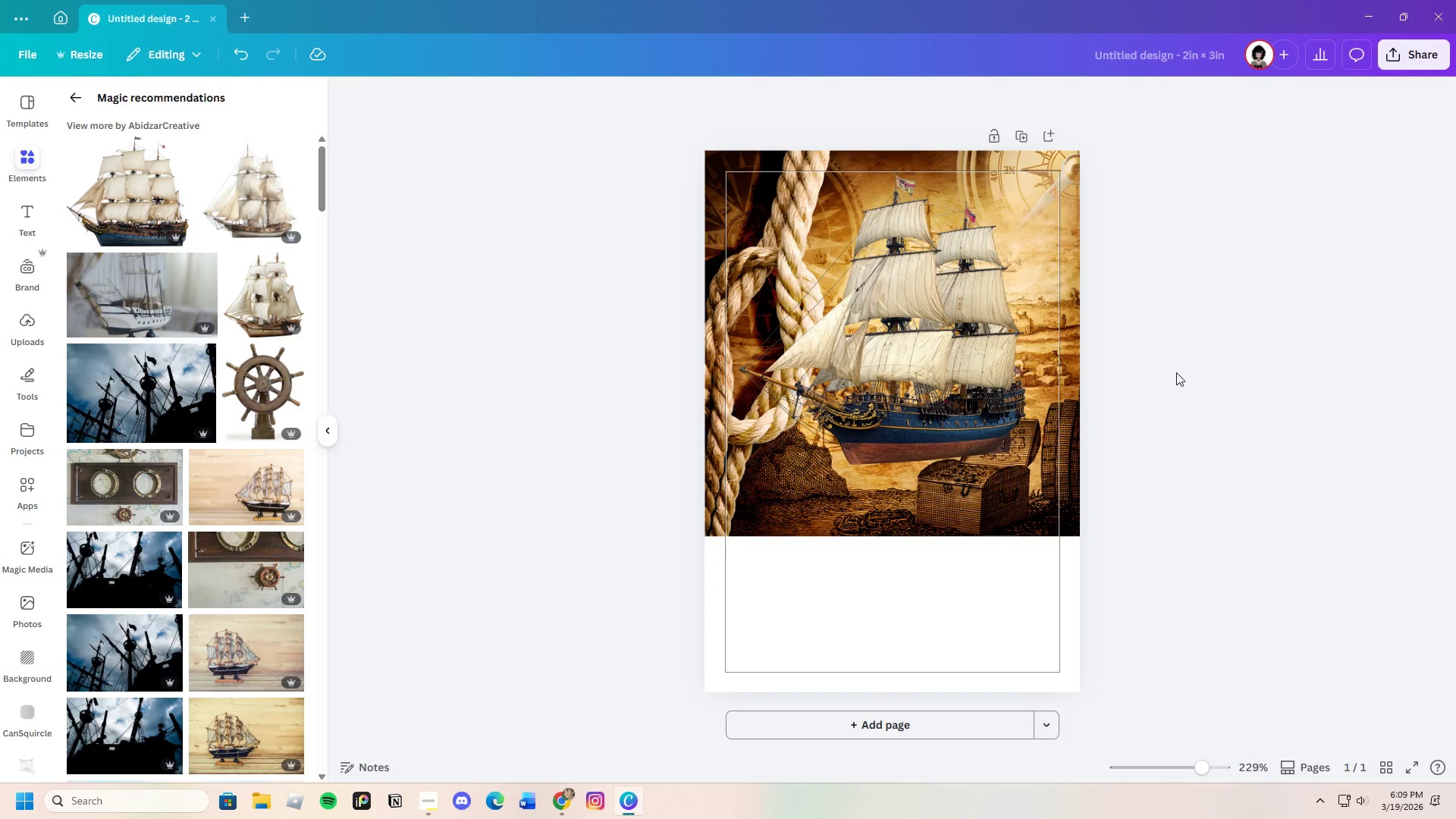 
left_click([1175, 372])
 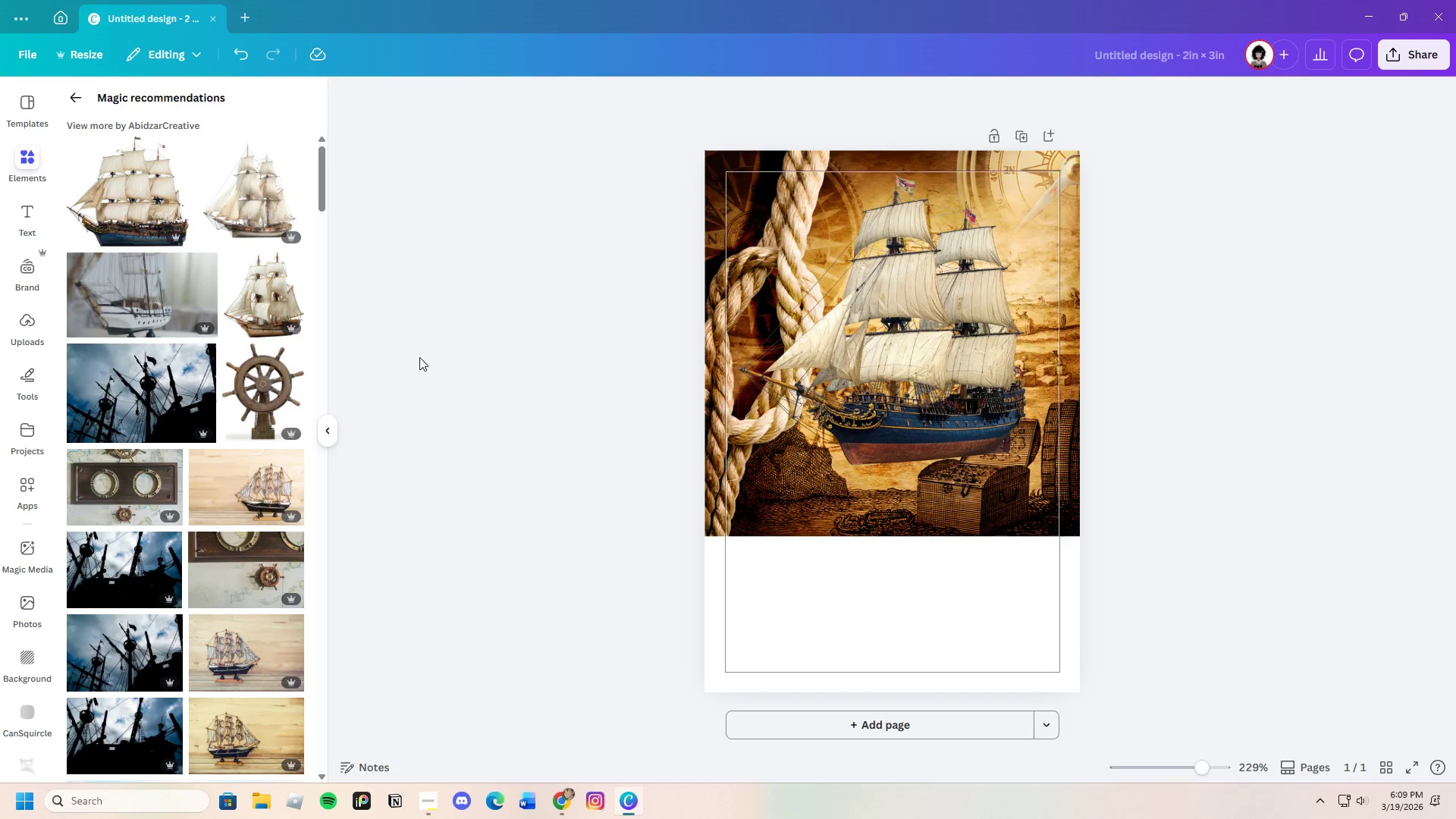 
wait(5.05)
 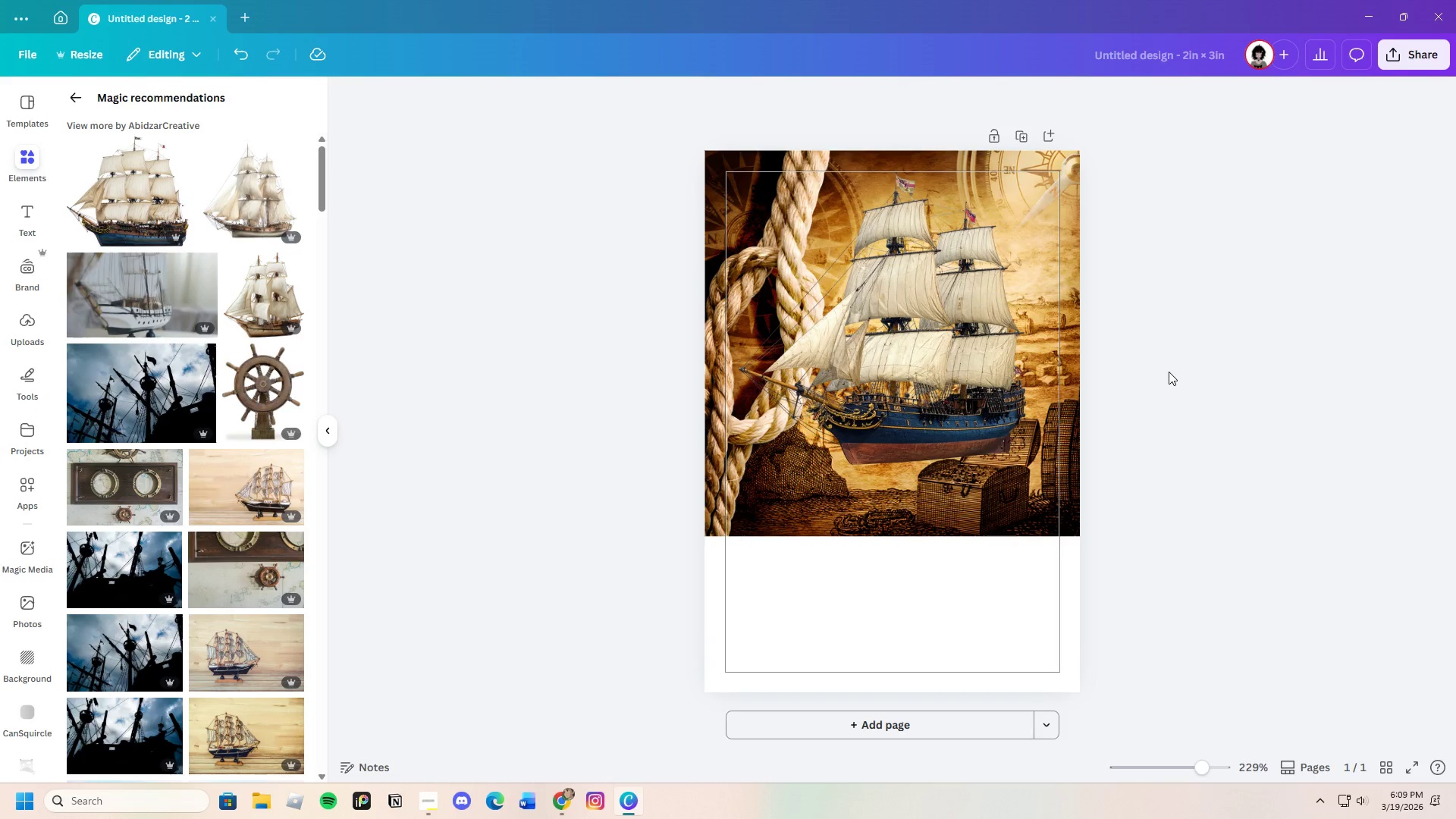 
scroll: coordinate [209, 604], scroll_direction: down, amount: 17.0
 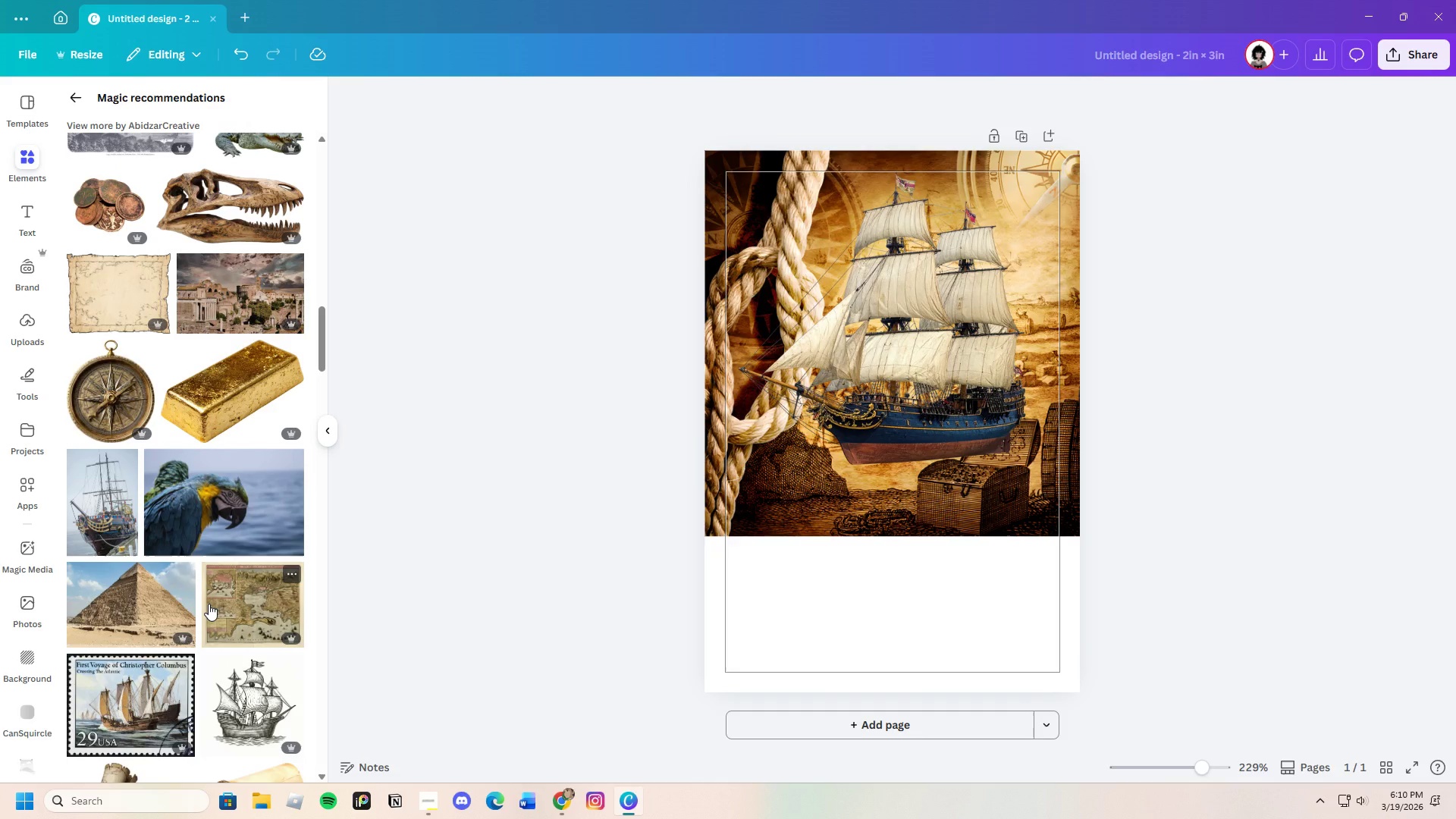 
scroll: coordinate [209, 604], scroll_direction: down, amount: 3.0
 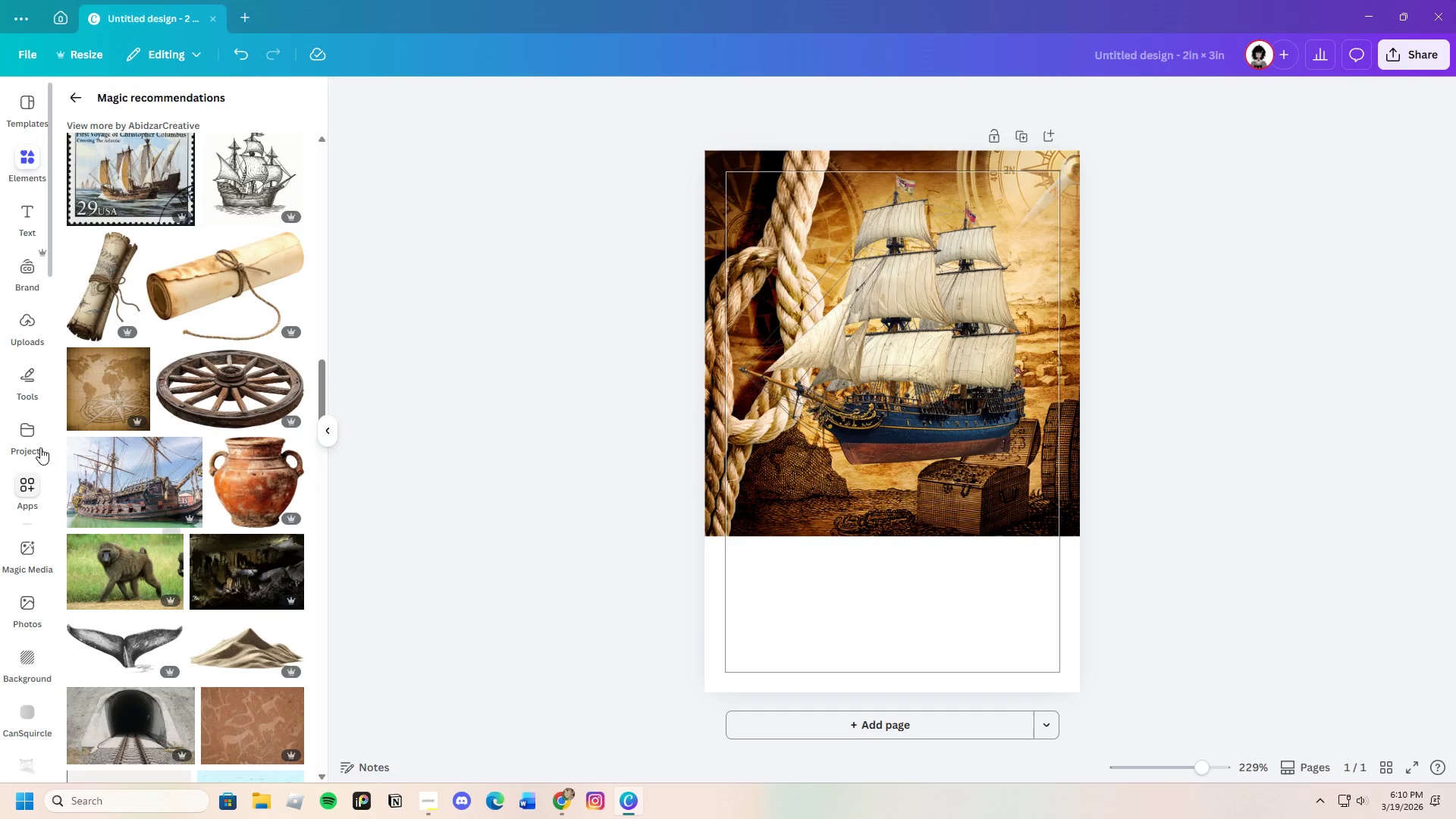 
wait(6.22)
 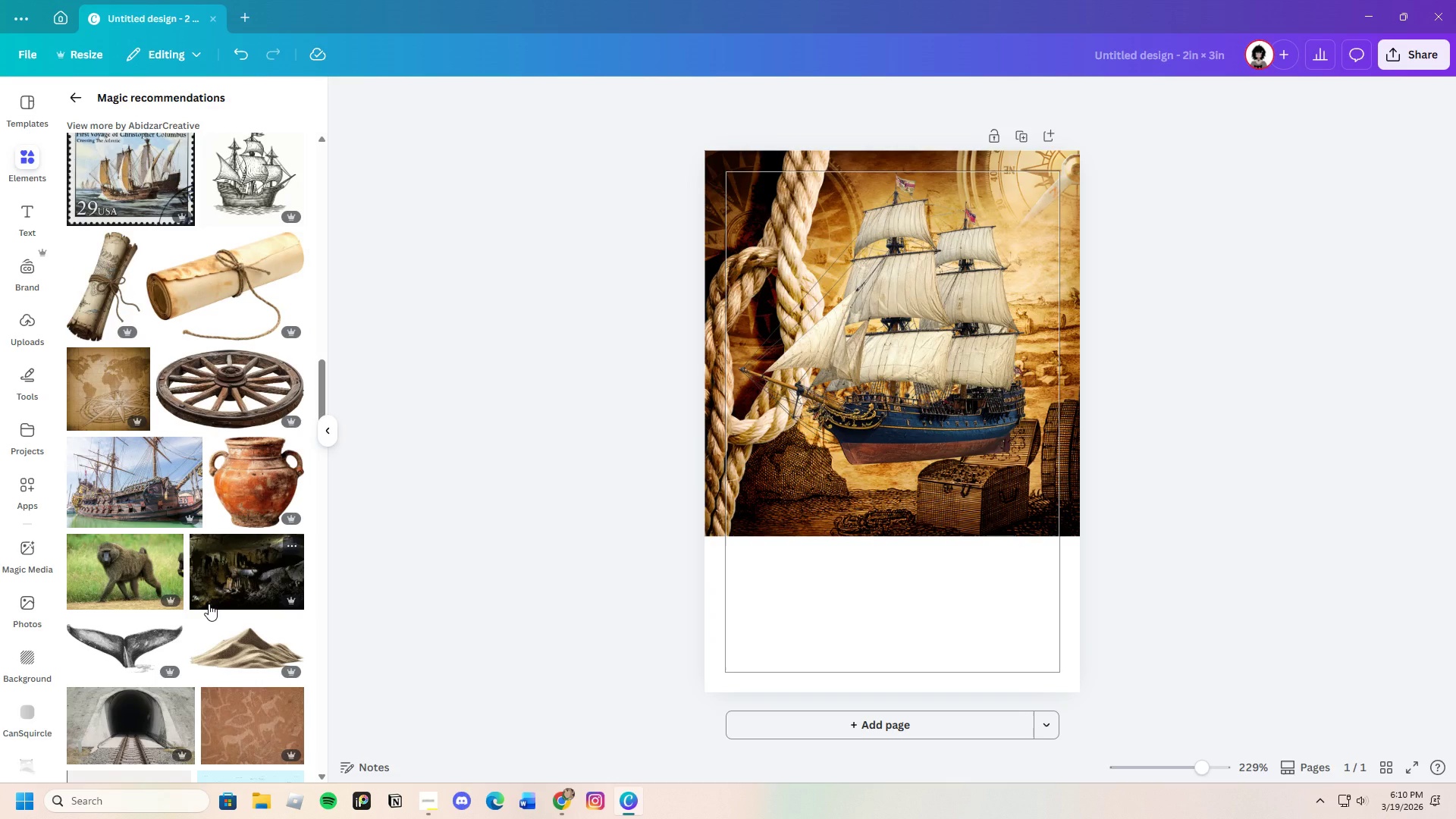 
left_click([557, 796])
 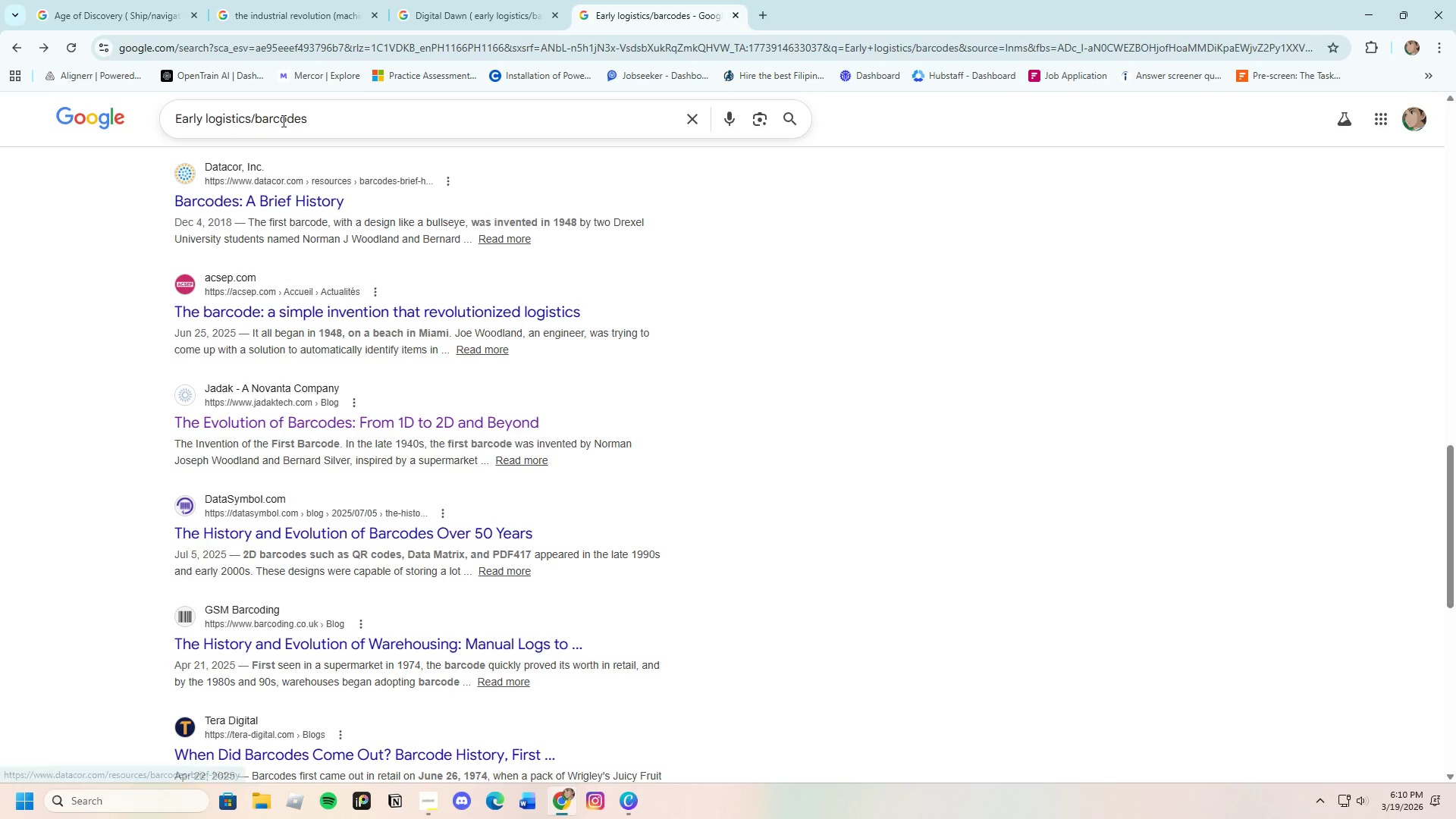 
left_click([445, 11])
 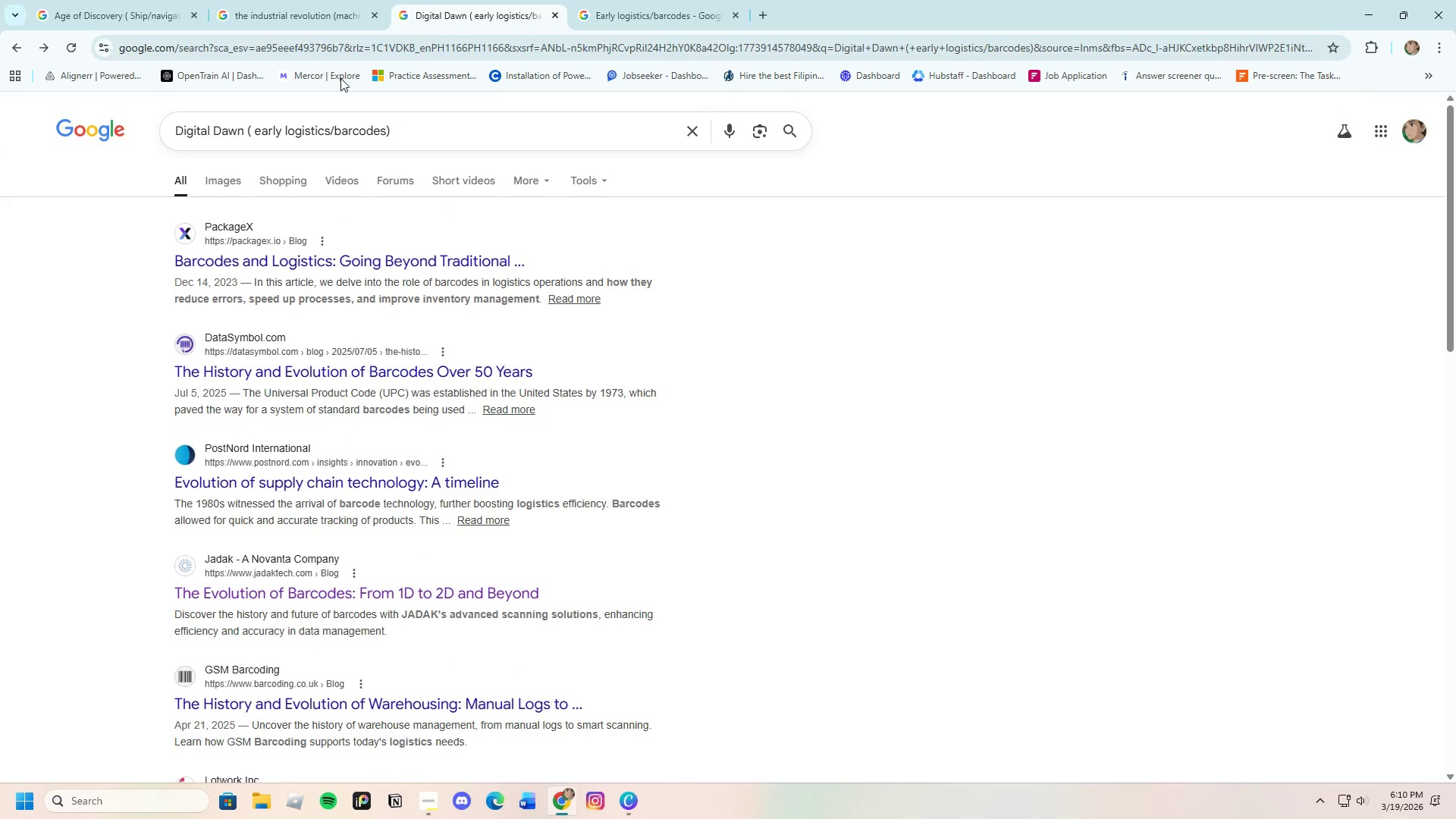 
left_click([306, 9])
 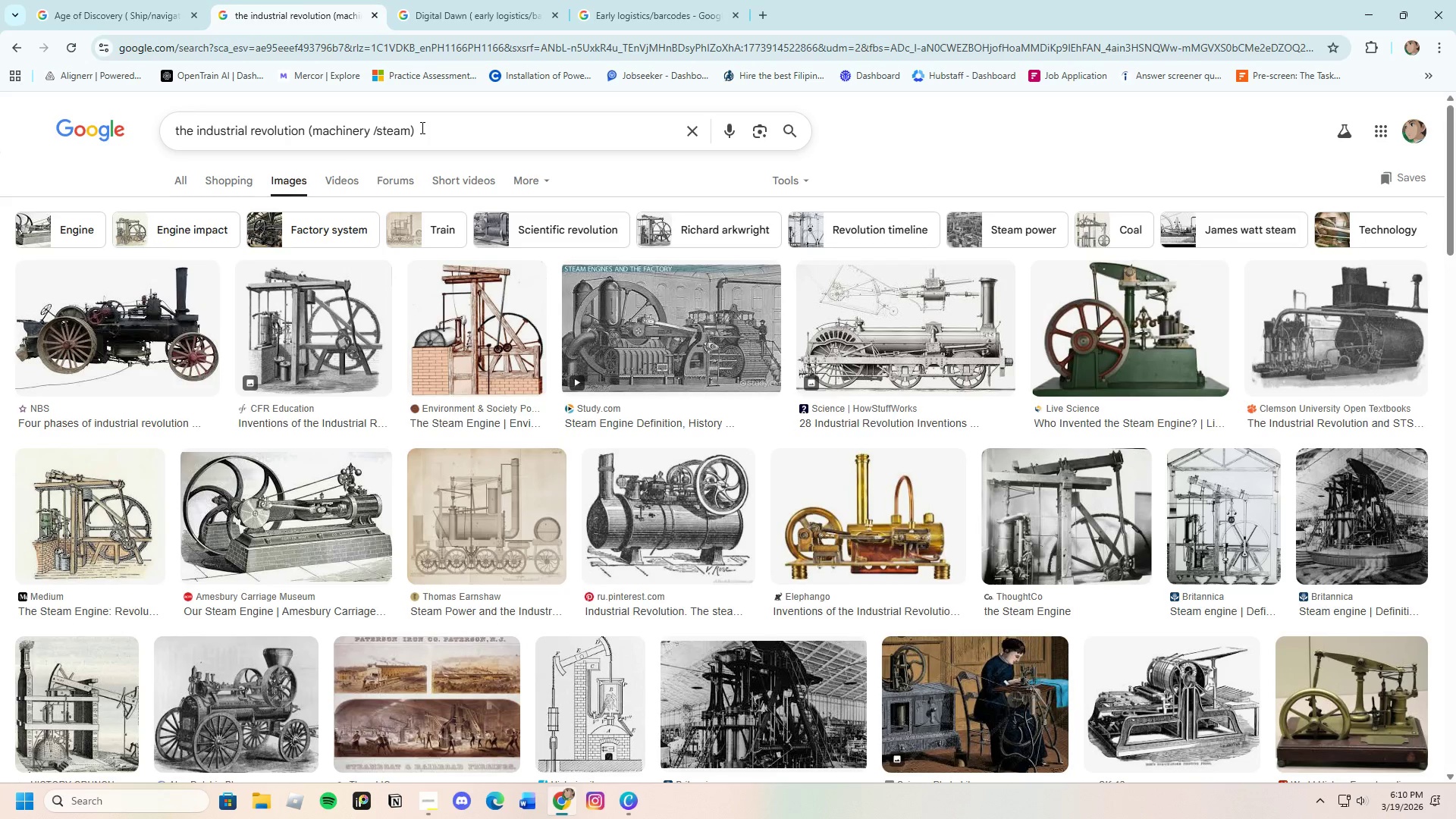 
left_click_drag(start_coordinate=[422, 127], to_coordinate=[172, 140])
 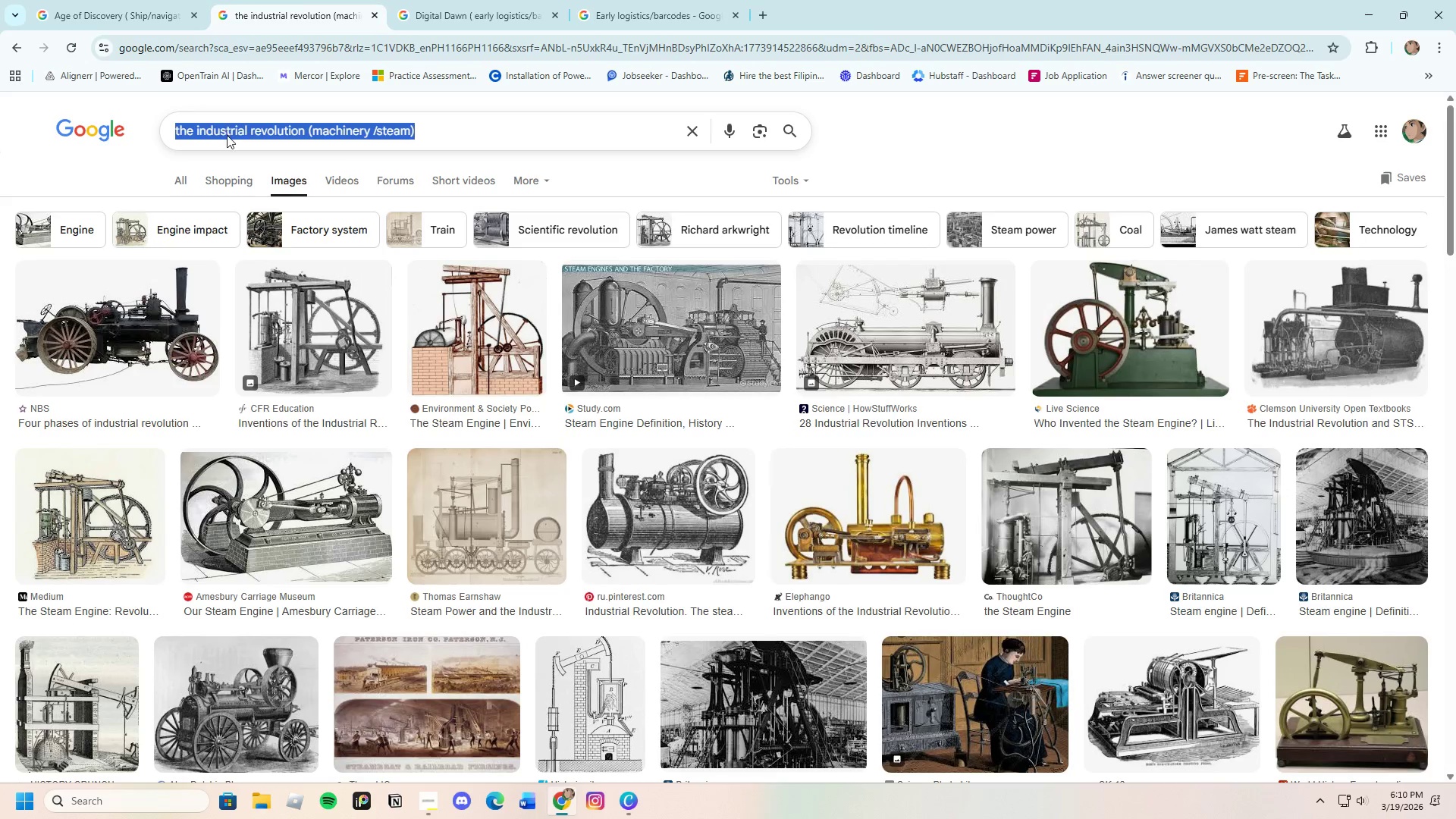 
right_click([227, 135])
 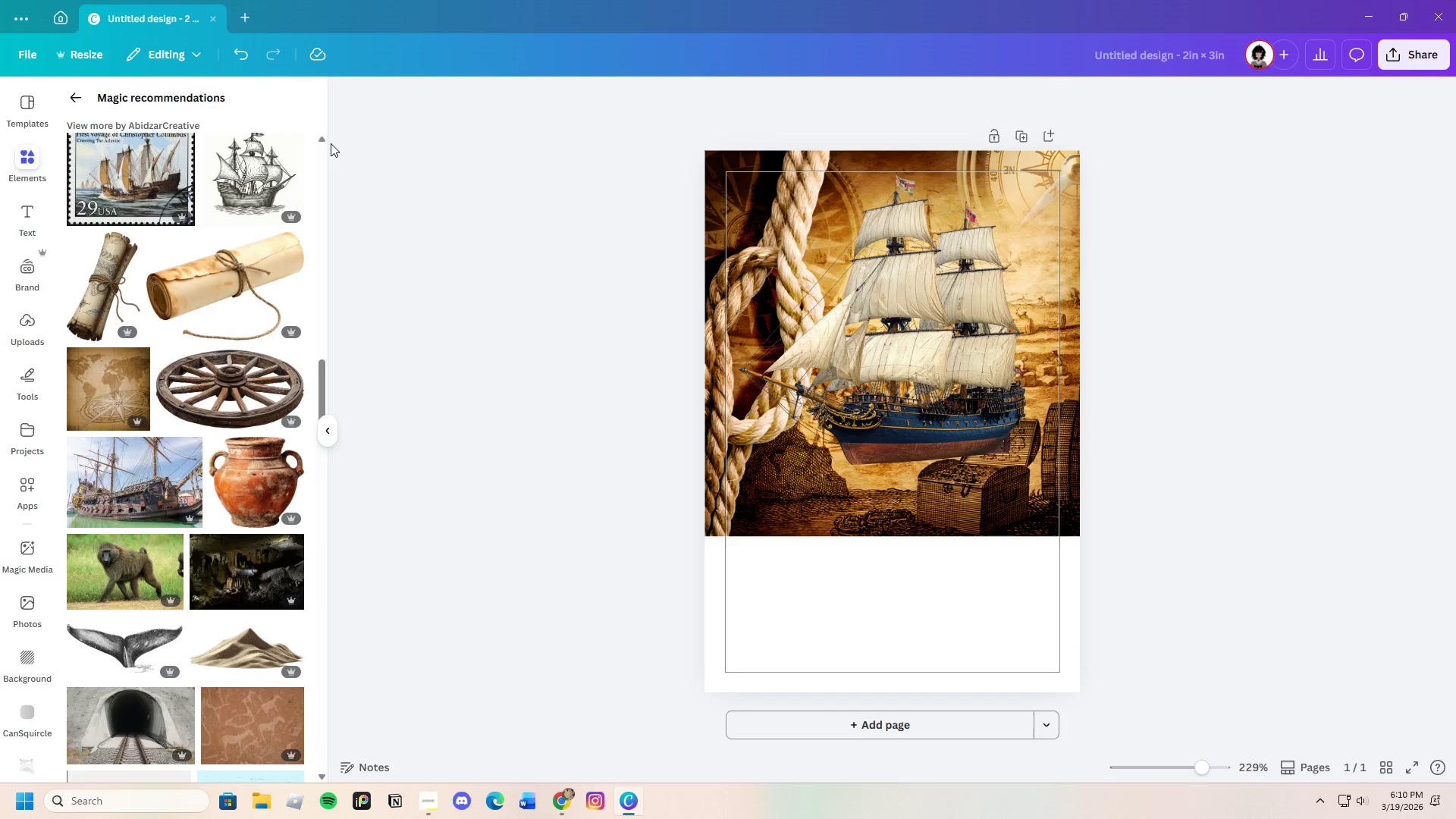 
left_click([75, 93])
 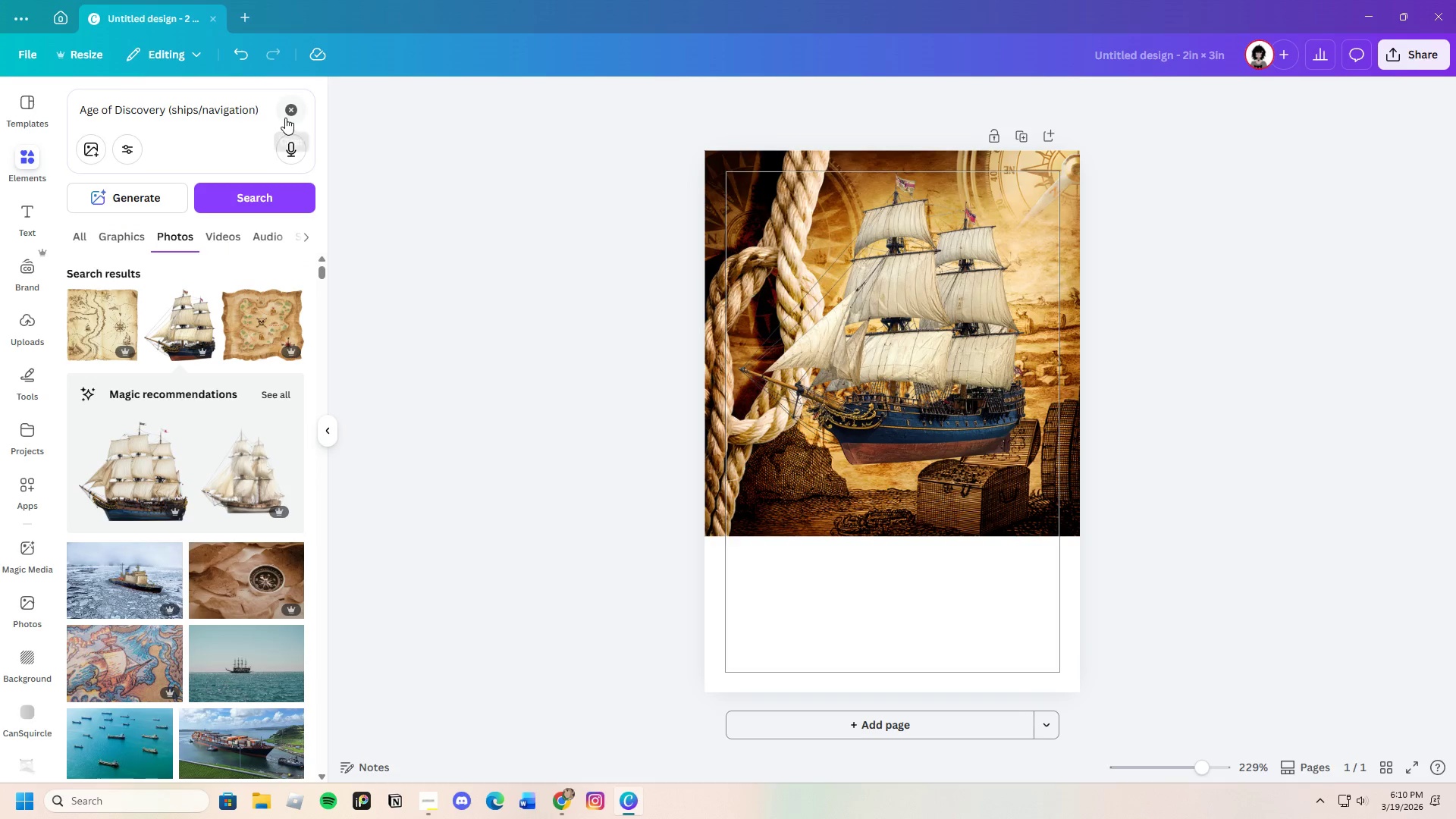 
left_click([287, 114])
 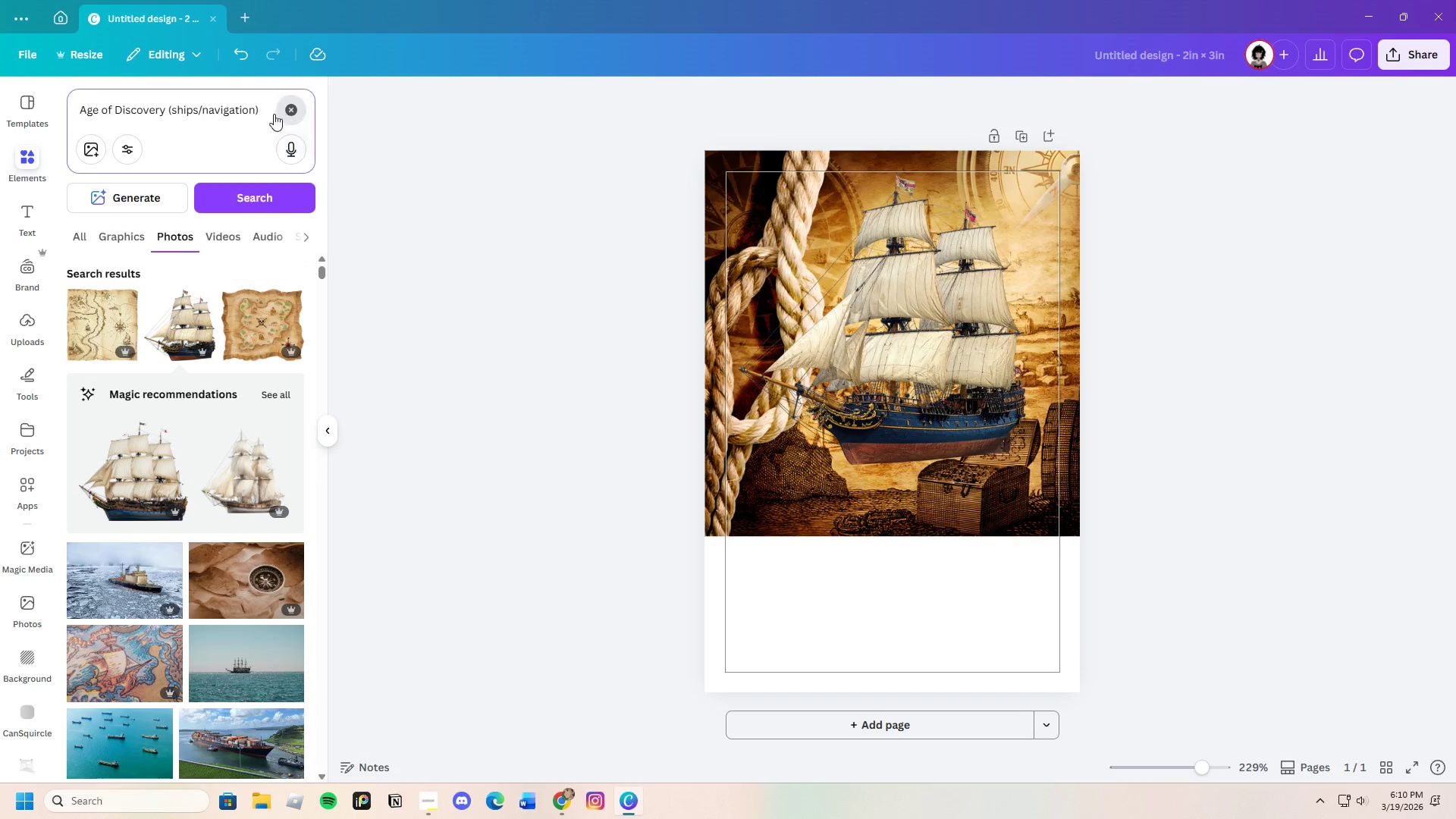 
mouse_move([231, 98])
 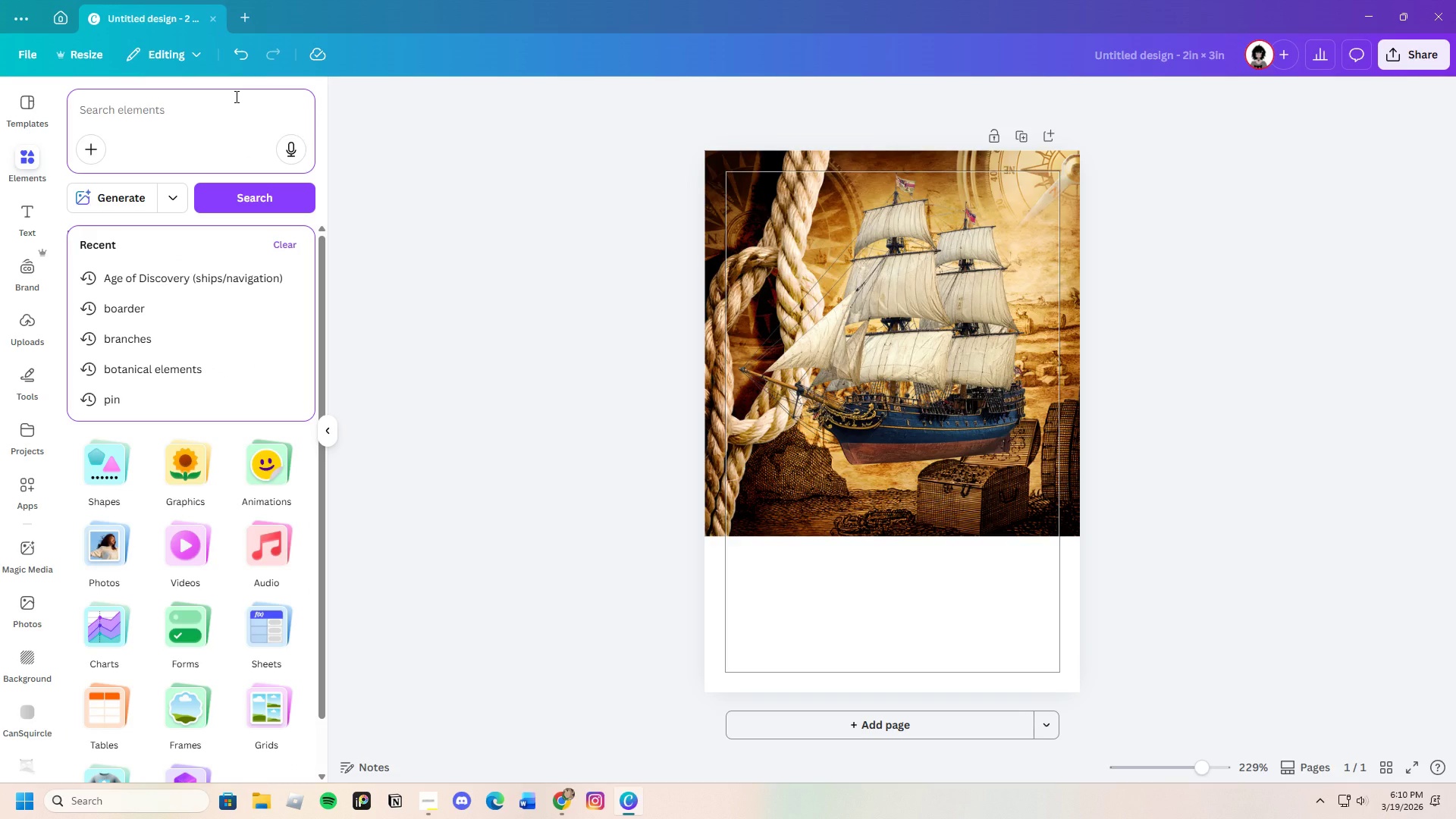 
key(Control+V)
 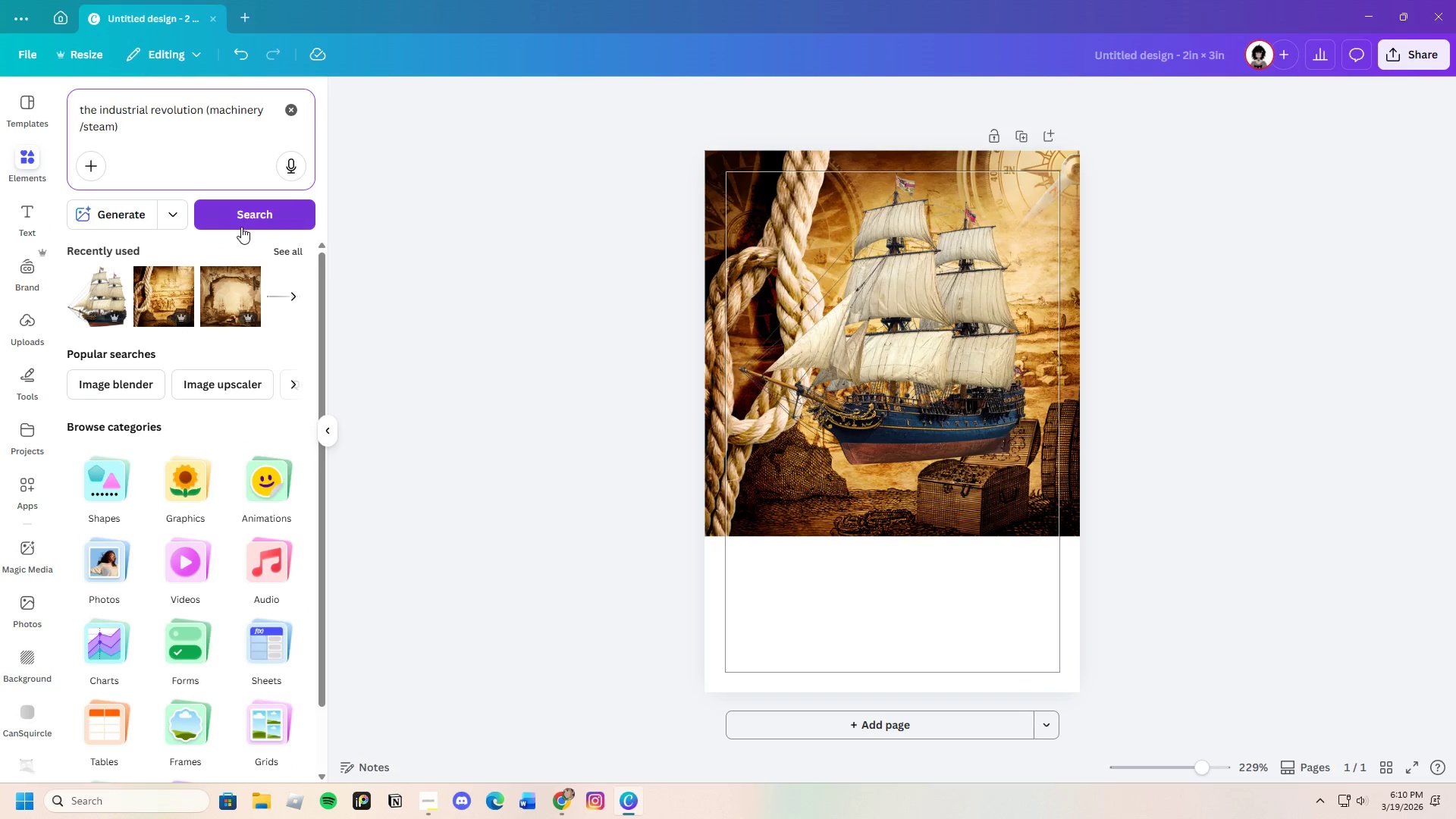 
left_click([241, 220])
 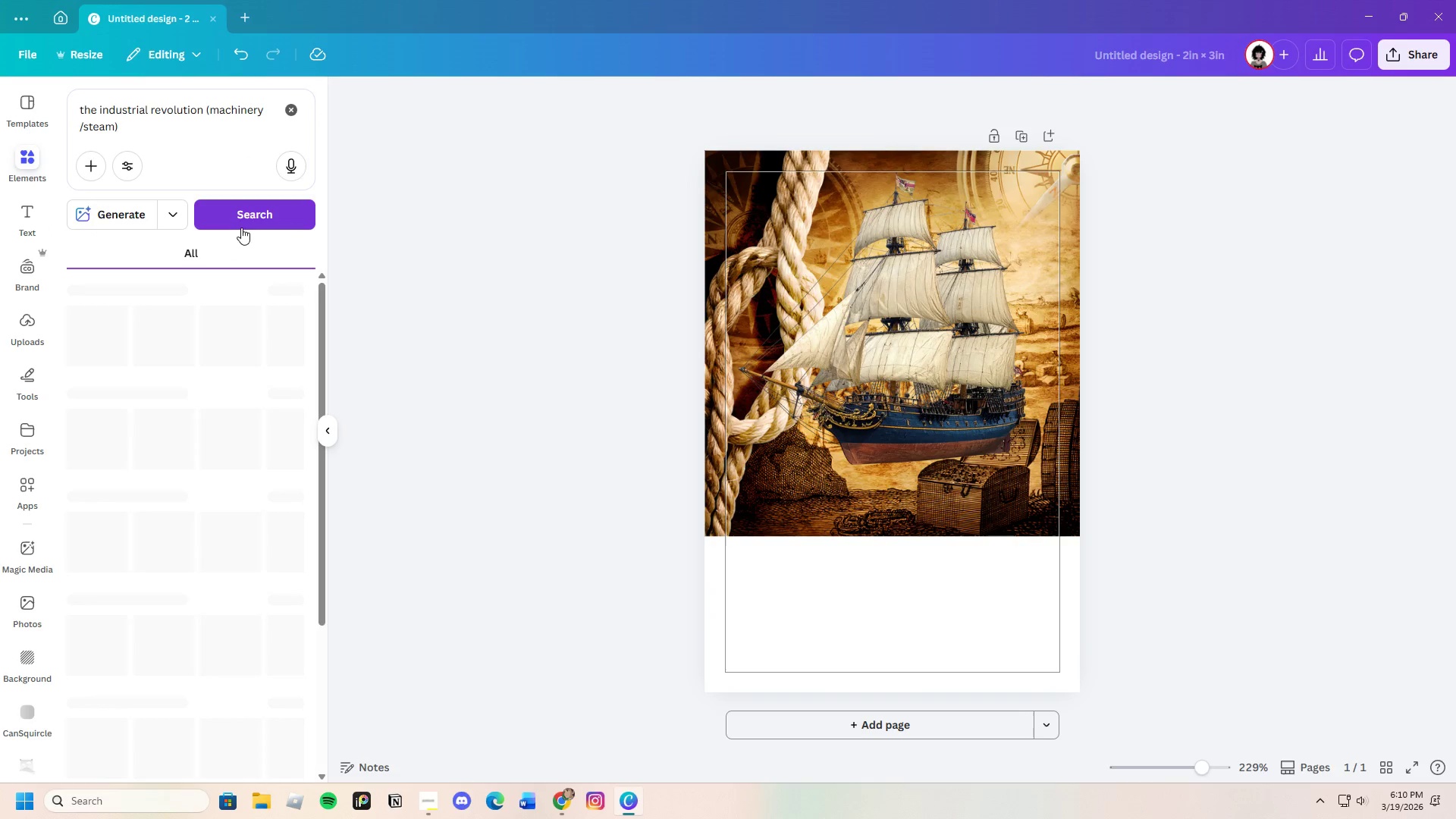 
mouse_move([267, 441])
 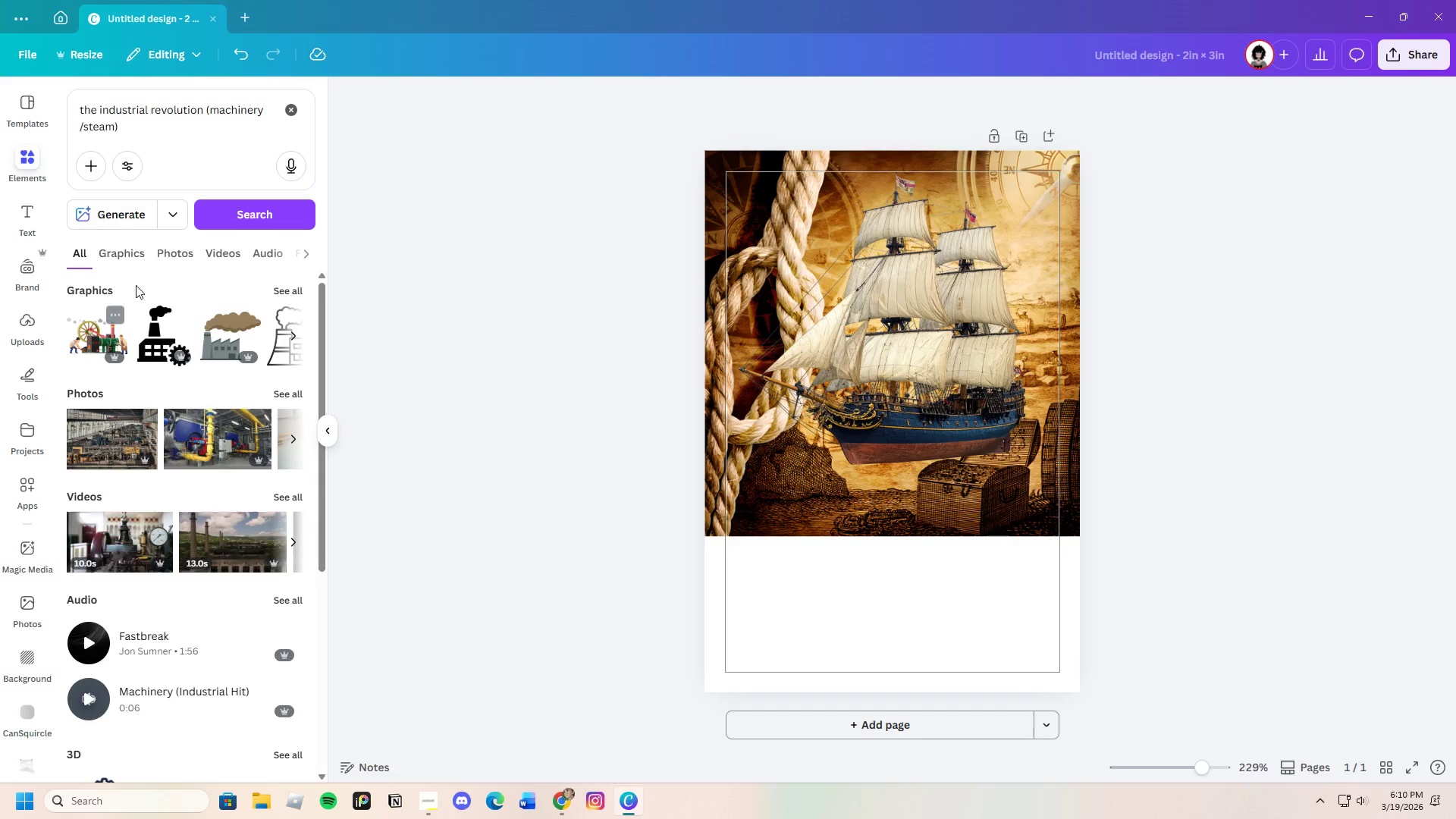 
left_click([173, 249])
 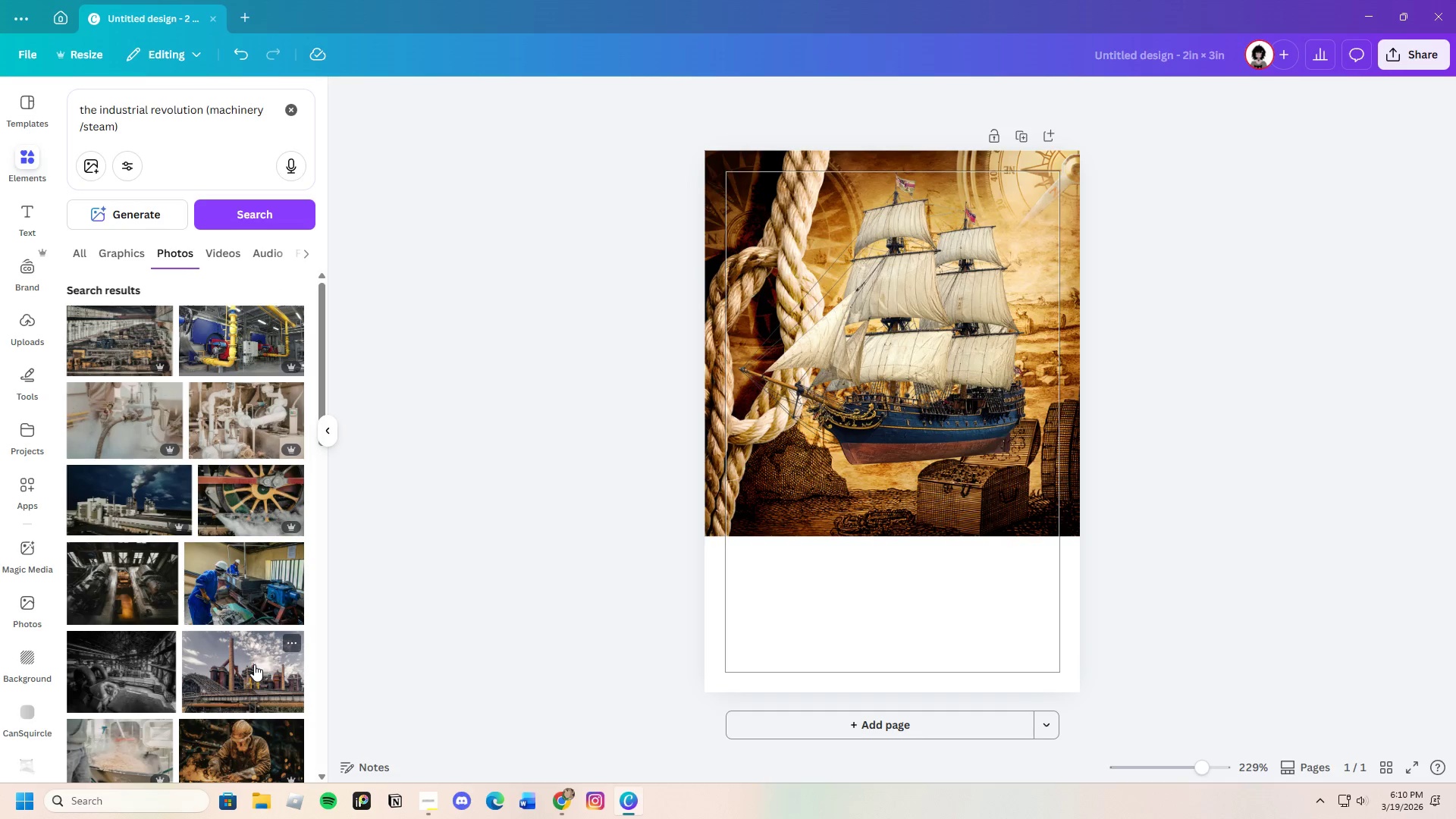 
scroll: coordinate [234, 663], scroll_direction: down, amount: 18.0
 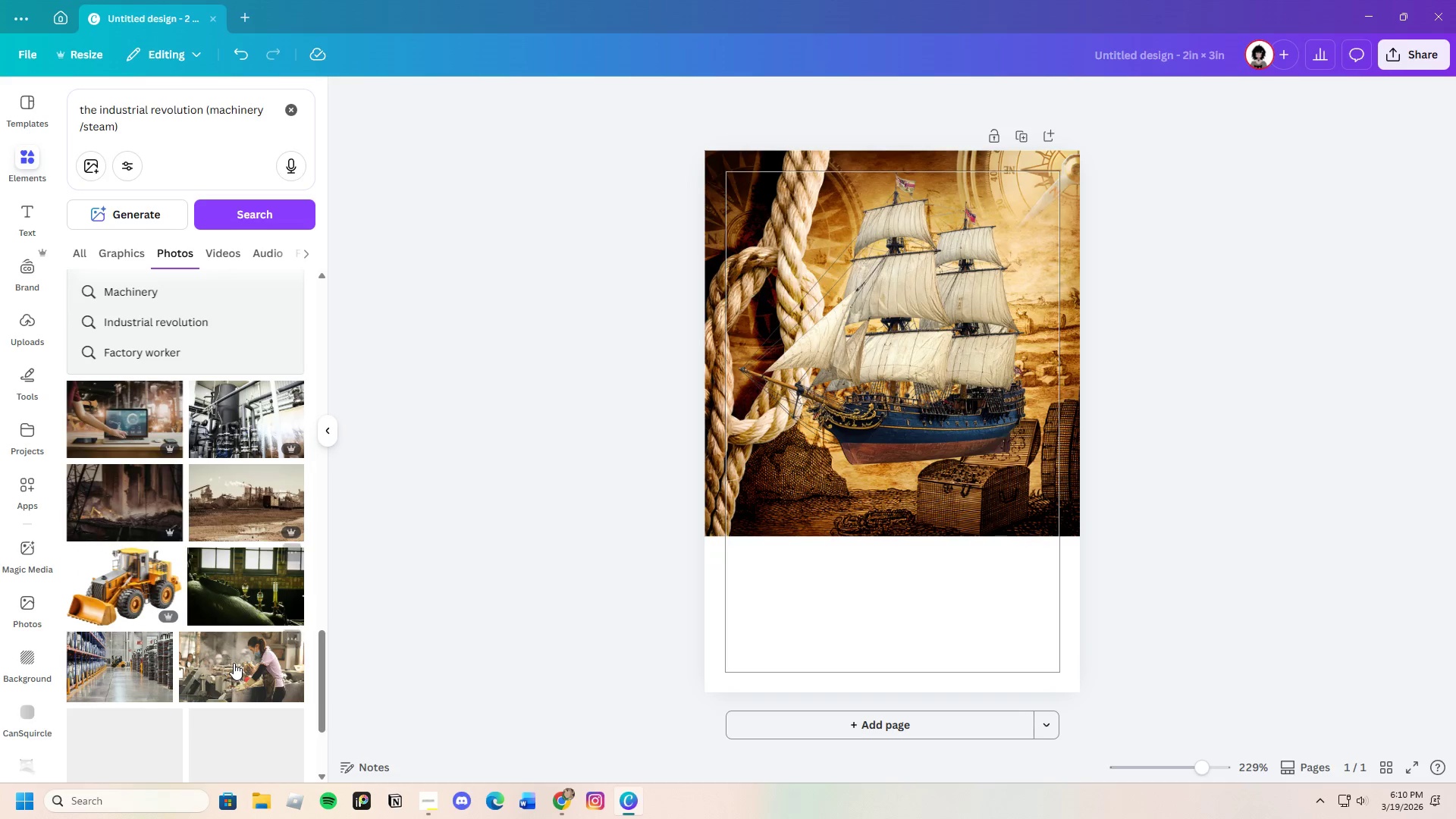 
scroll: coordinate [234, 663], scroll_direction: up, amount: 1.0
 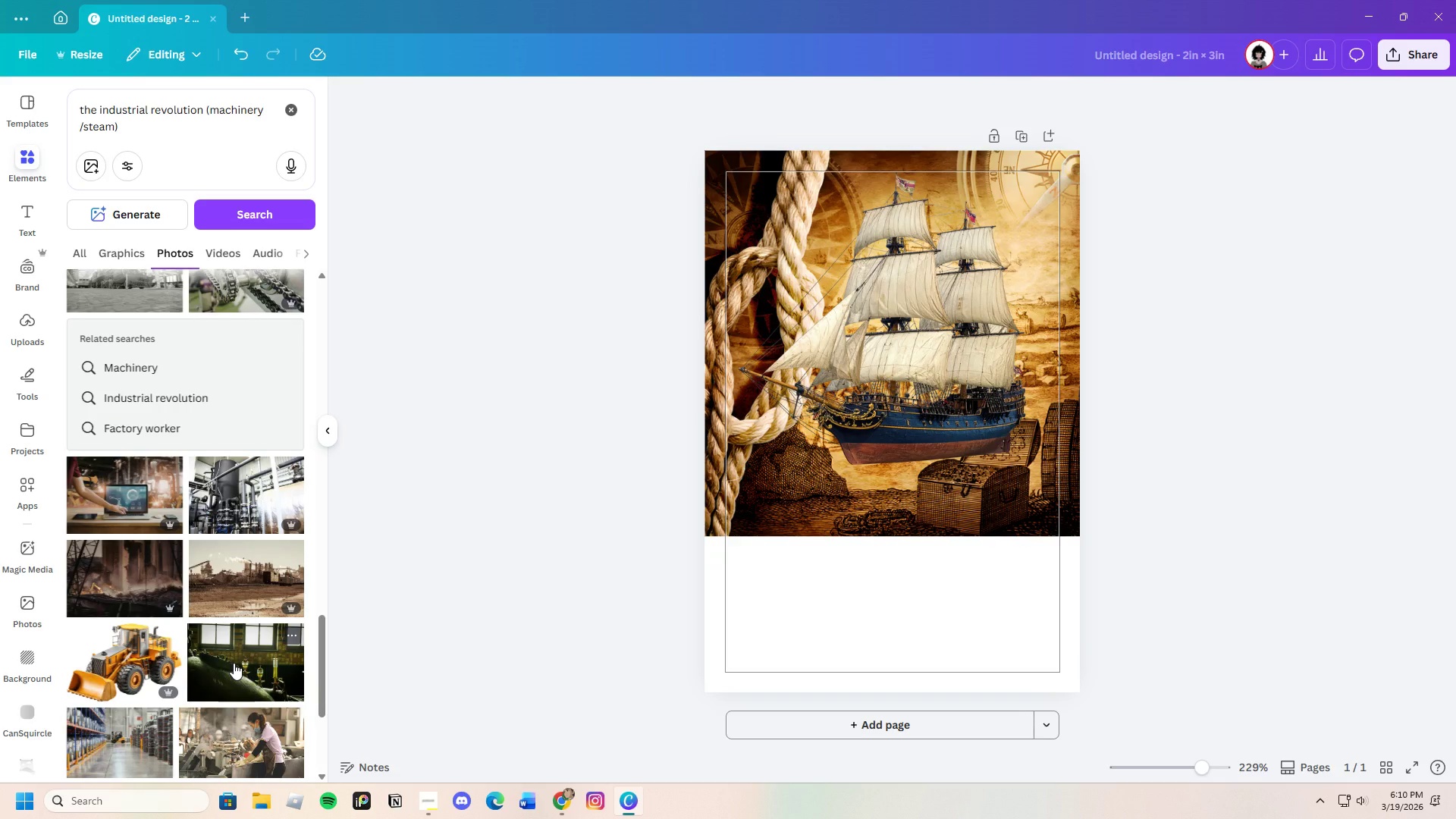 
scroll: coordinate [234, 663], scroll_direction: down, amount: 23.0
 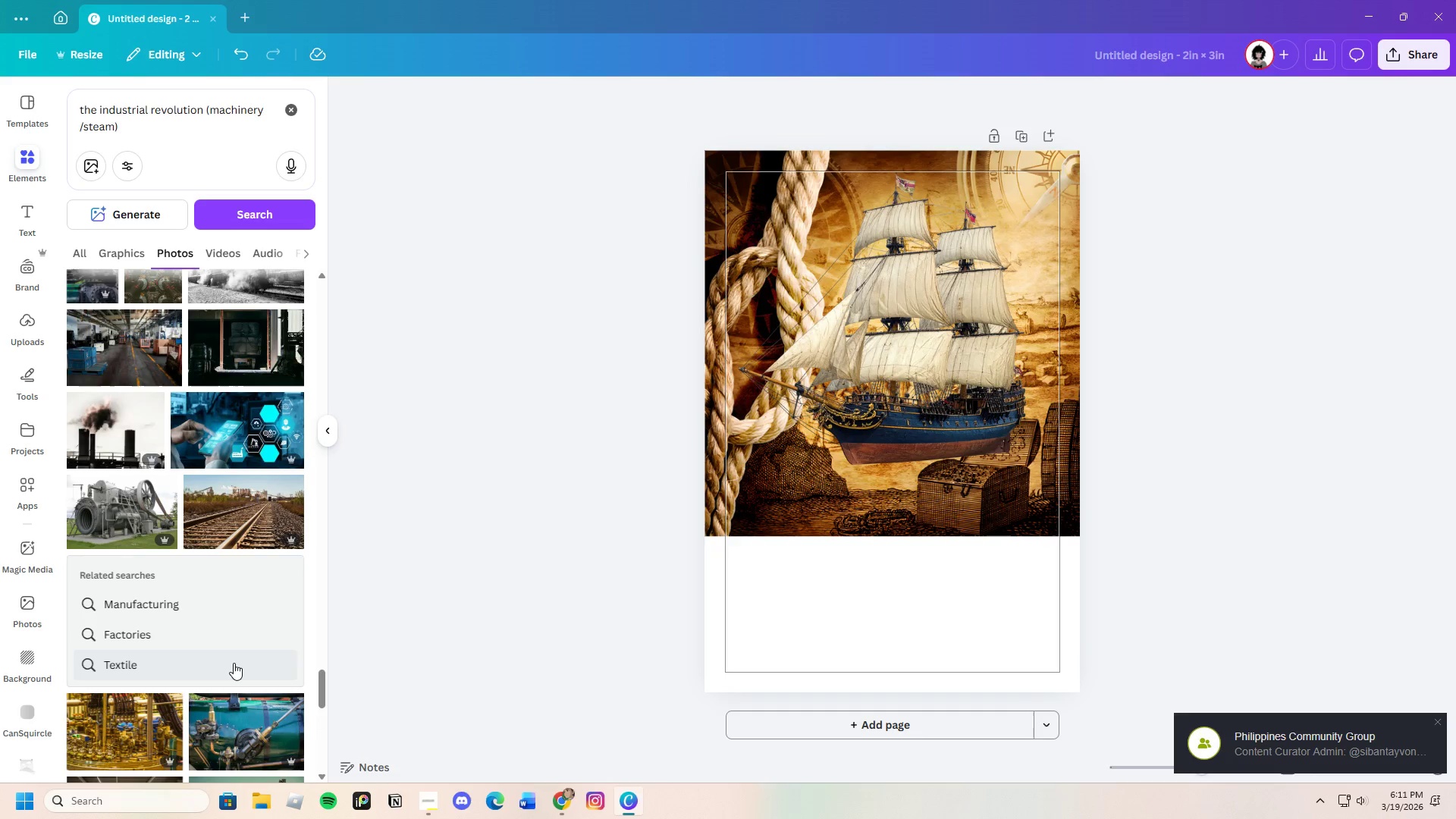 
scroll: coordinate [234, 663], scroll_direction: down, amount: 20.0
 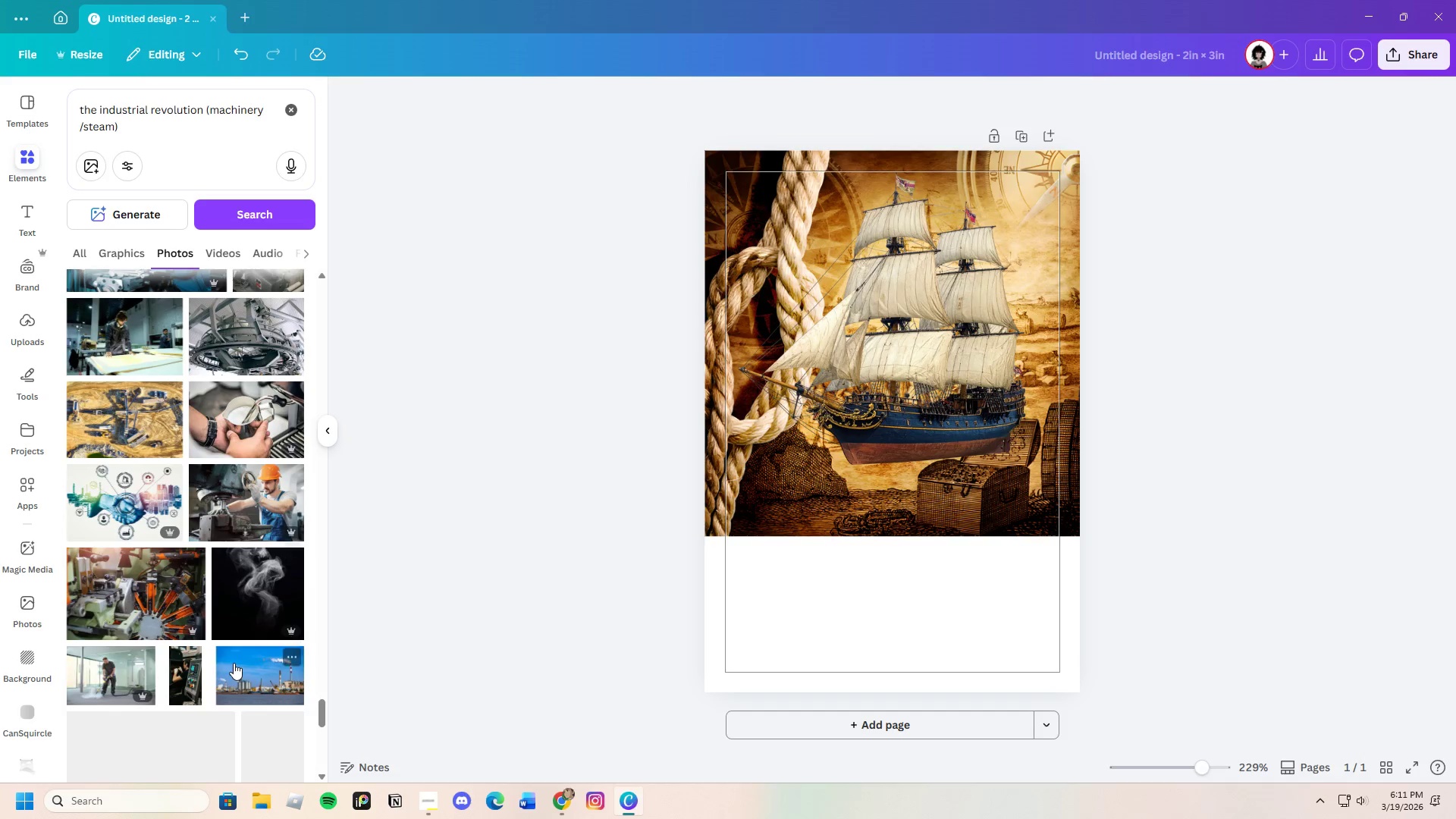 
scroll: coordinate [234, 663], scroll_direction: down, amount: 9.0
 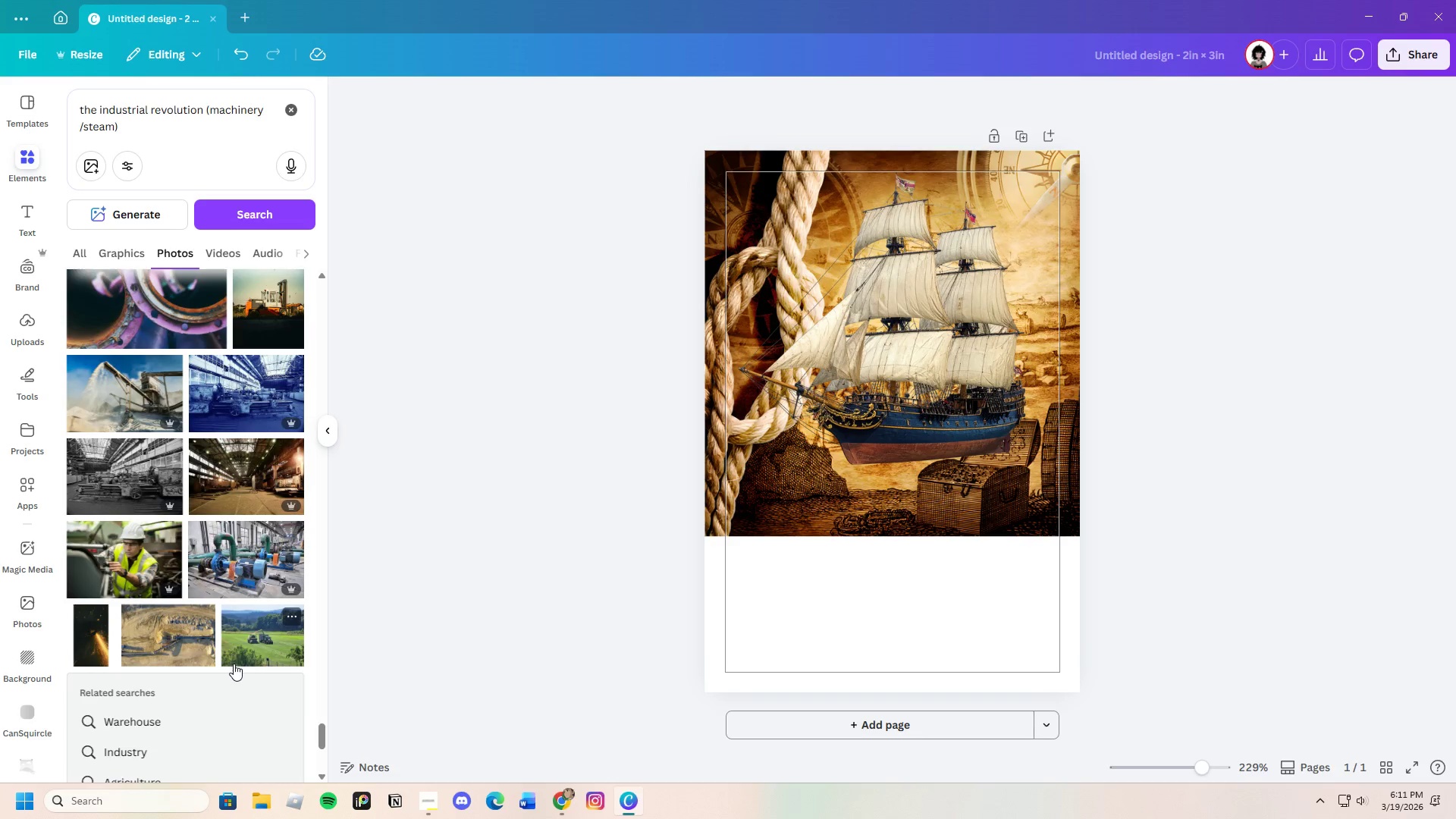 
left_click_drag(start_coordinate=[322, 726], to_coordinate=[342, 275])
 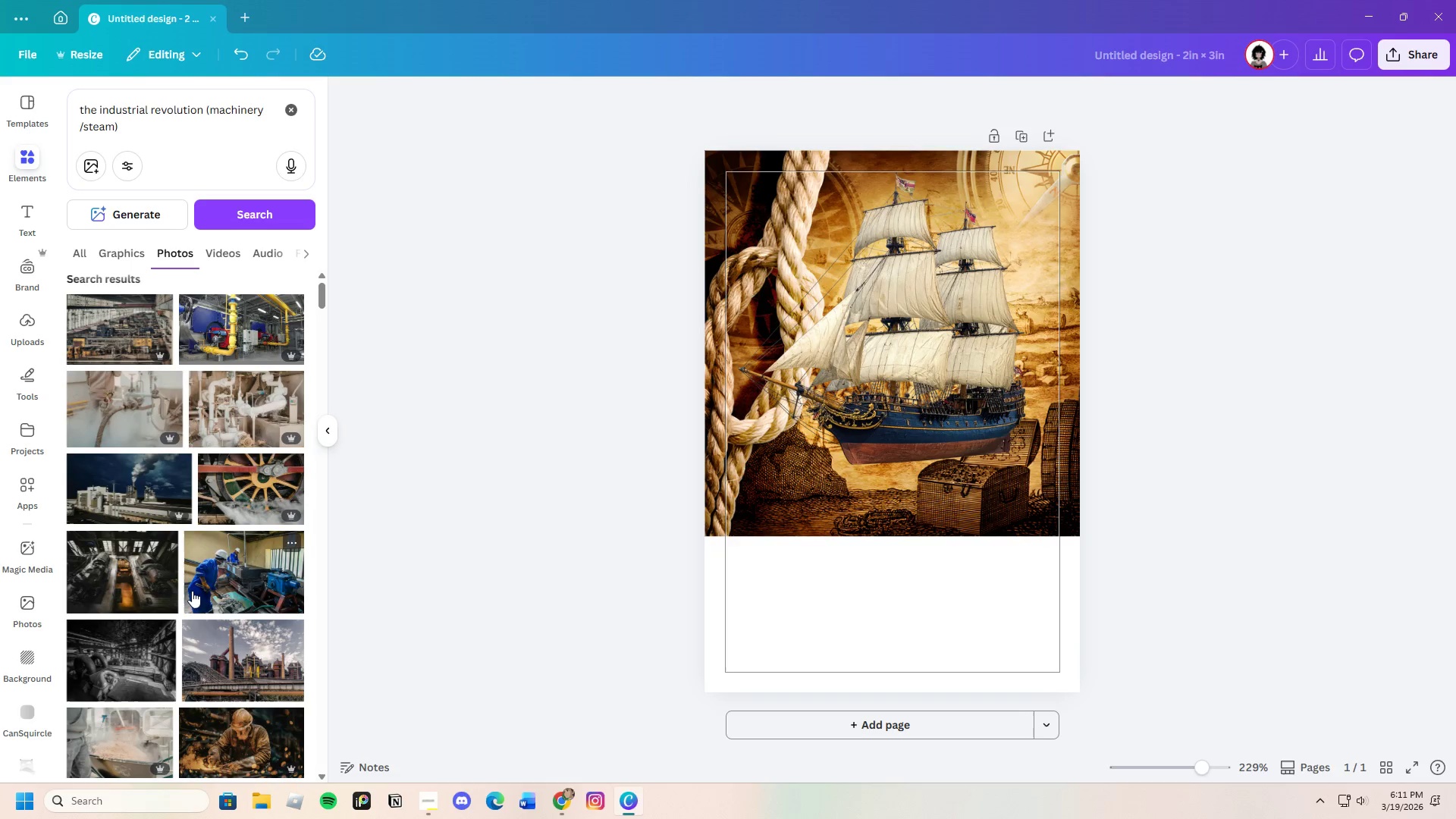 
scroll: coordinate [193, 593], scroll_direction: up, amount: 4.0
 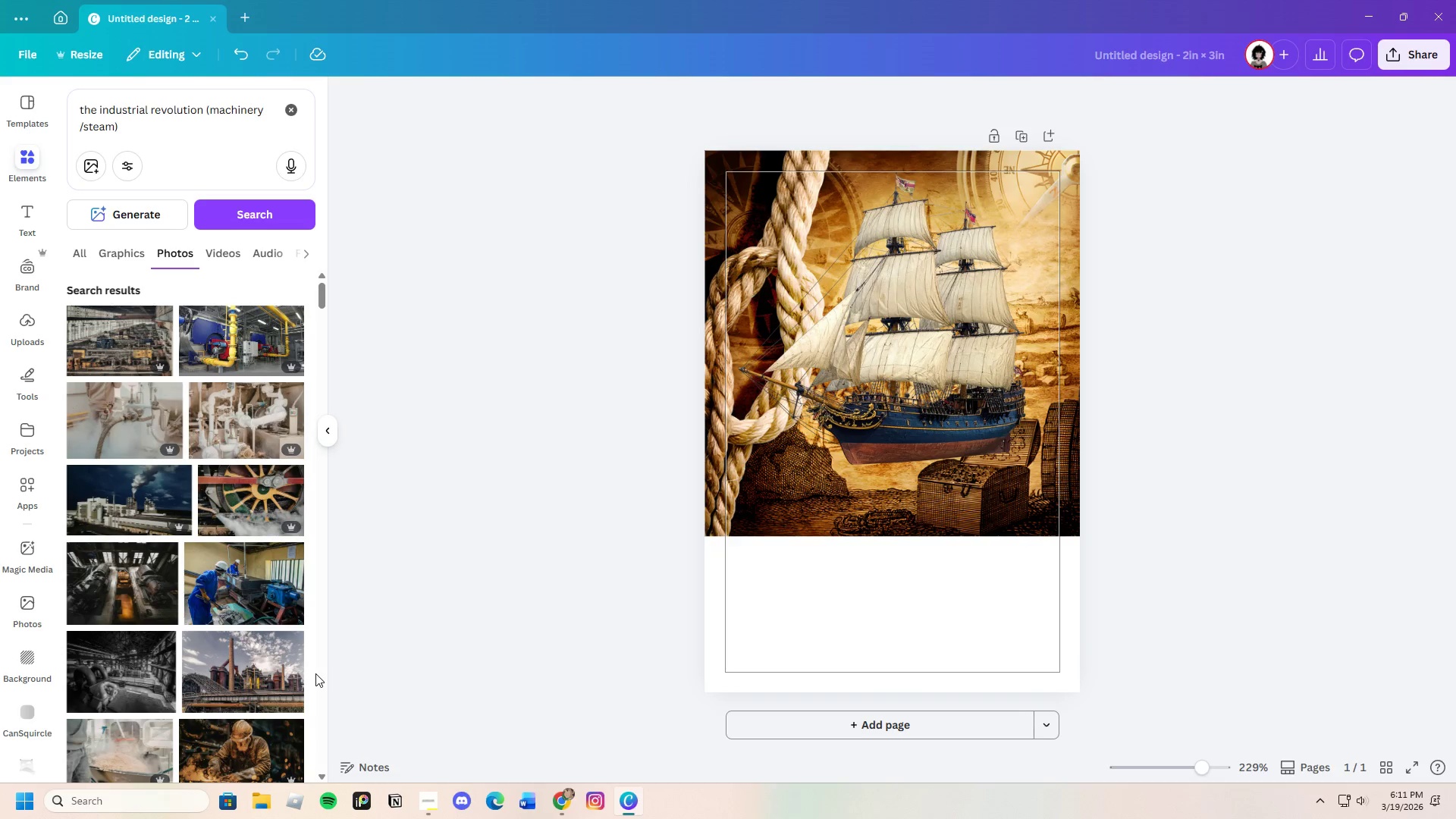 
scroll: coordinate [218, 629], scroll_direction: down, amount: 4.0
 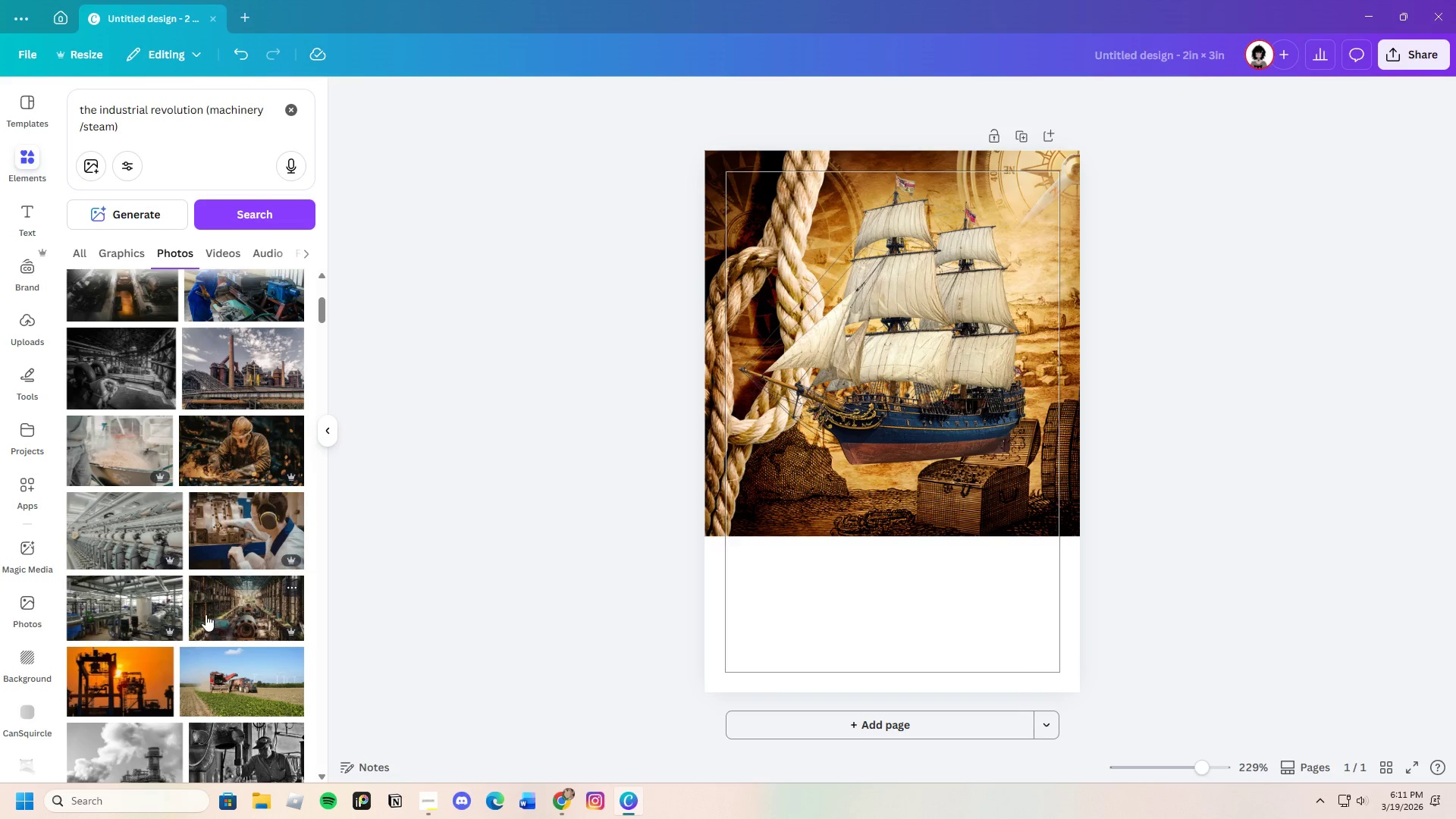 
left_click([230, 432])
 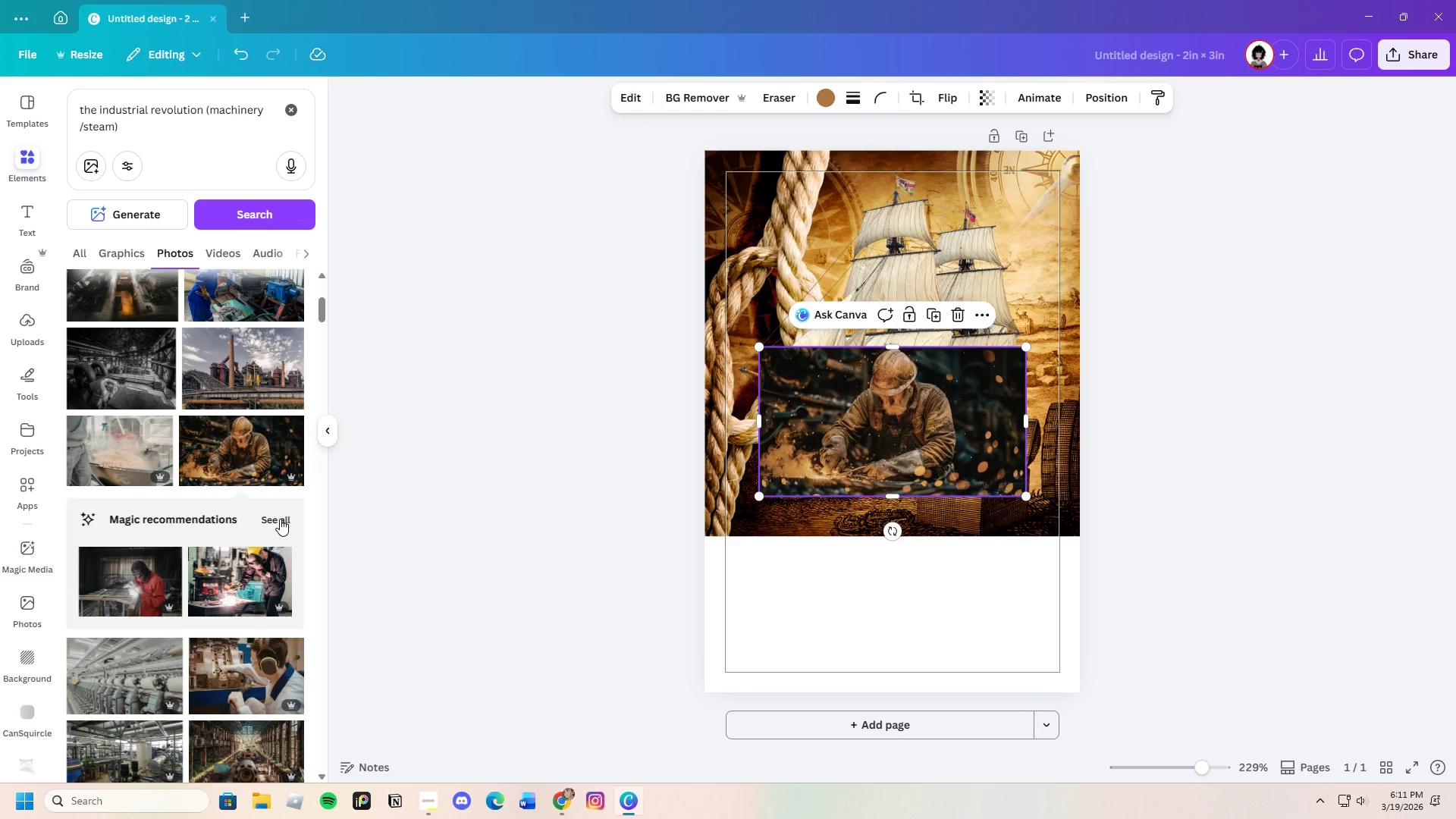 
left_click([280, 519])
 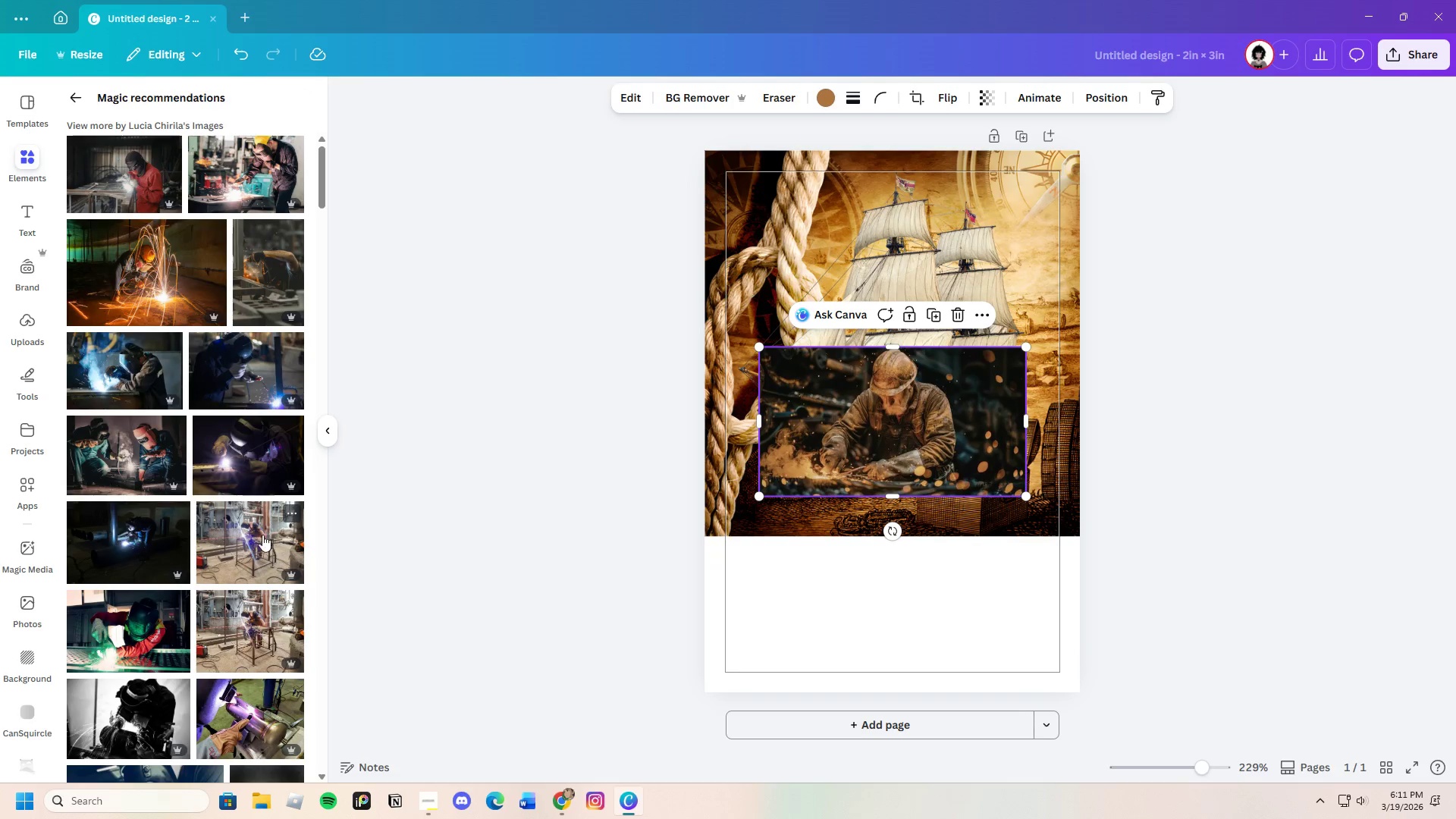 
scroll: coordinate [230, 570], scroll_direction: down, amount: 4.0
 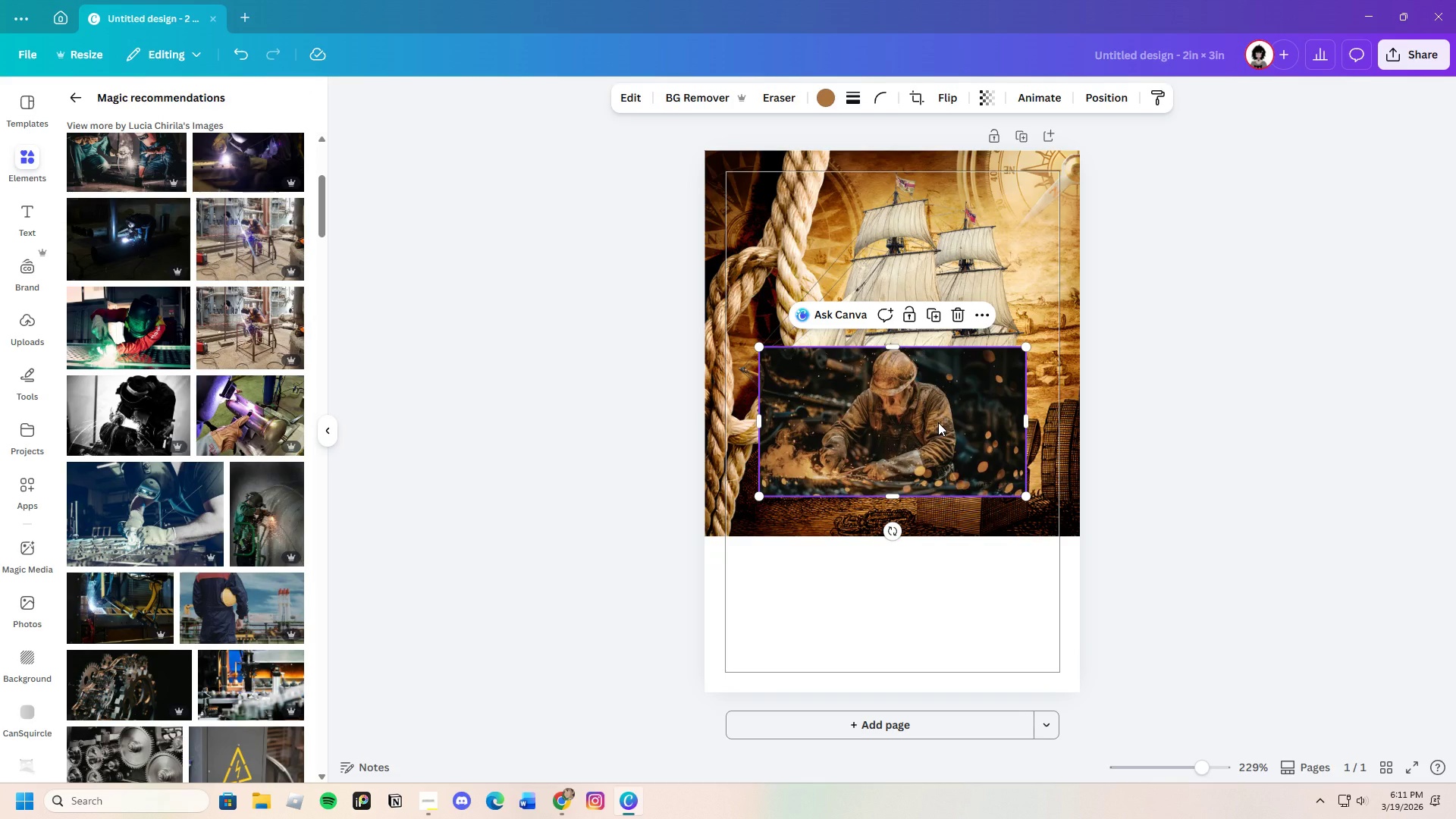 
wait(6.03)
 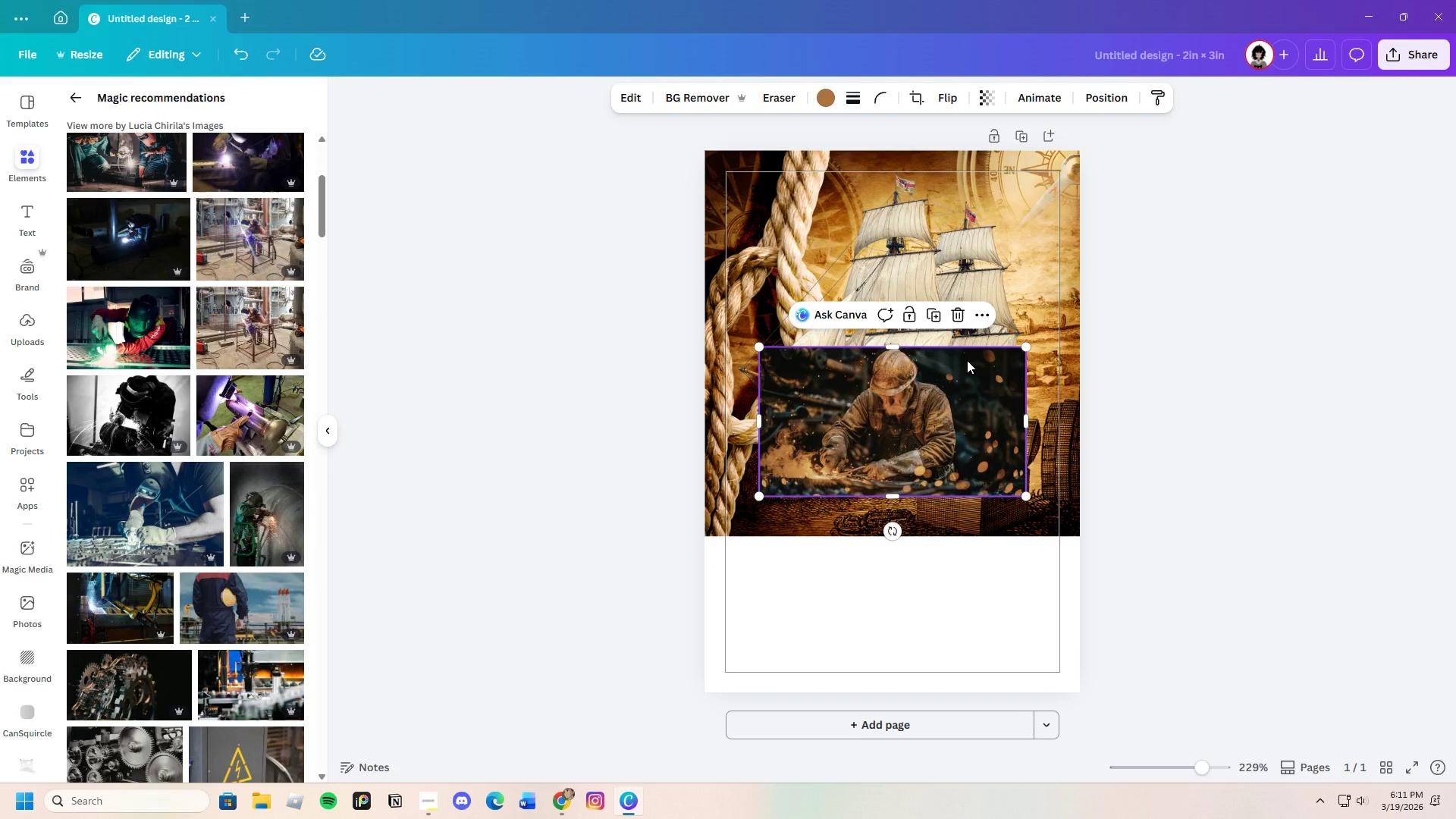 
left_click([714, 89])
 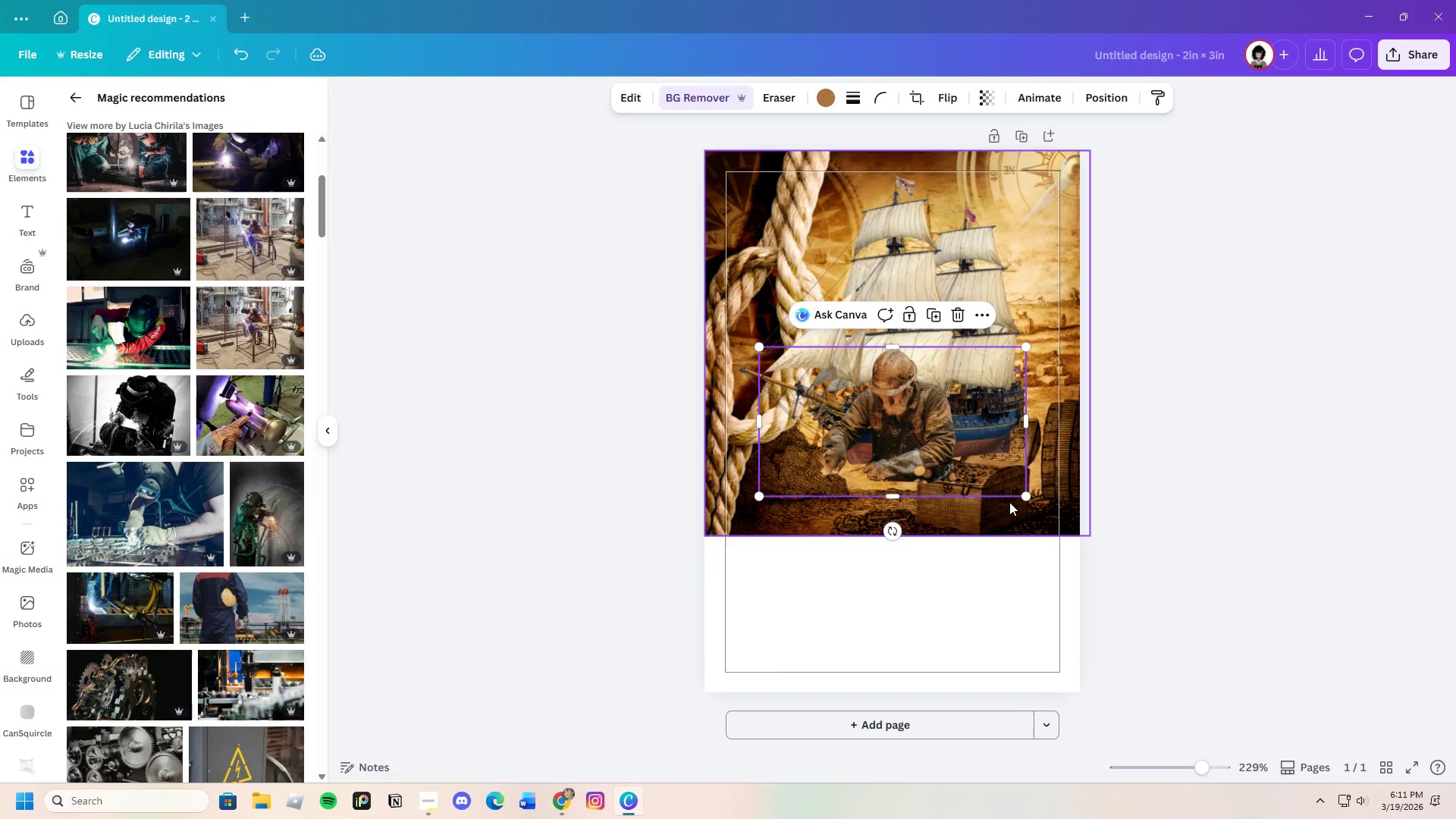 
wait(7.25)
 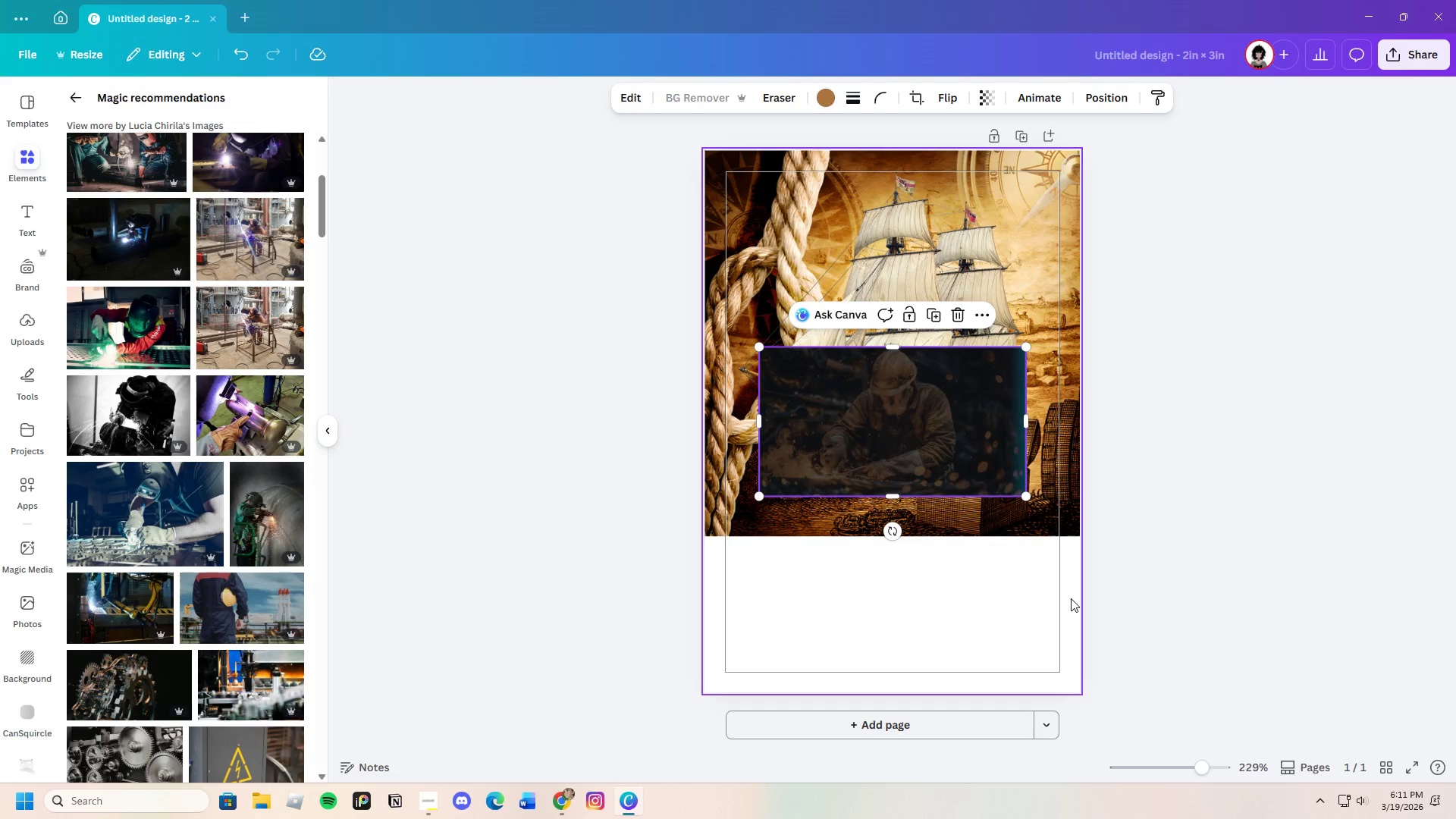 
left_click_drag(start_coordinate=[1028, 413], to_coordinate=[973, 437])
 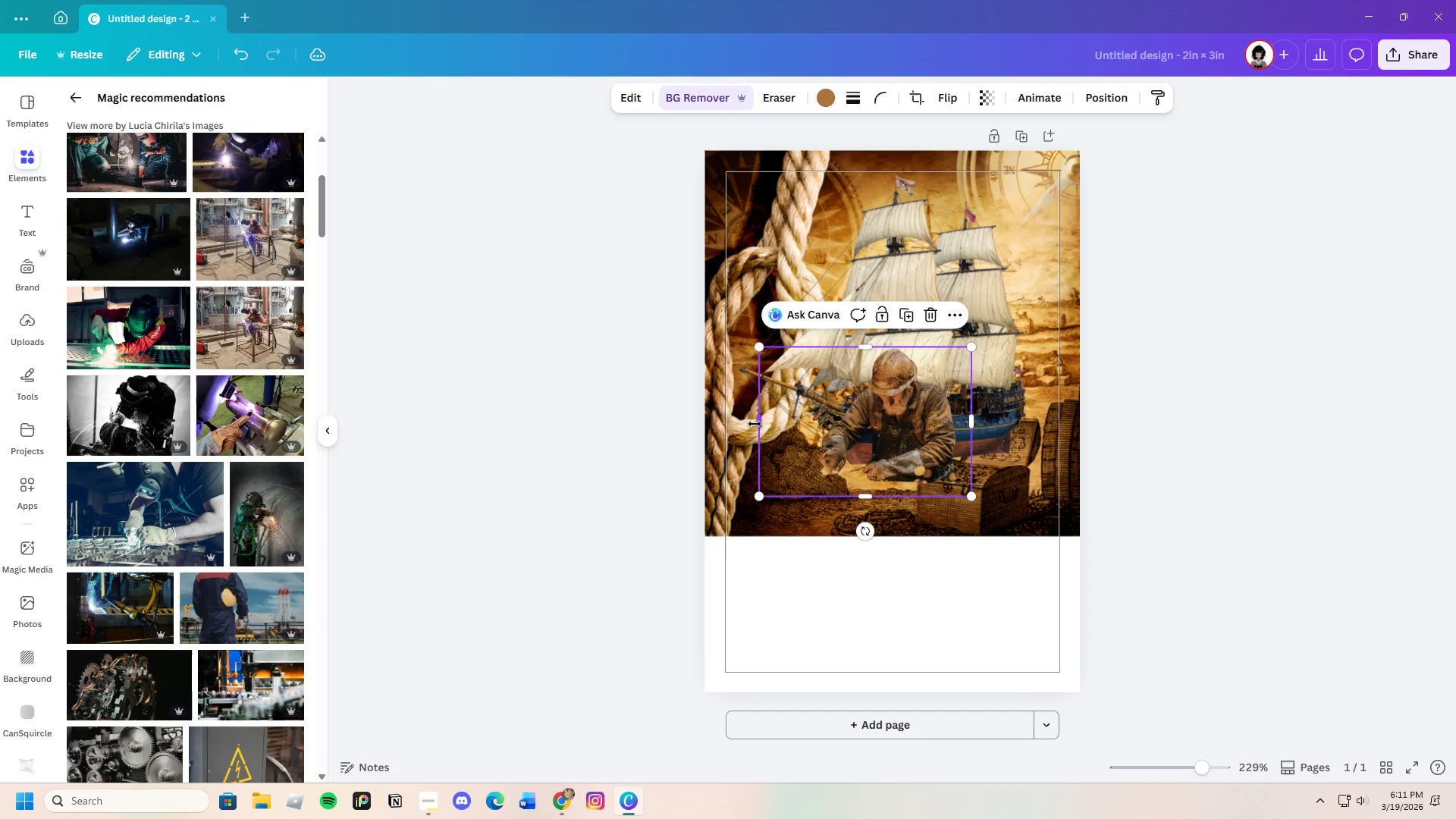 
left_click_drag(start_coordinate=[760, 422], to_coordinate=[821, 425])
 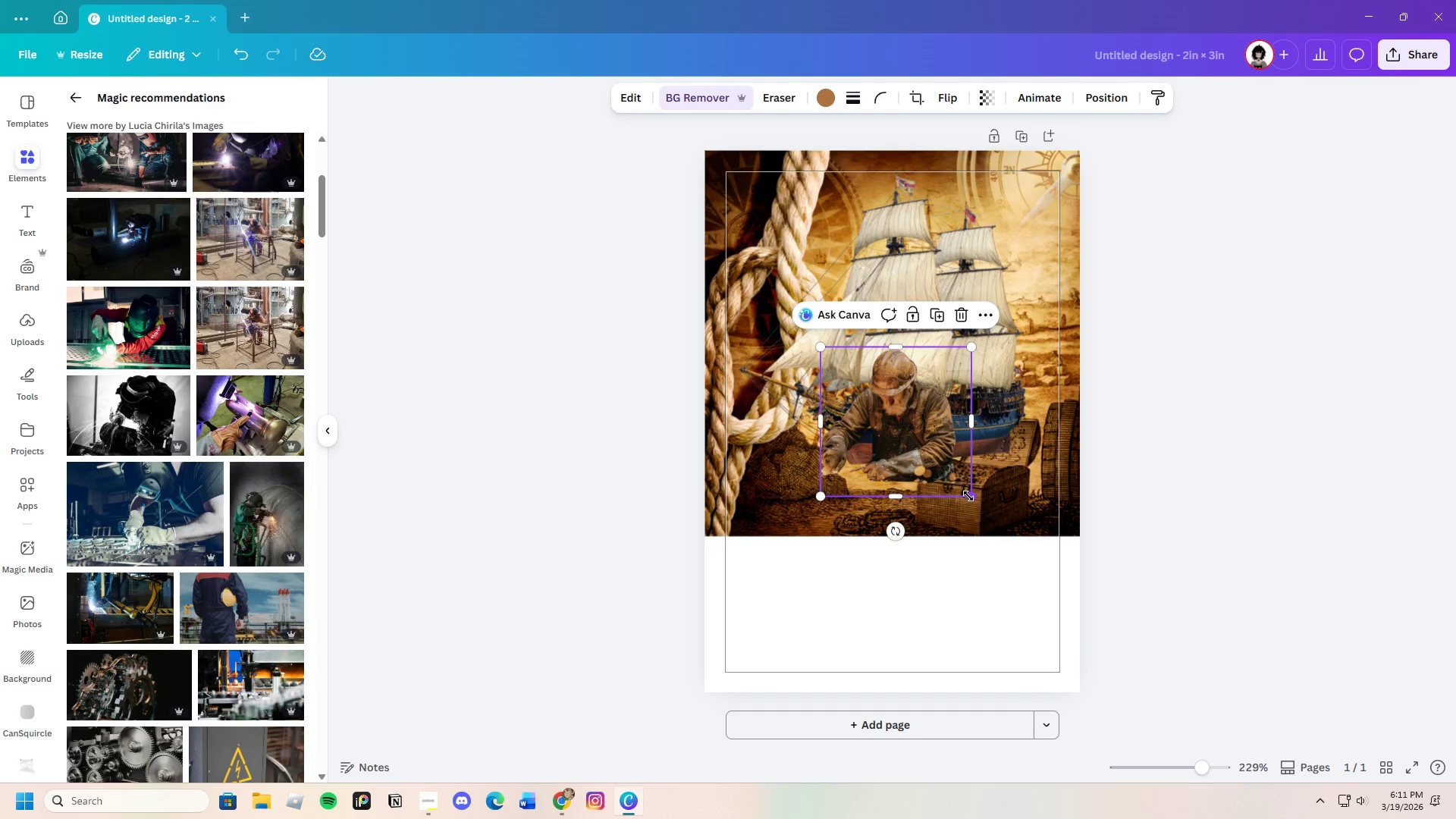 
left_click_drag(start_coordinate=[968, 495], to_coordinate=[1065, 616])
 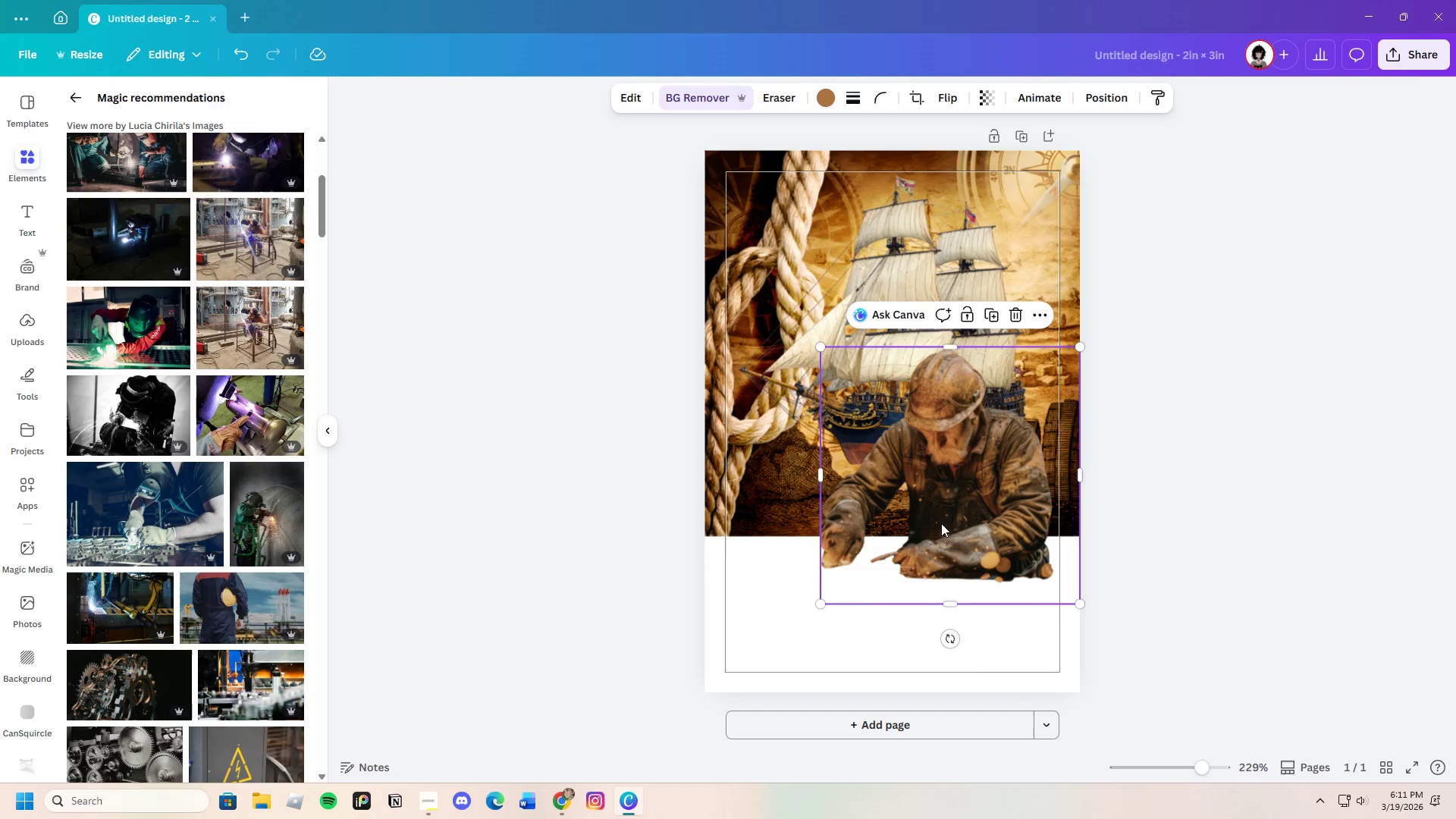 
left_click_drag(start_coordinate=[941, 523], to_coordinate=[981, 502])
 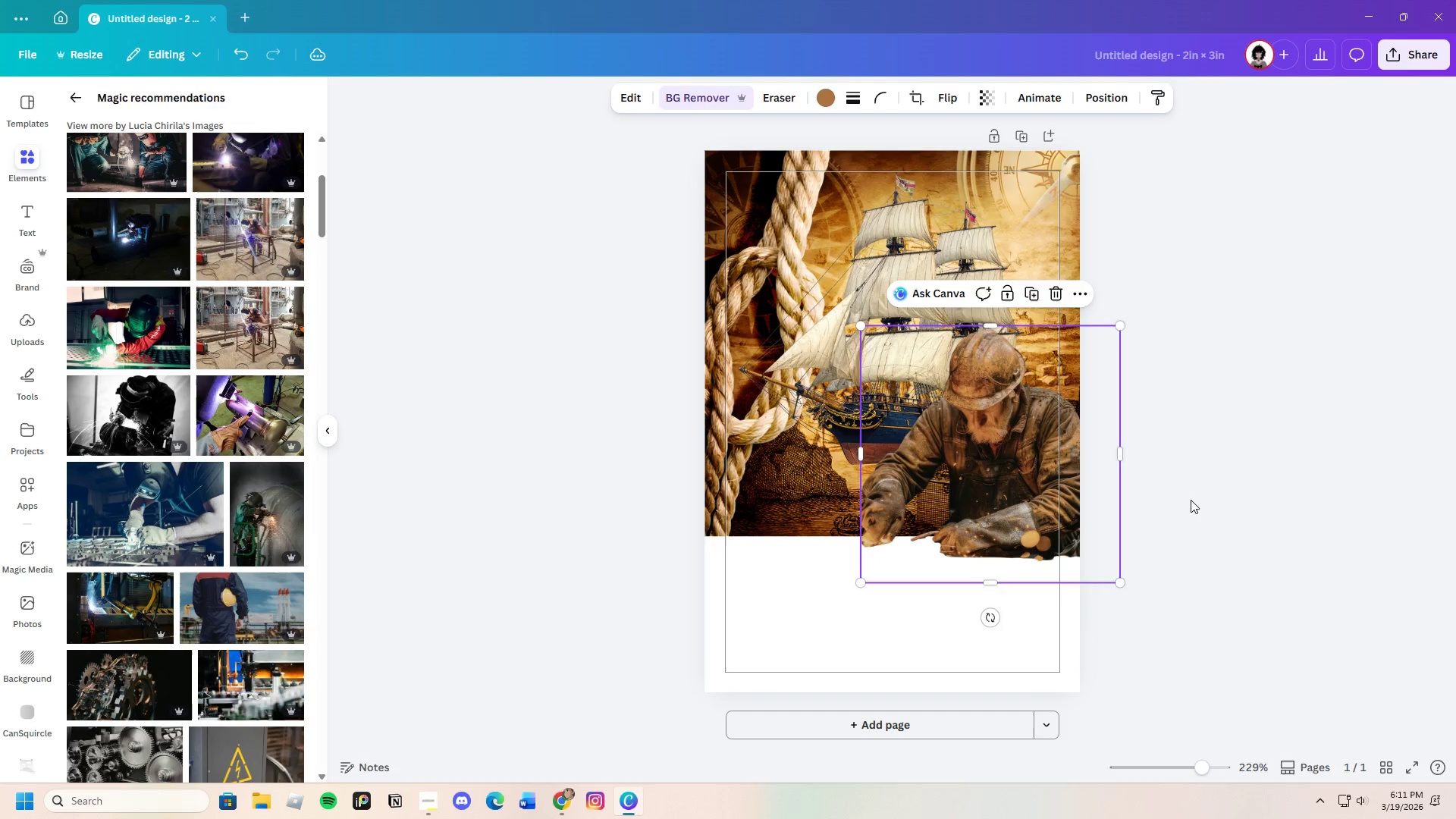 
left_click([1191, 500])
 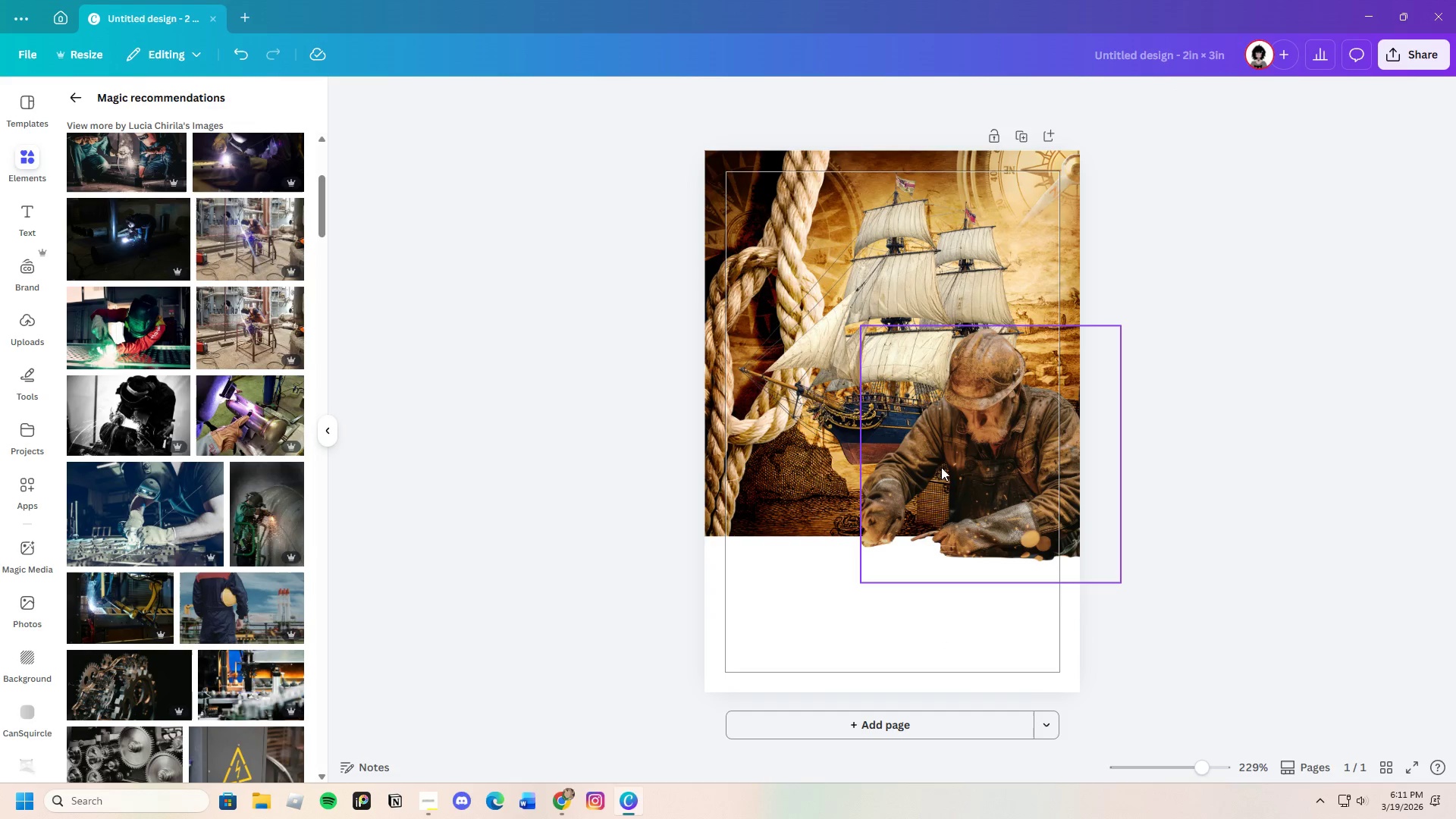 
left_click([979, 386])
 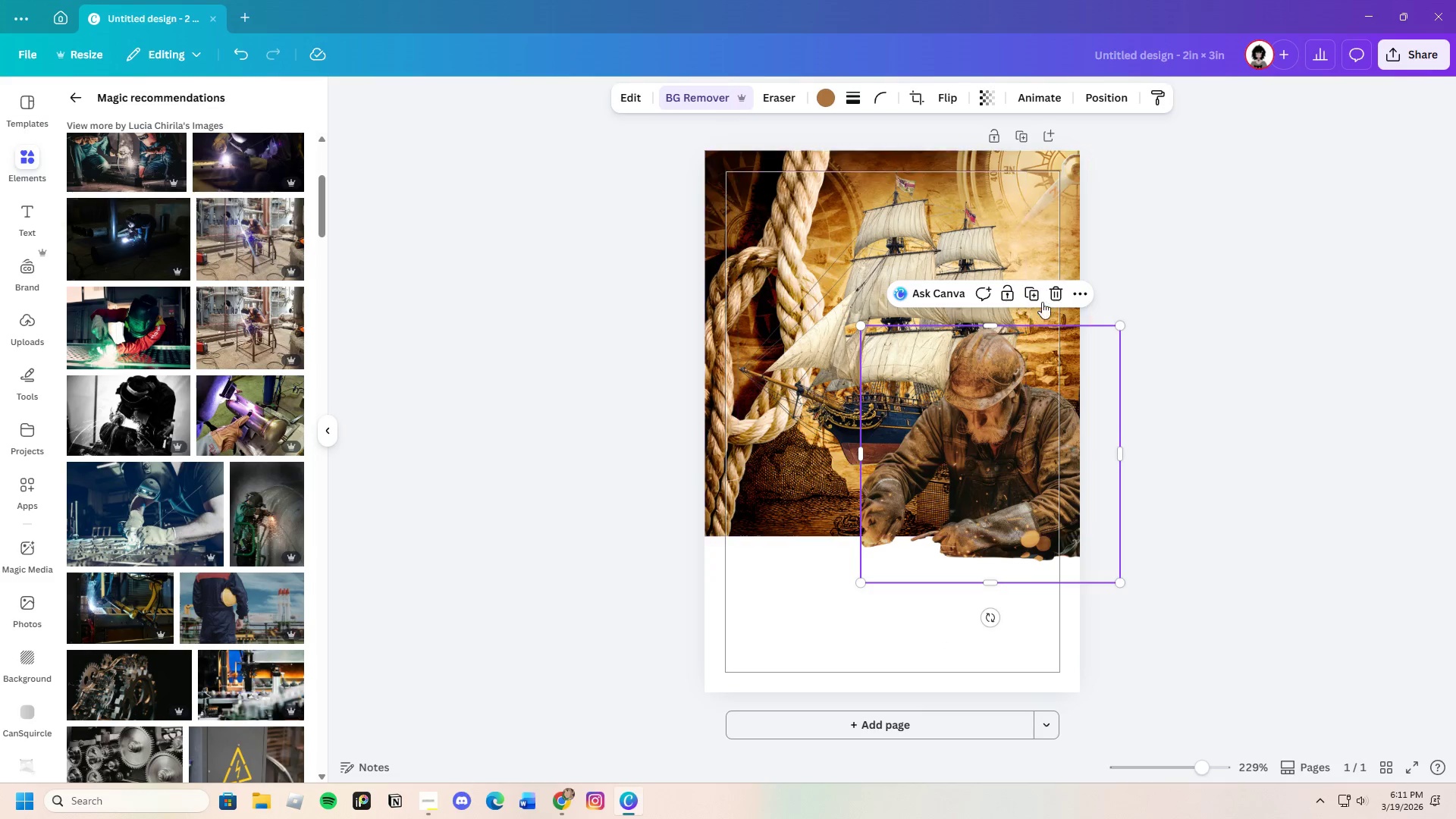 
left_click([1054, 294])
 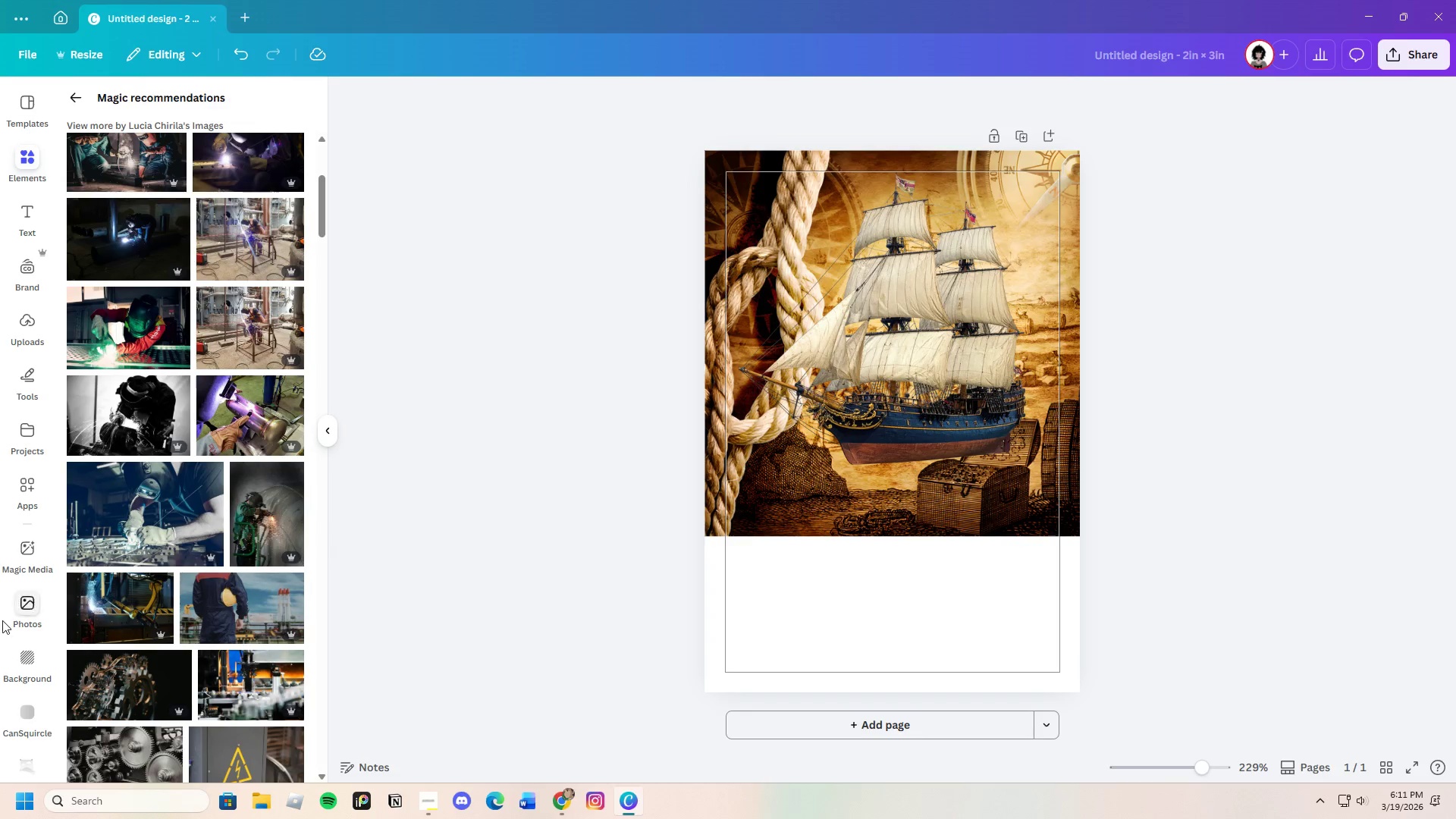 
scroll: coordinate [270, 635], scroll_direction: down, amount: 21.0
 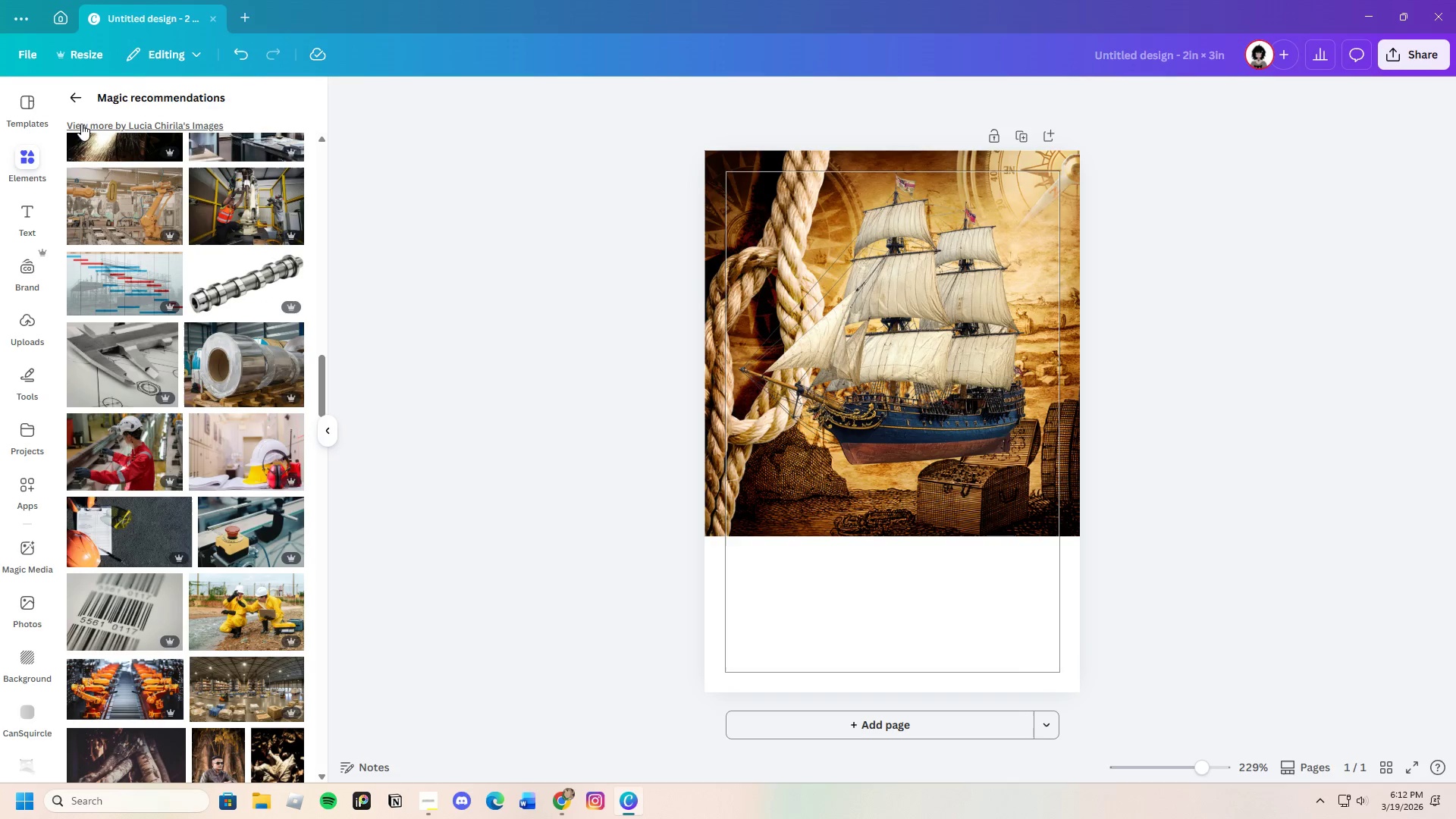 
left_click([76, 98])
 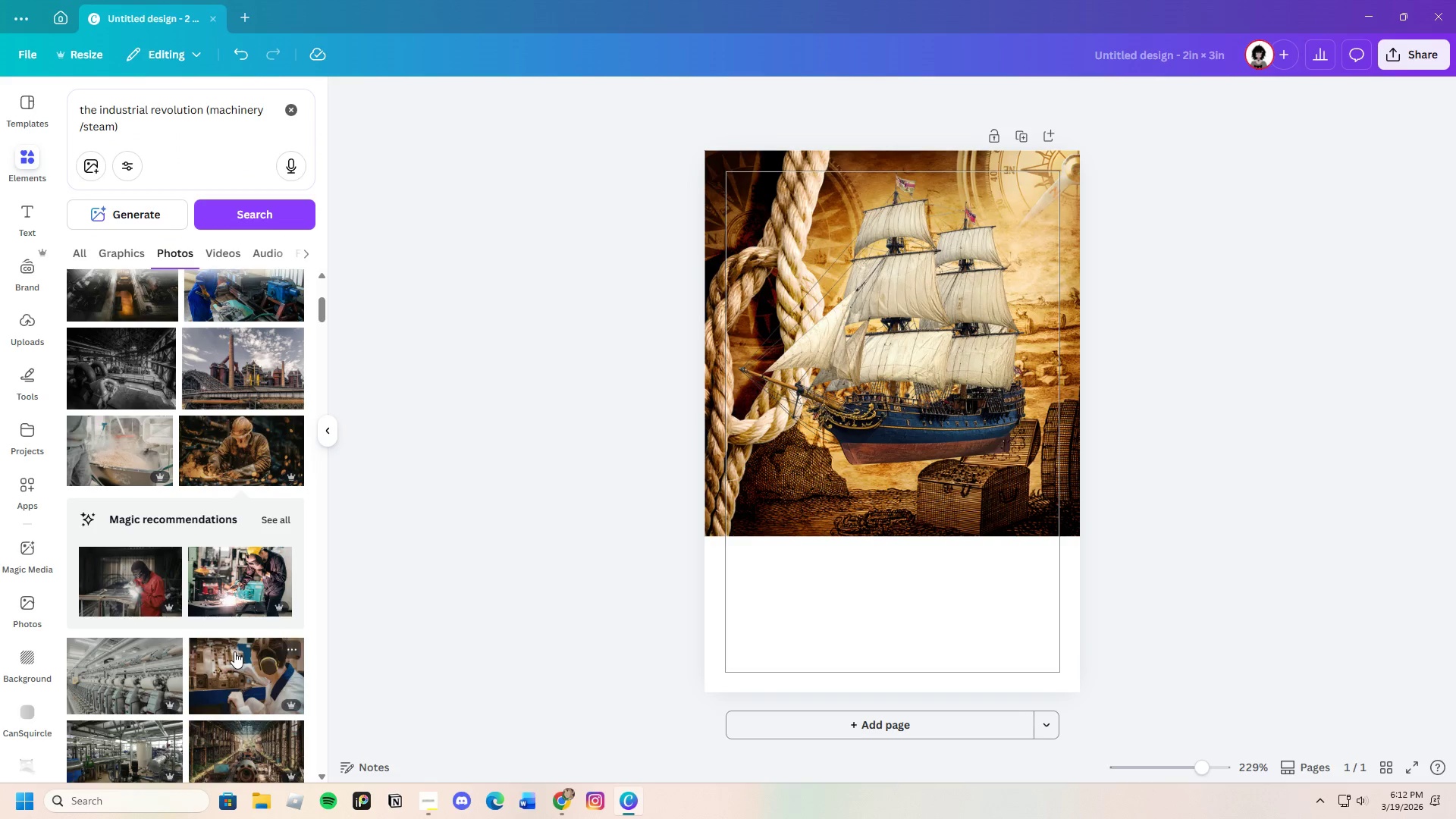 
scroll: coordinate [234, 651], scroll_direction: down, amount: 4.0
 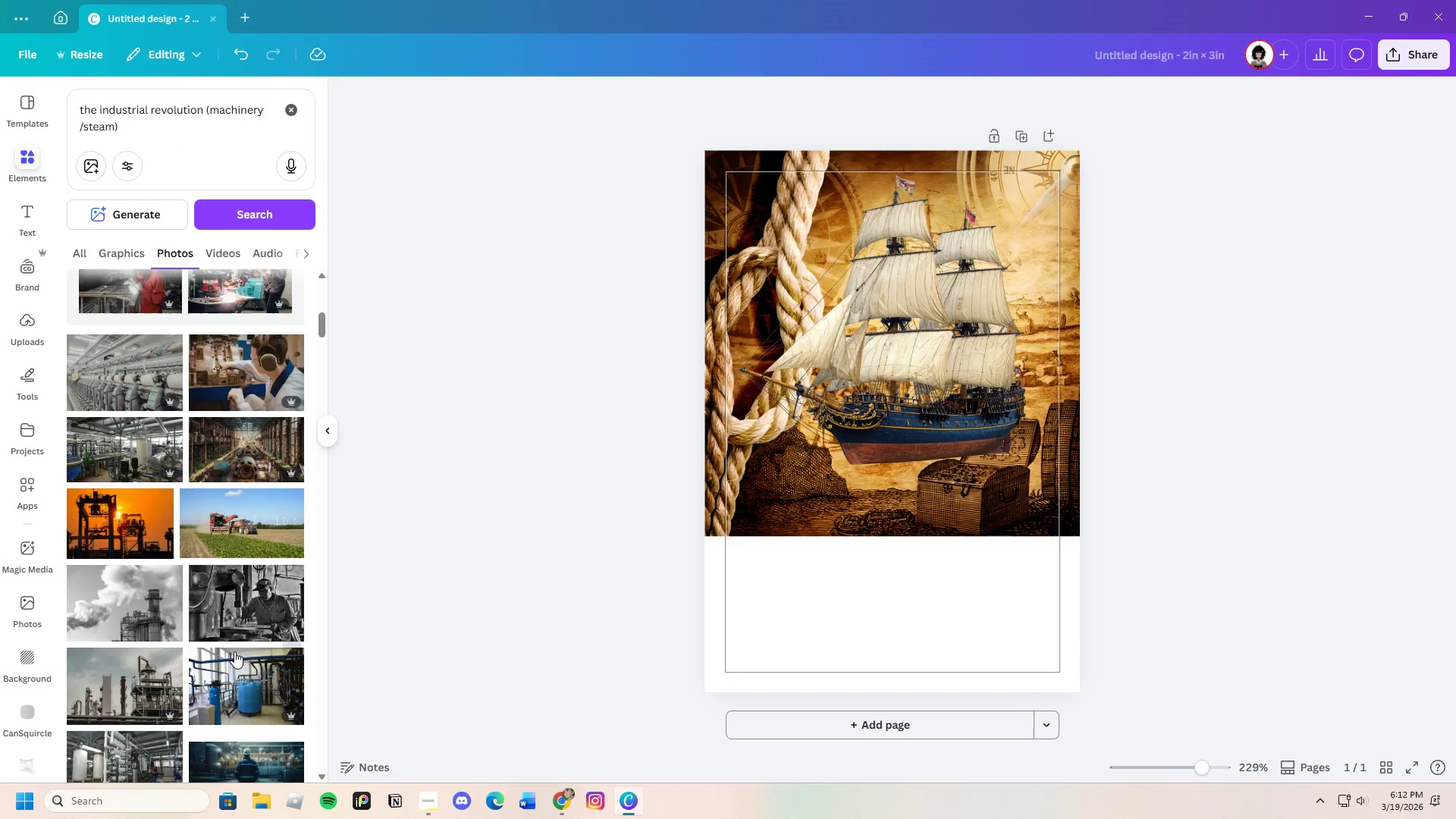 
scroll: coordinate [234, 651], scroll_direction: up, amount: 3.0
 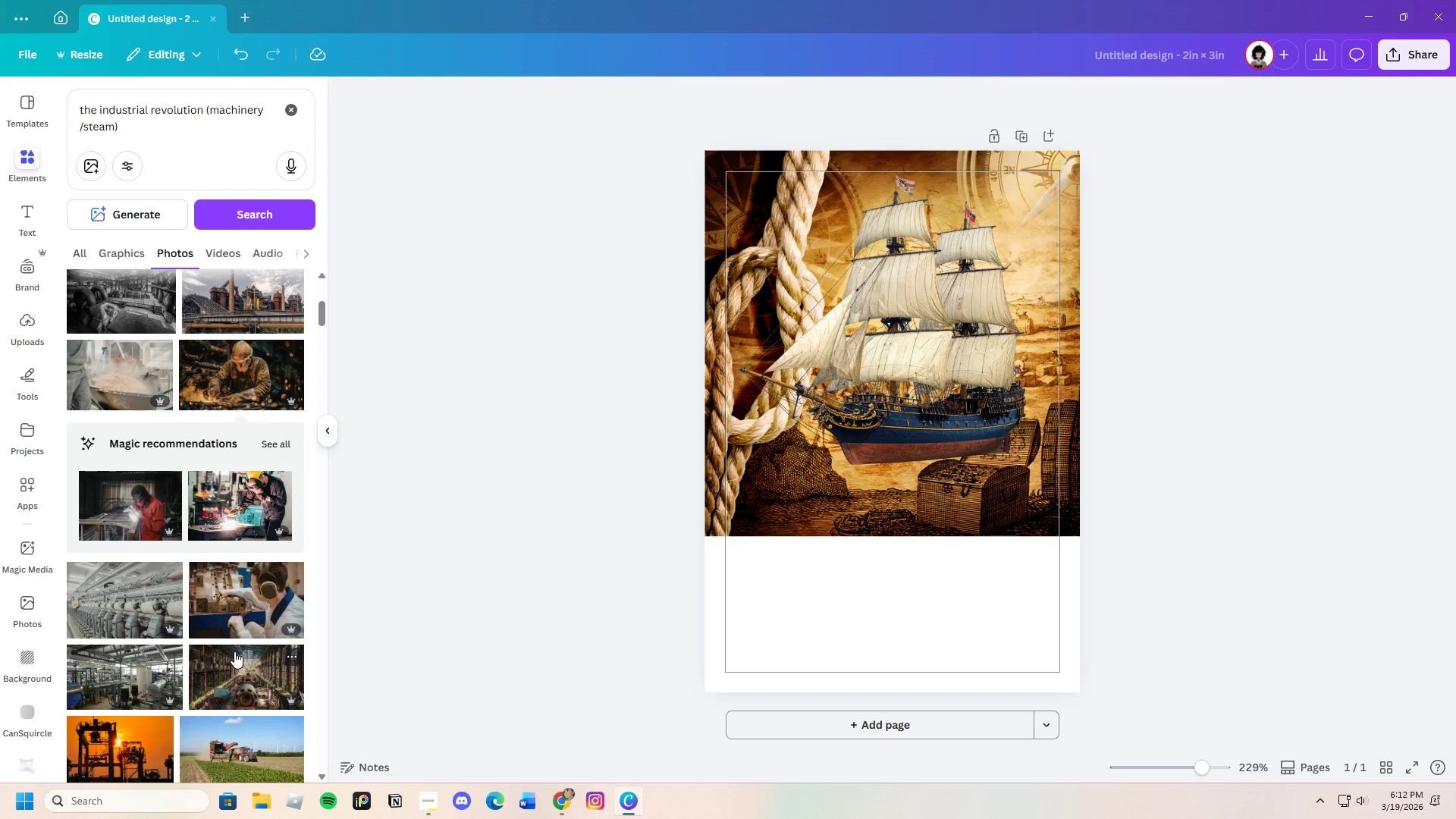 
scroll: coordinate [237, 645], scroll_direction: down, amount: 18.0
 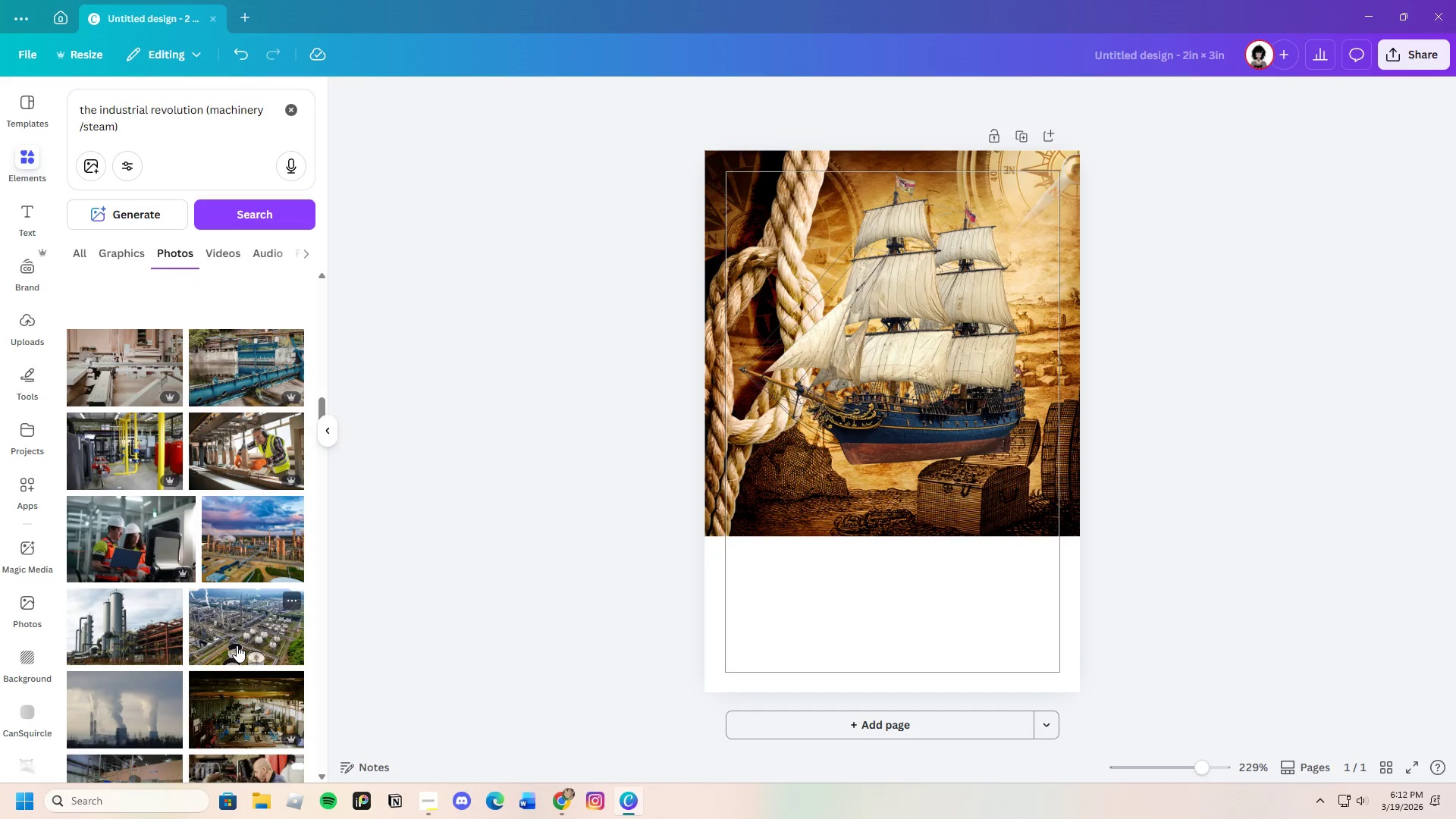 
scroll: coordinate [237, 645], scroll_direction: down, amount: 4.0
 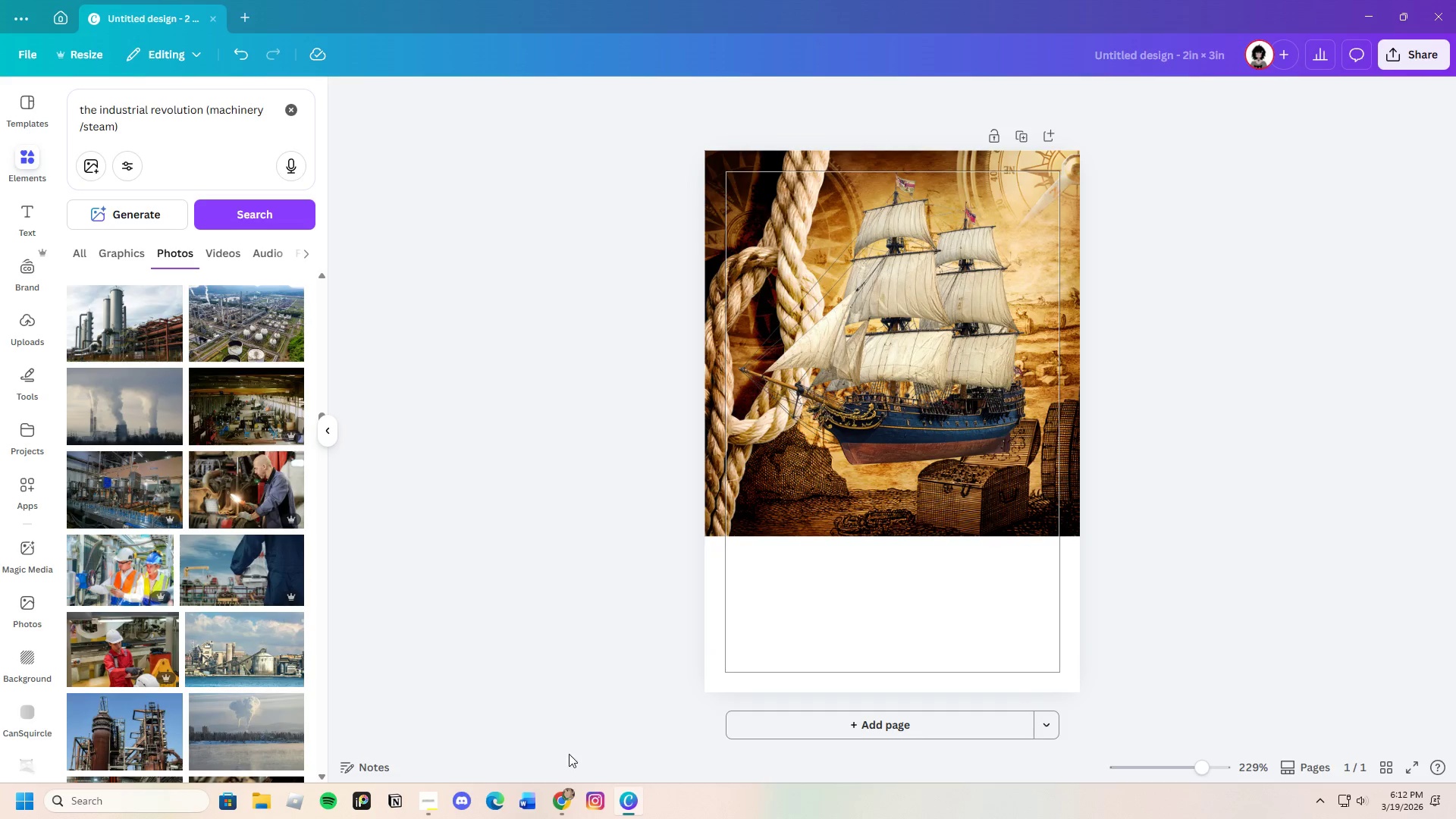 
left_click([566, 794])
 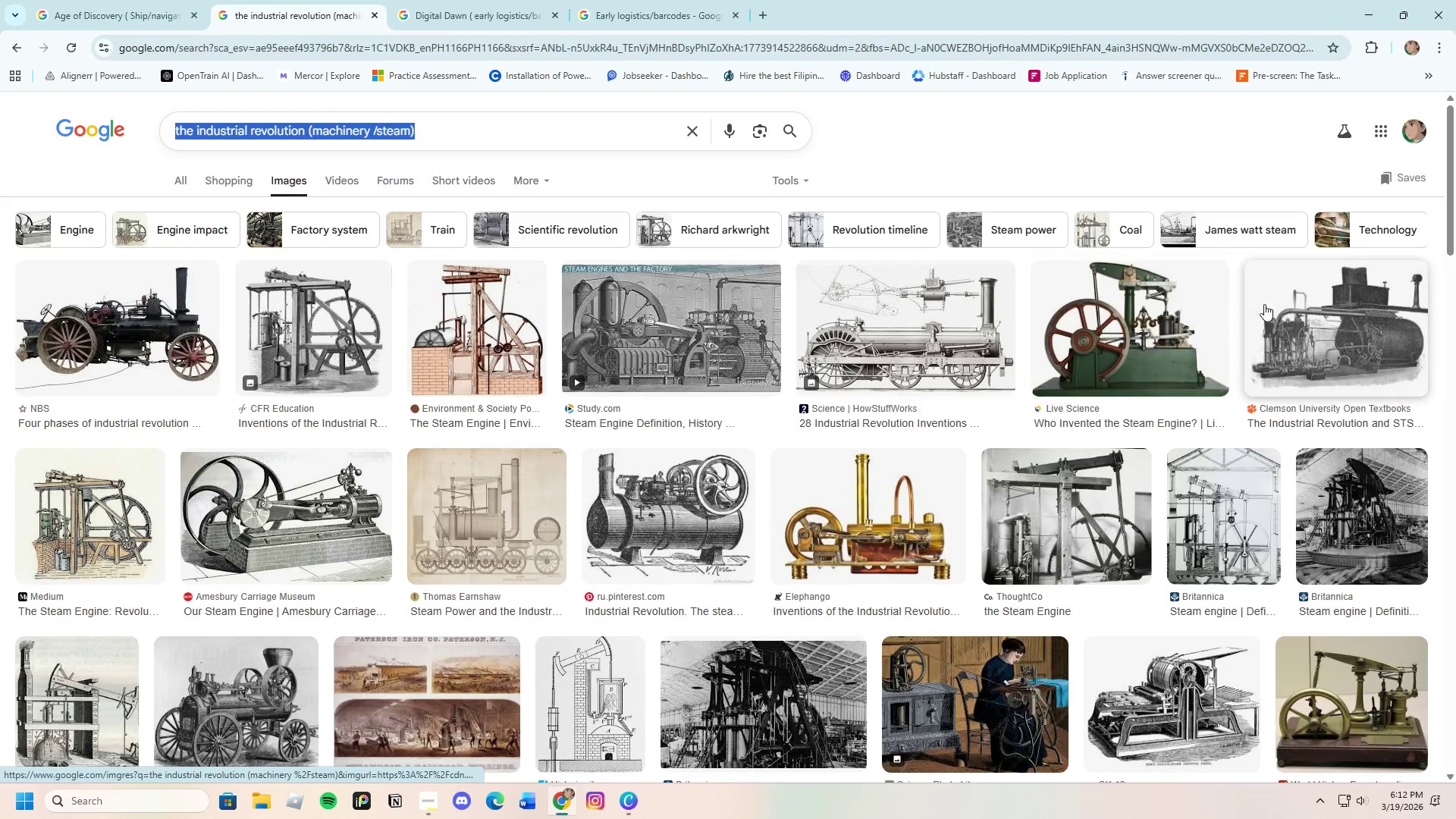 
scroll: coordinate [865, 642], scroll_direction: down, amount: 4.0
 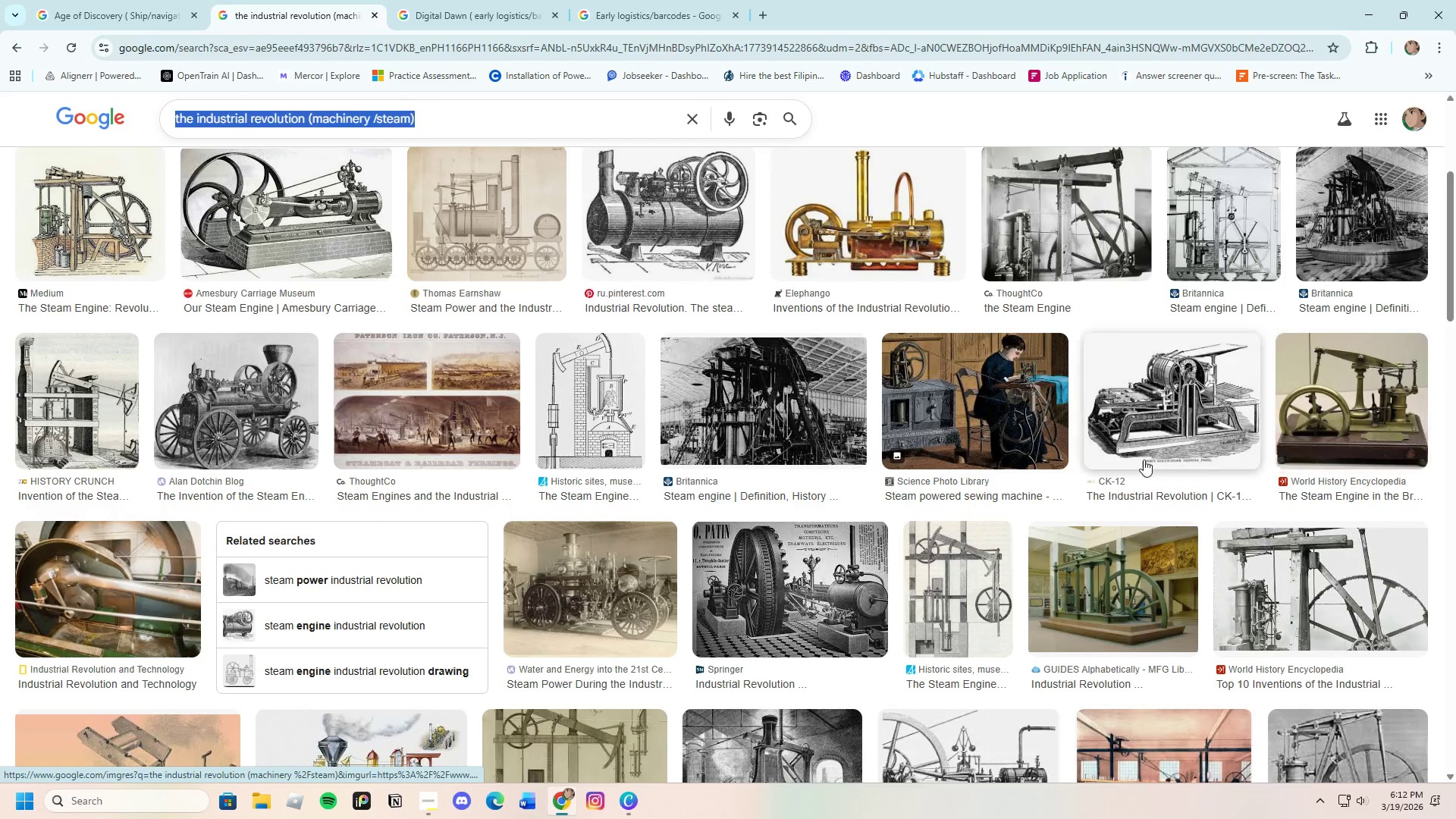 
scroll: coordinate [541, 629], scroll_direction: up, amount: 7.0
 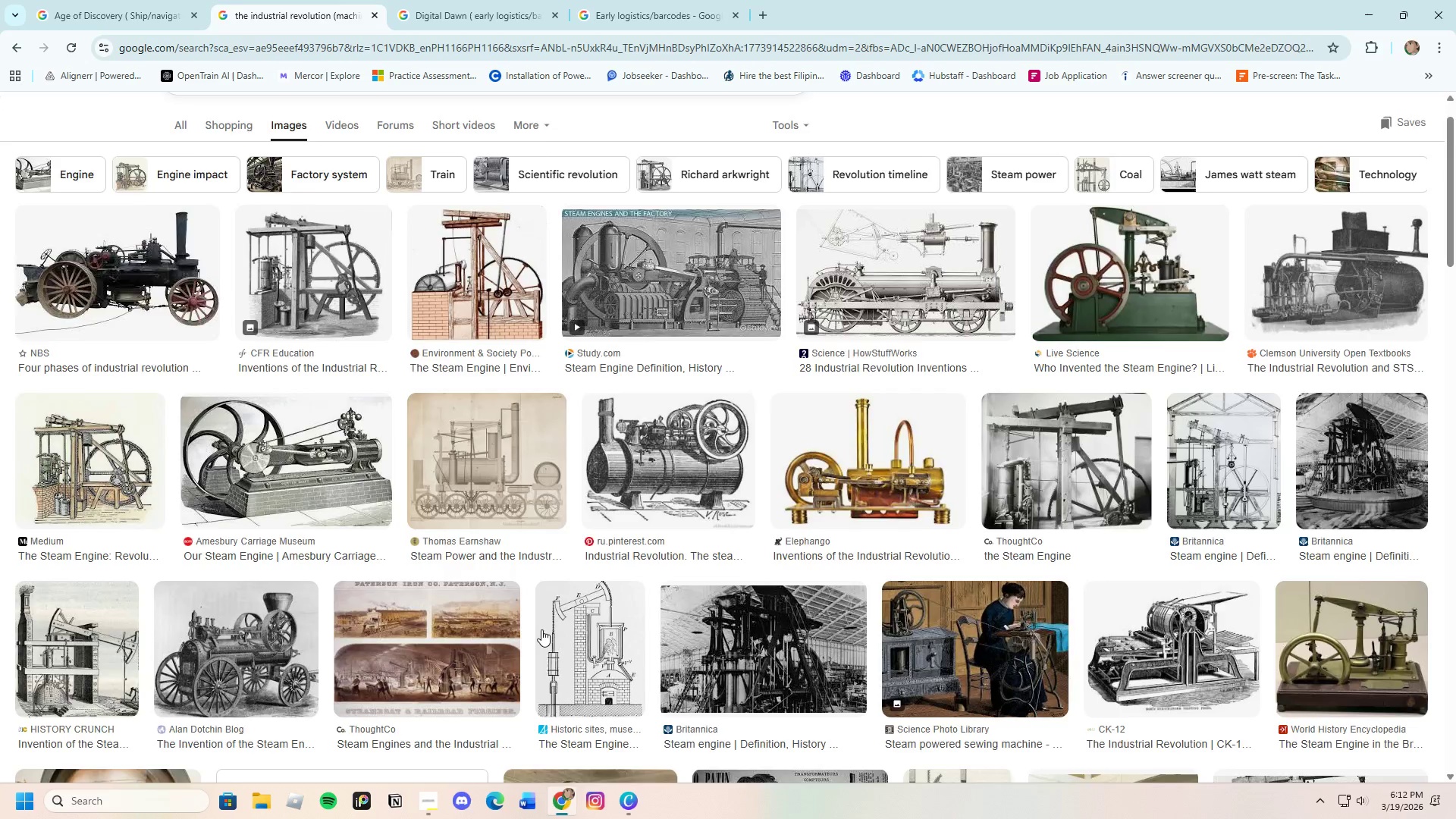 
scroll: coordinate [541, 629], scroll_direction: down, amount: 13.0
 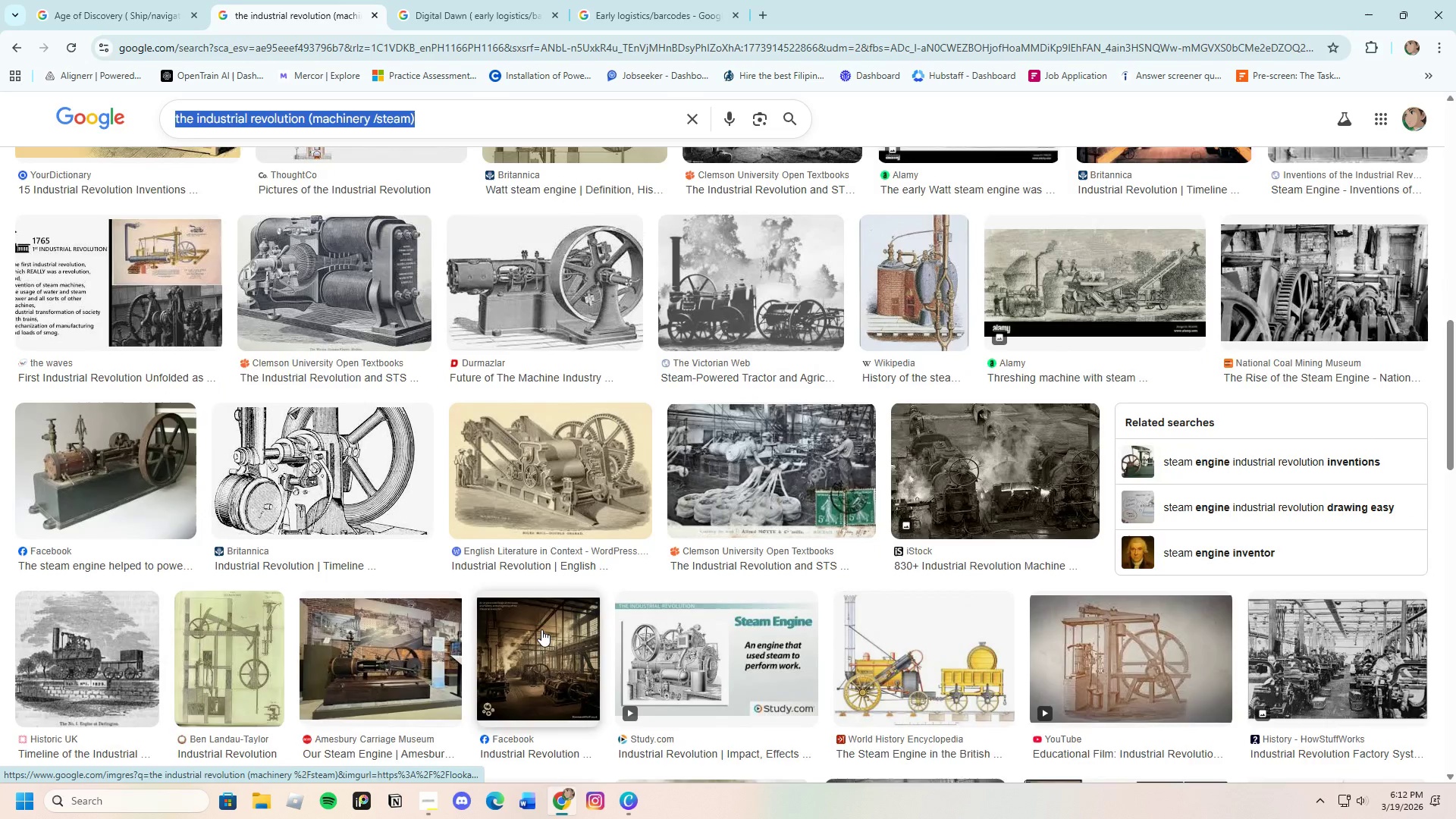 
scroll: coordinate [541, 629], scroll_direction: up, amount: 4.0
 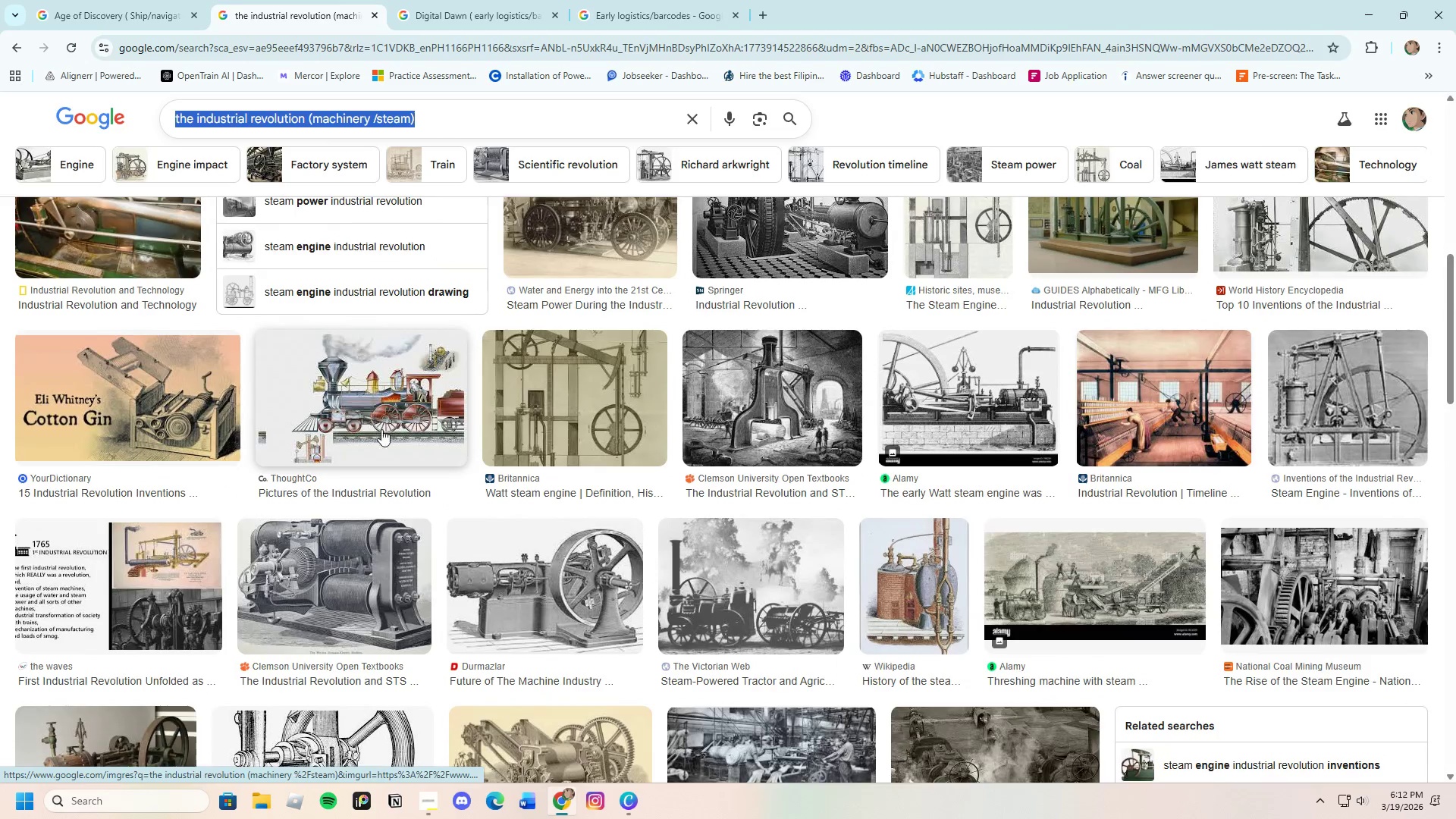 
scroll: coordinate [444, 576], scroll_direction: down, amount: 6.0
 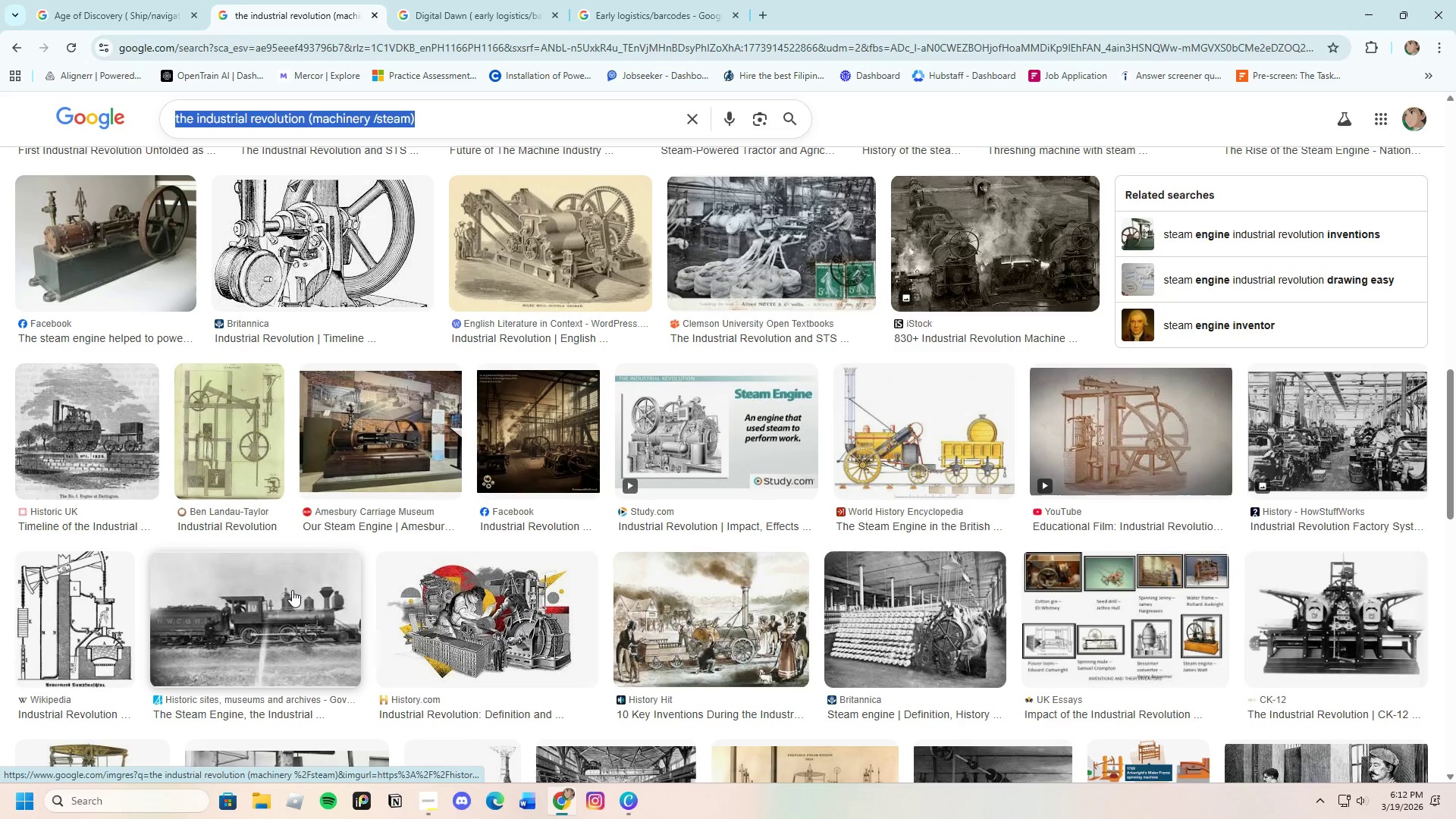 
scroll: coordinate [306, 578], scroll_direction: up, amount: 22.0
 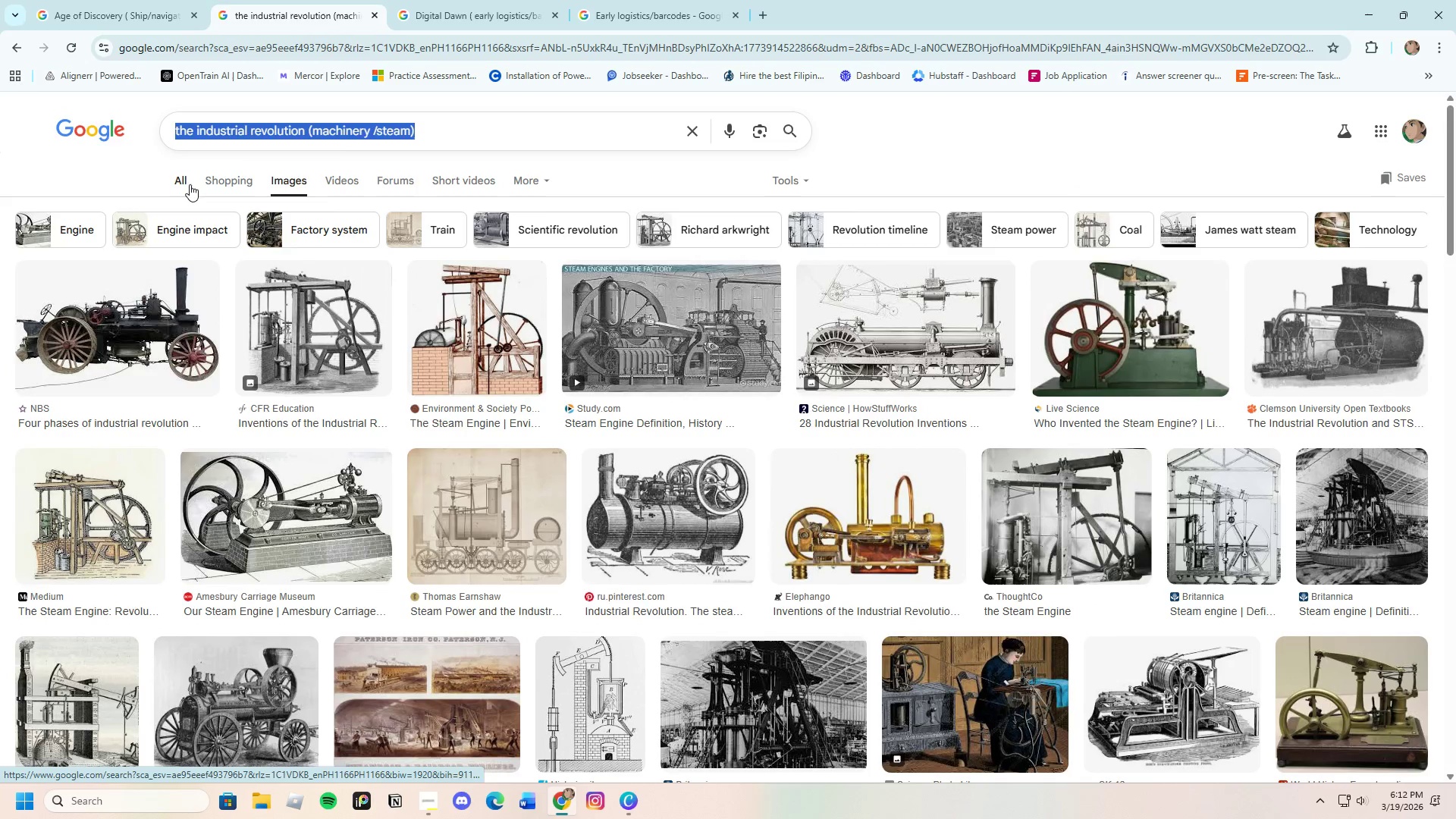 
left_click([187, 184])
 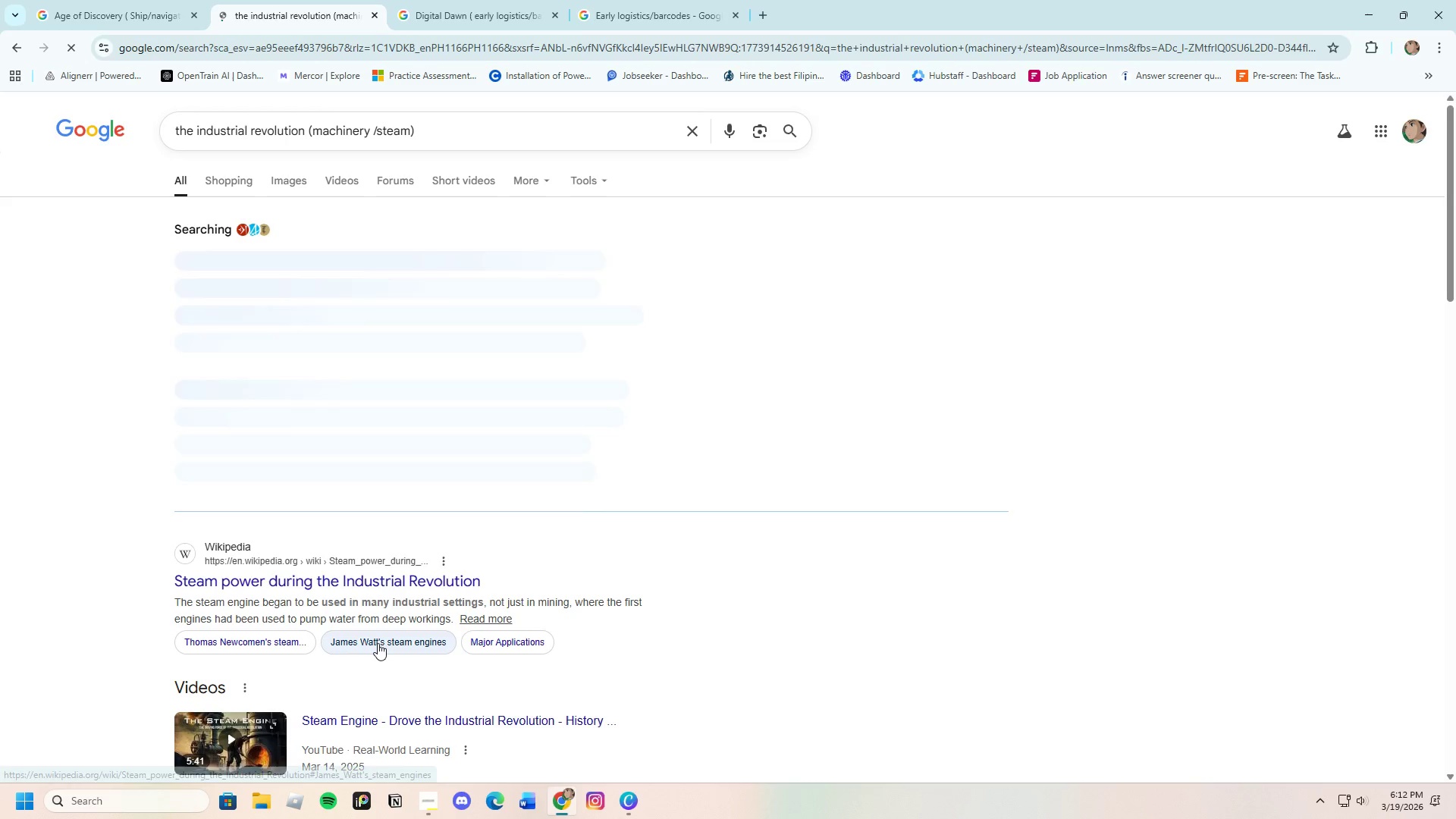 
scroll: coordinate [411, 626], scroll_direction: down, amount: 6.0
 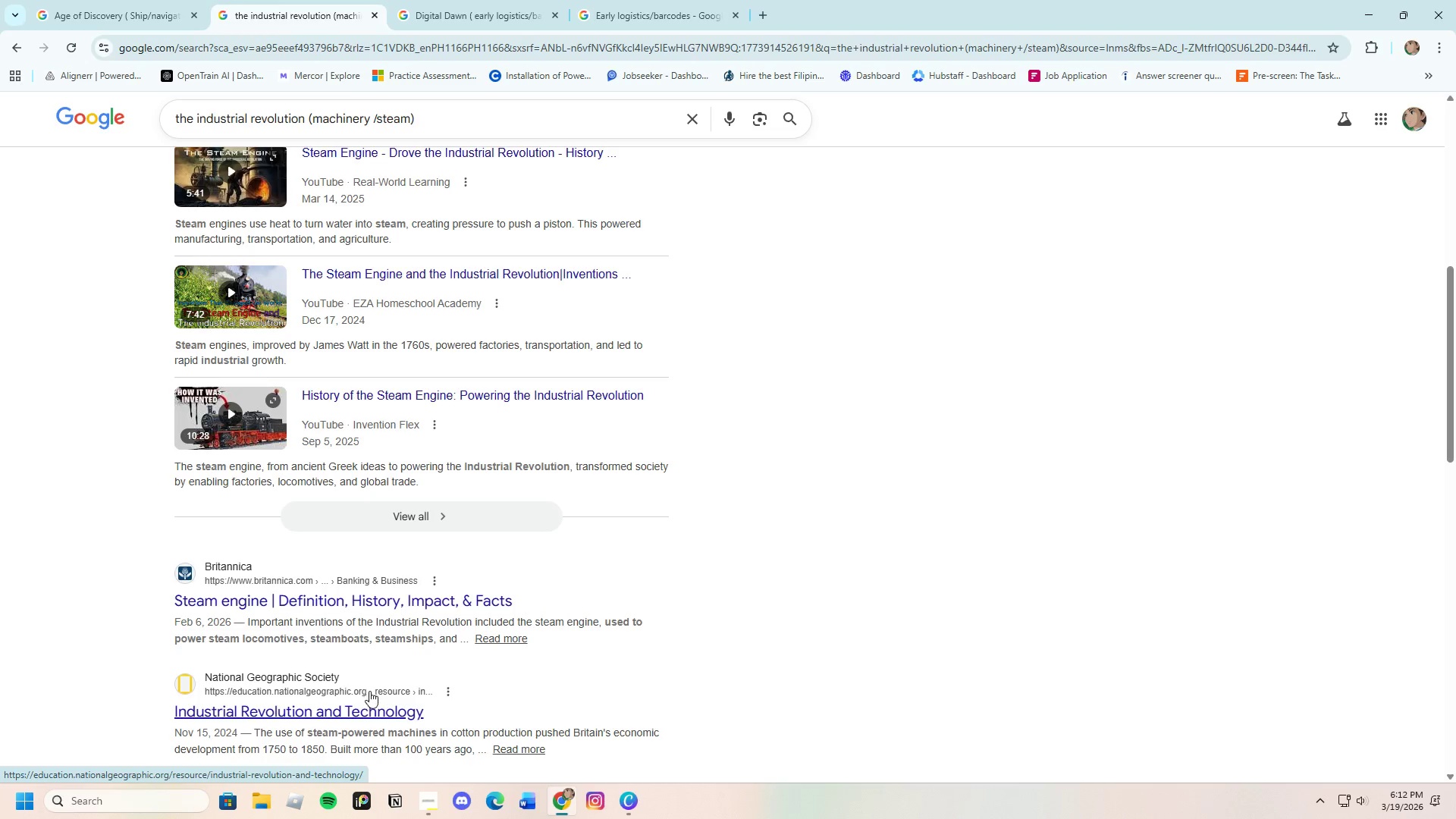 
left_click([385, 713])
 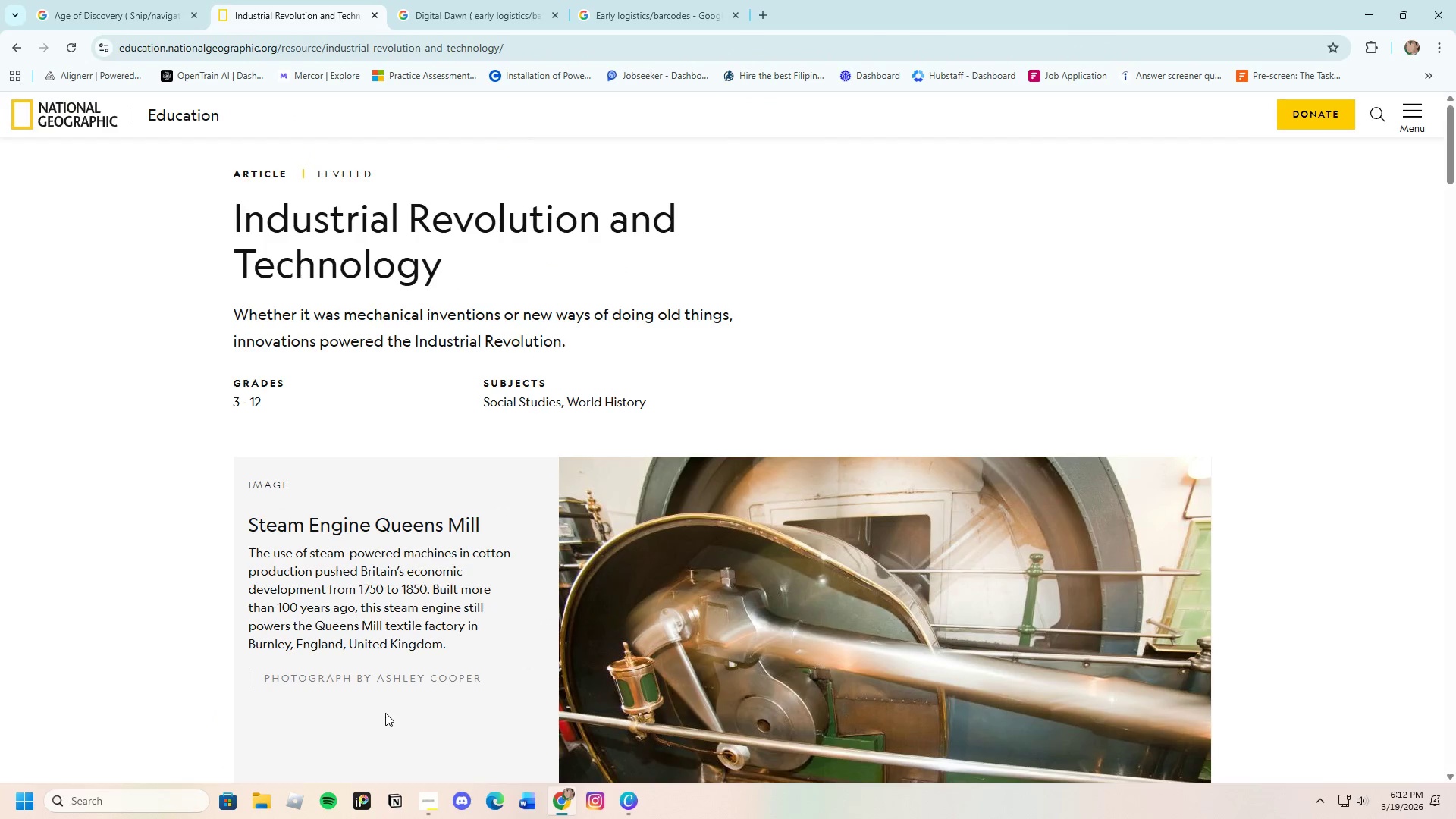 
scroll: coordinate [856, 585], scroll_direction: down, amount: 4.0
 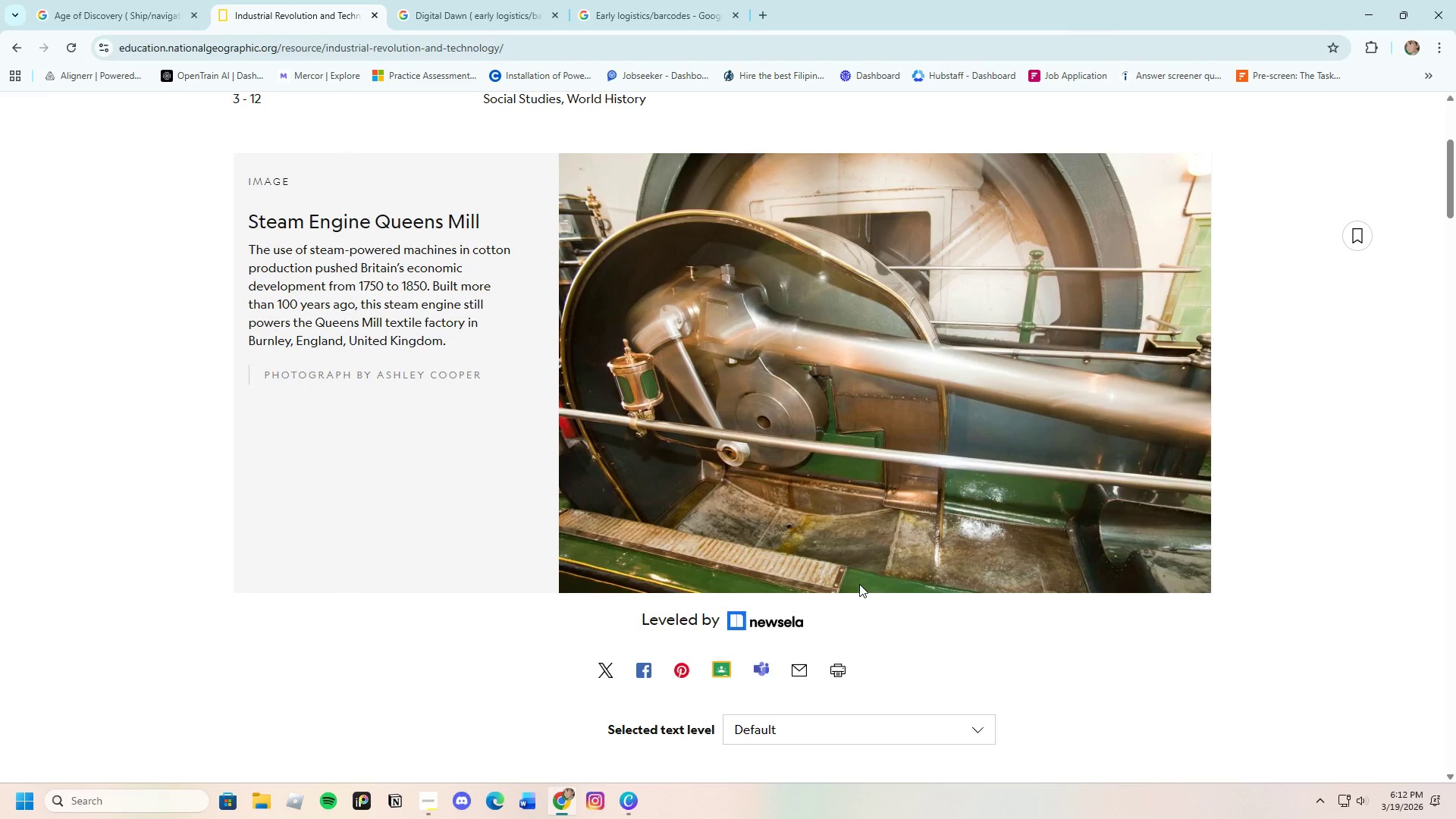 
scroll: coordinate [832, 572], scroll_direction: up, amount: 2.0
 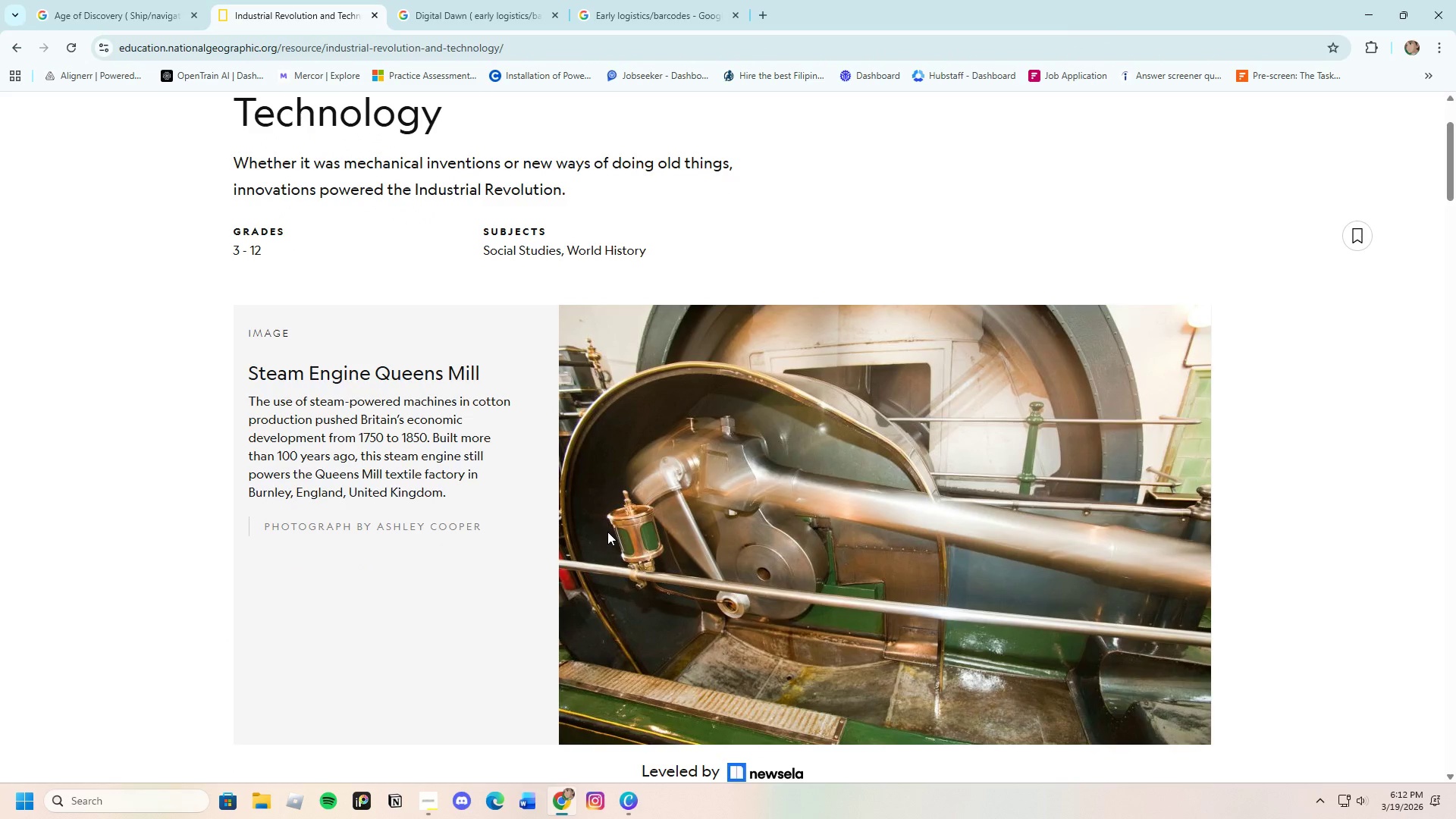 
scroll: coordinate [654, 480], scroll_direction: down, amount: 23.0
 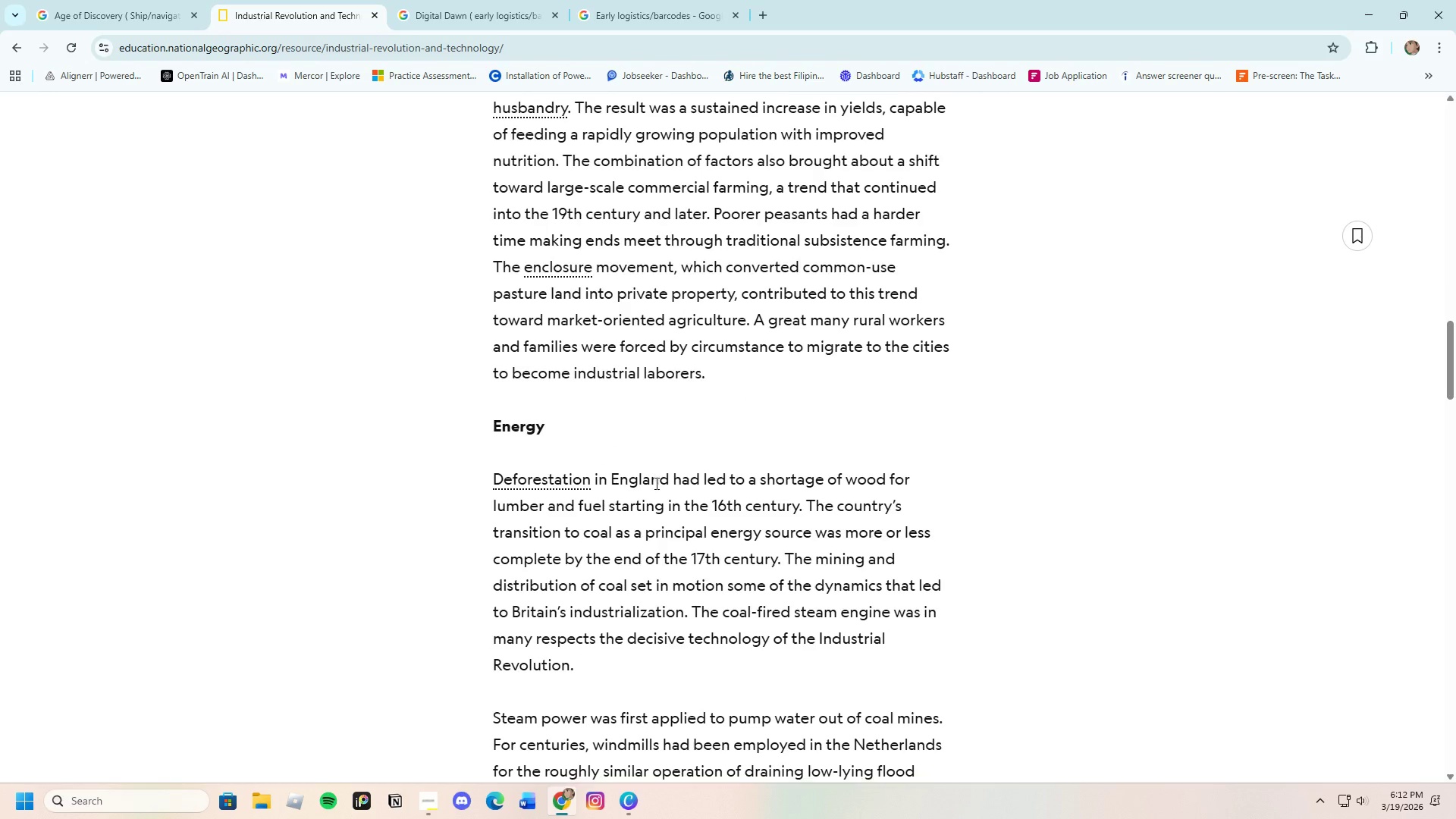 
scroll: coordinate [657, 513], scroll_direction: down, amount: 18.0
 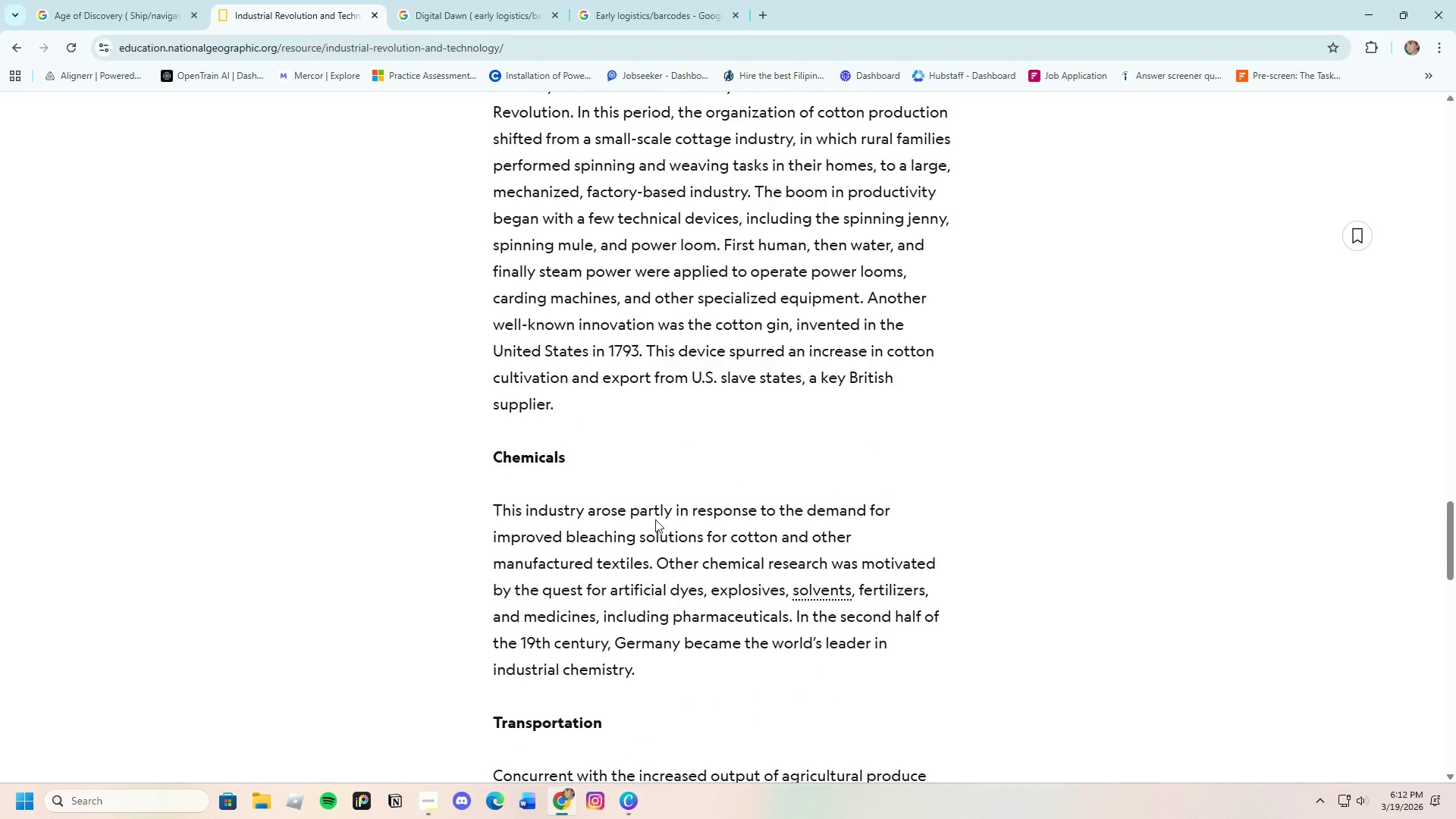 
scroll: coordinate [655, 521], scroll_direction: down, amount: 8.0
 